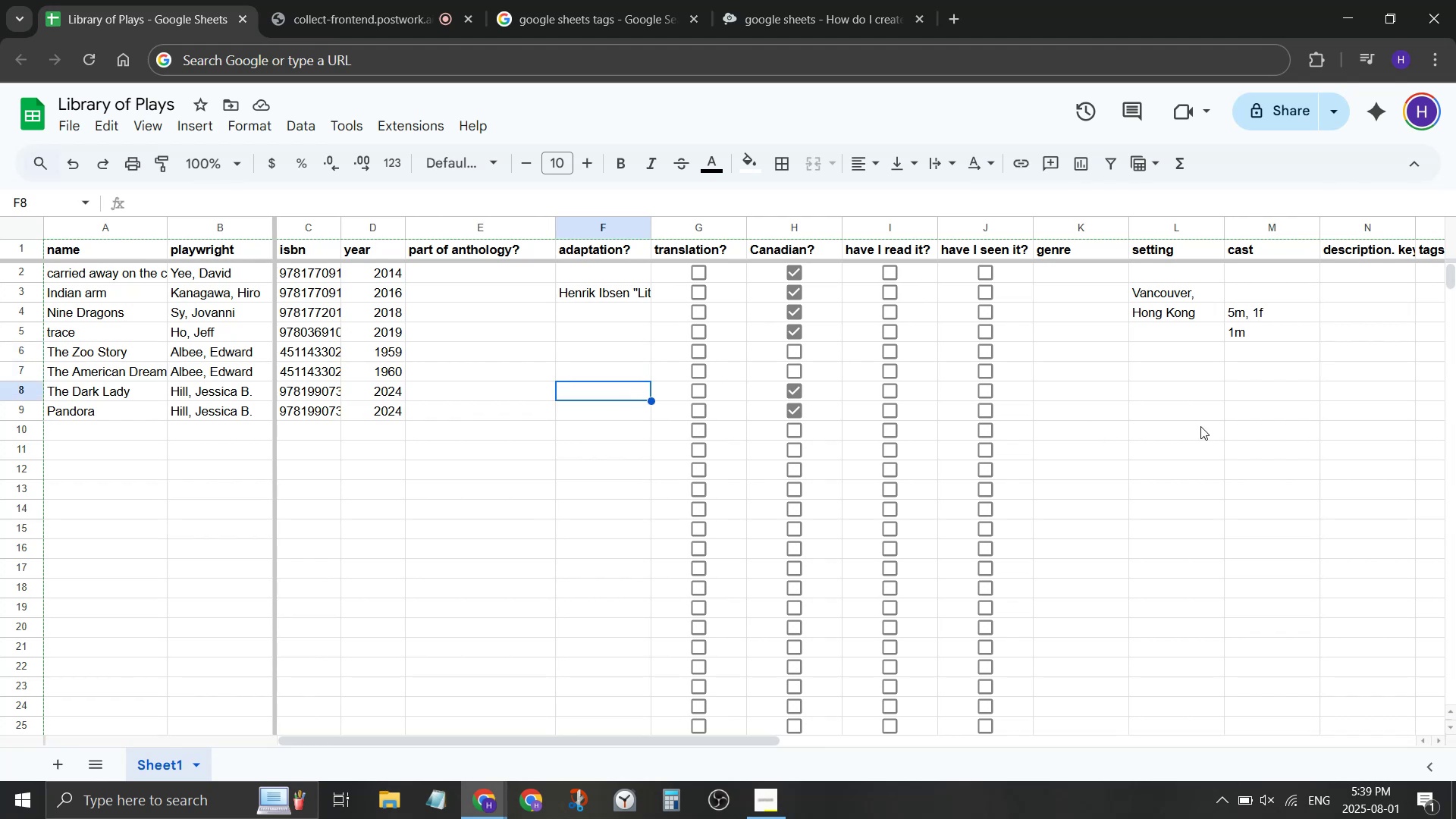 
left_click([1148, 400])
 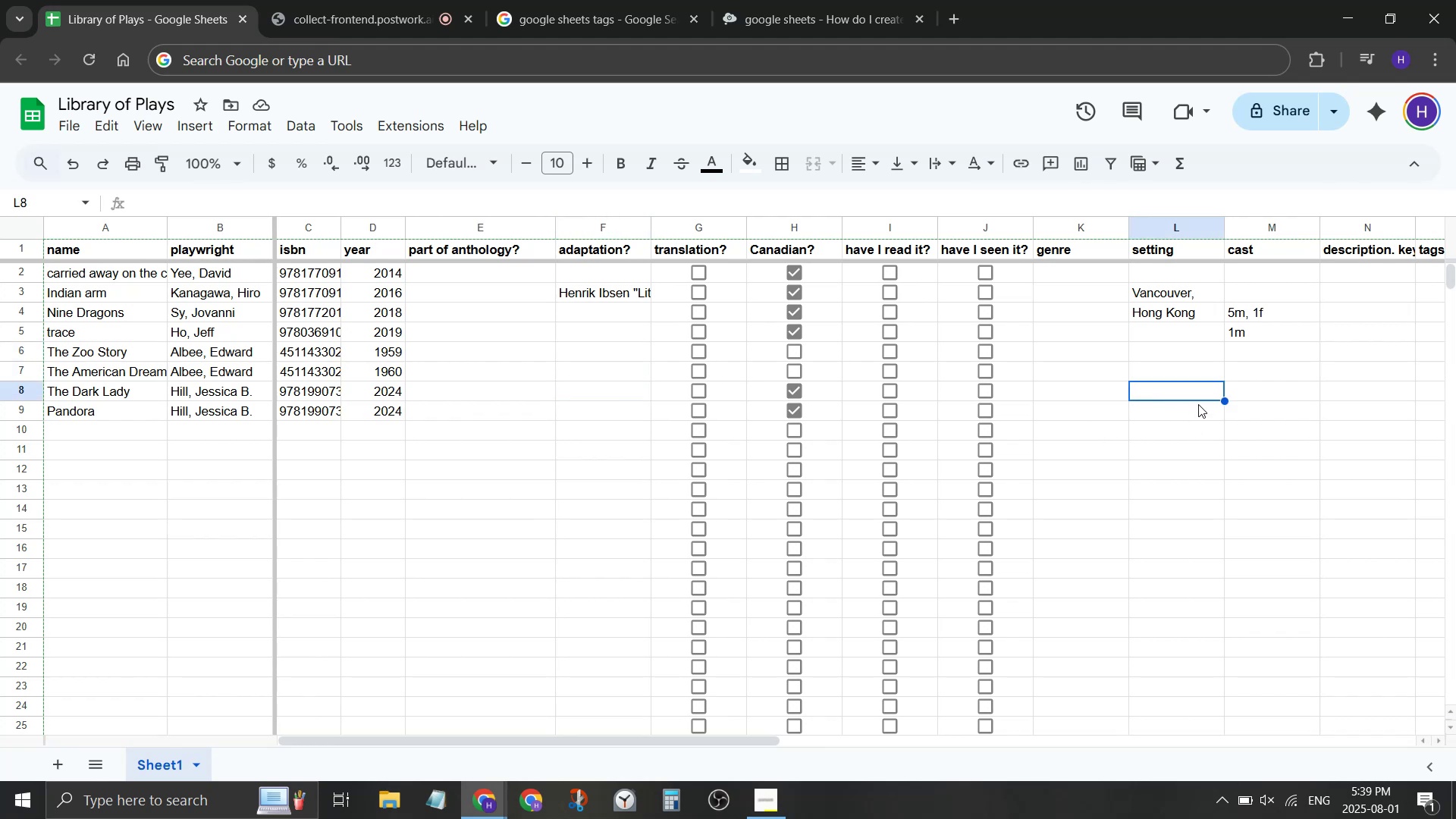 
key(ArrowRight)
 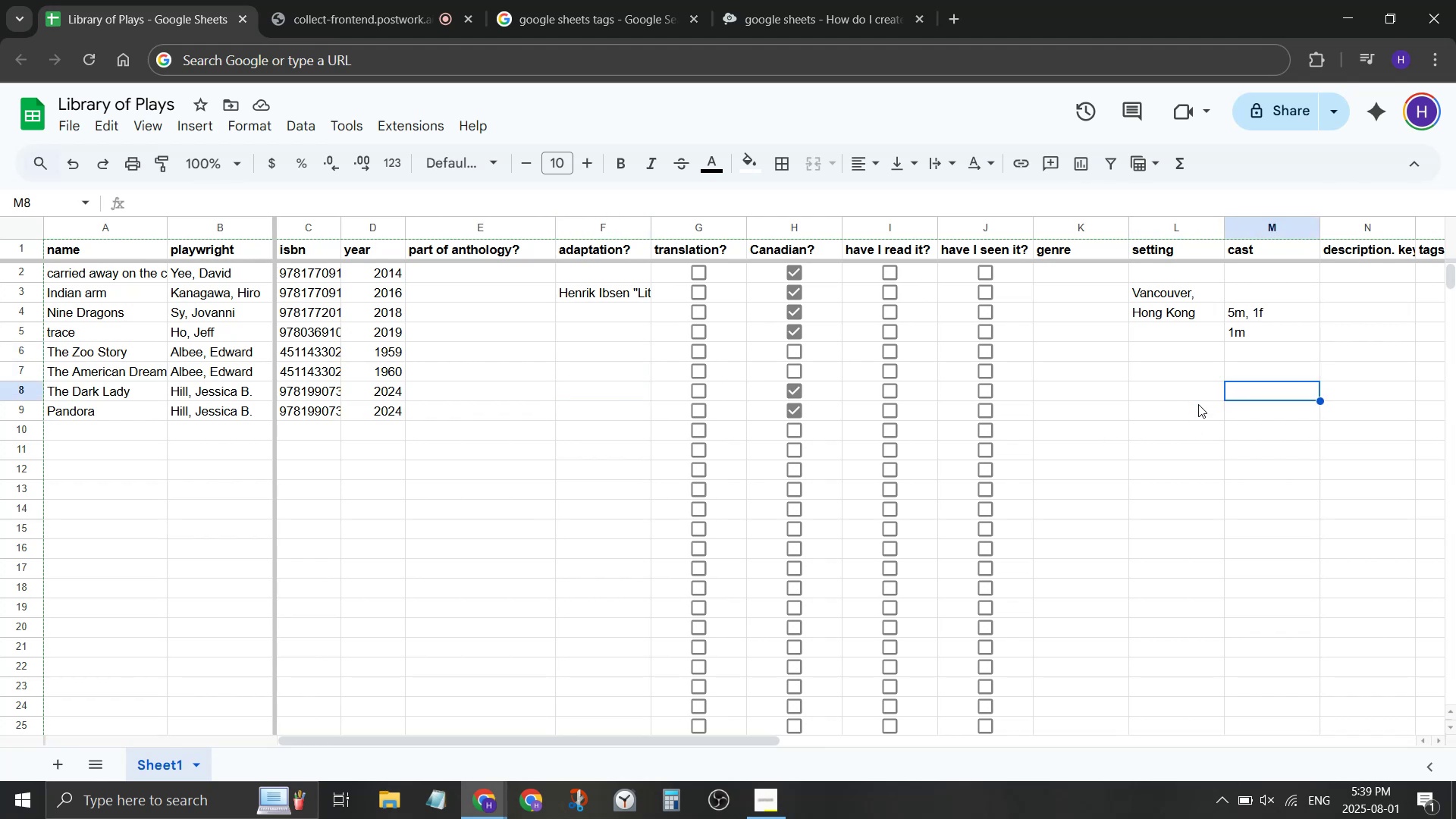 
key(ArrowRight)
 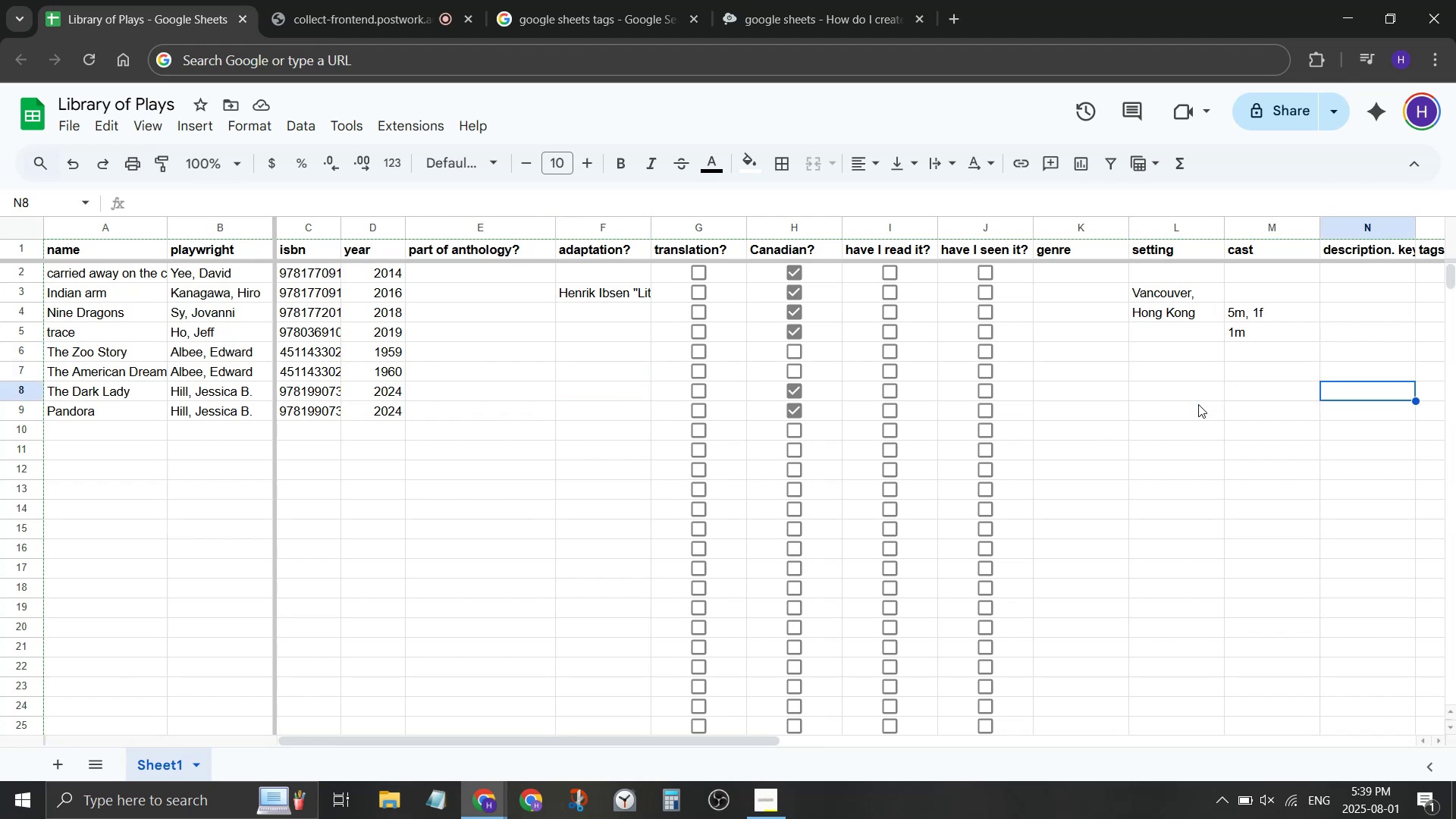 
key(ArrowLeft)
 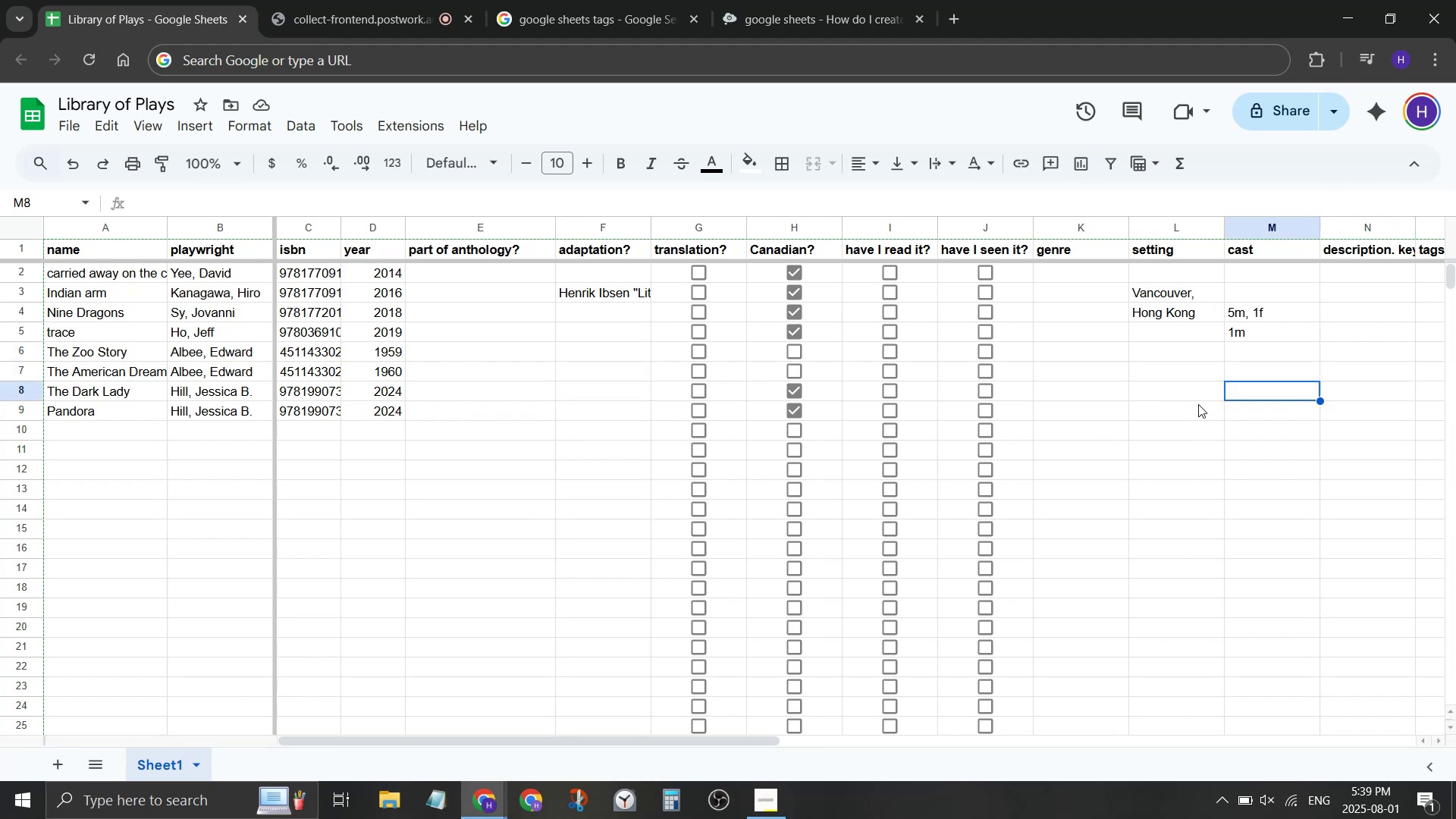 
key(ArrowLeft)
 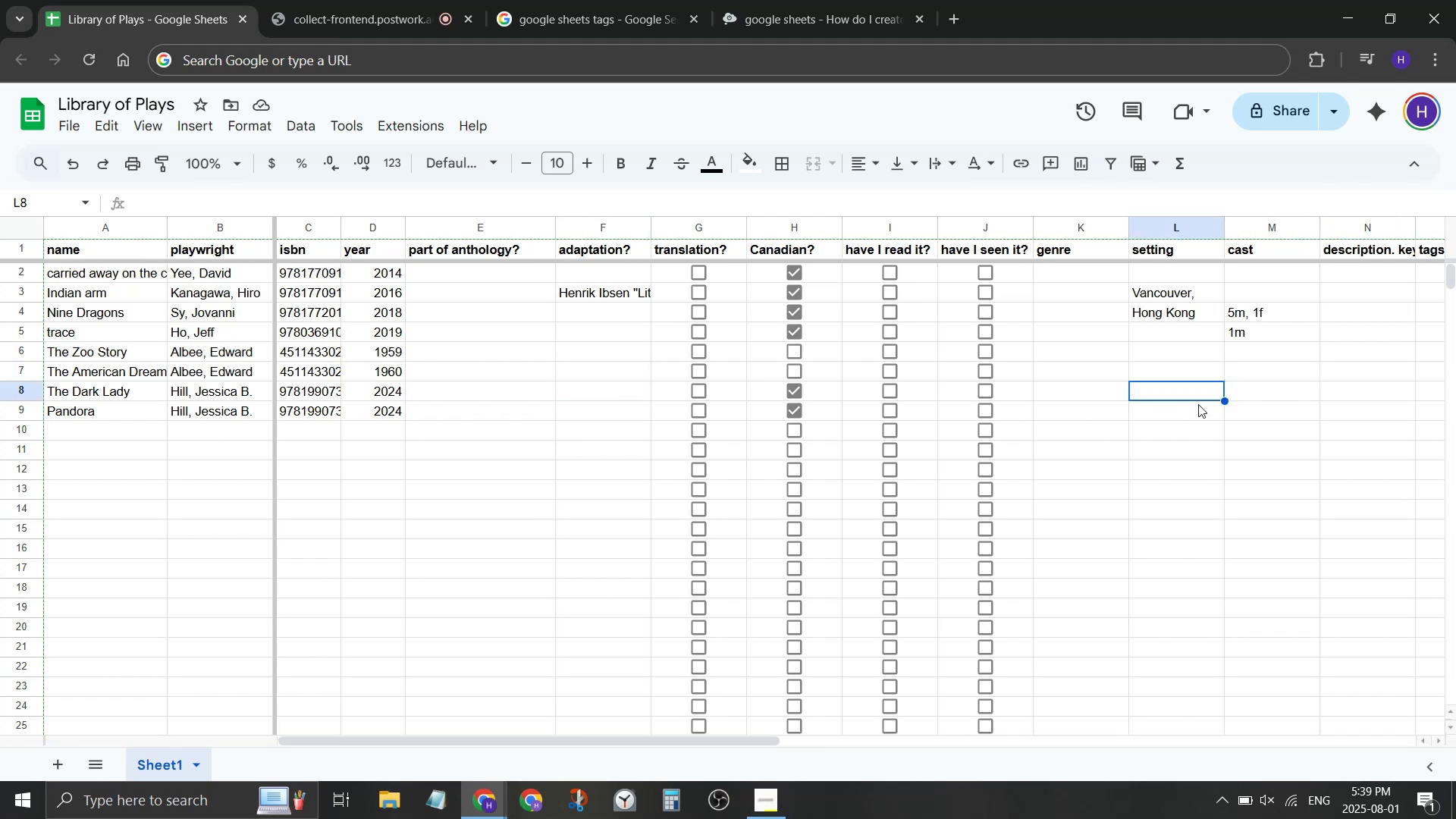 
key(ArrowDown)
 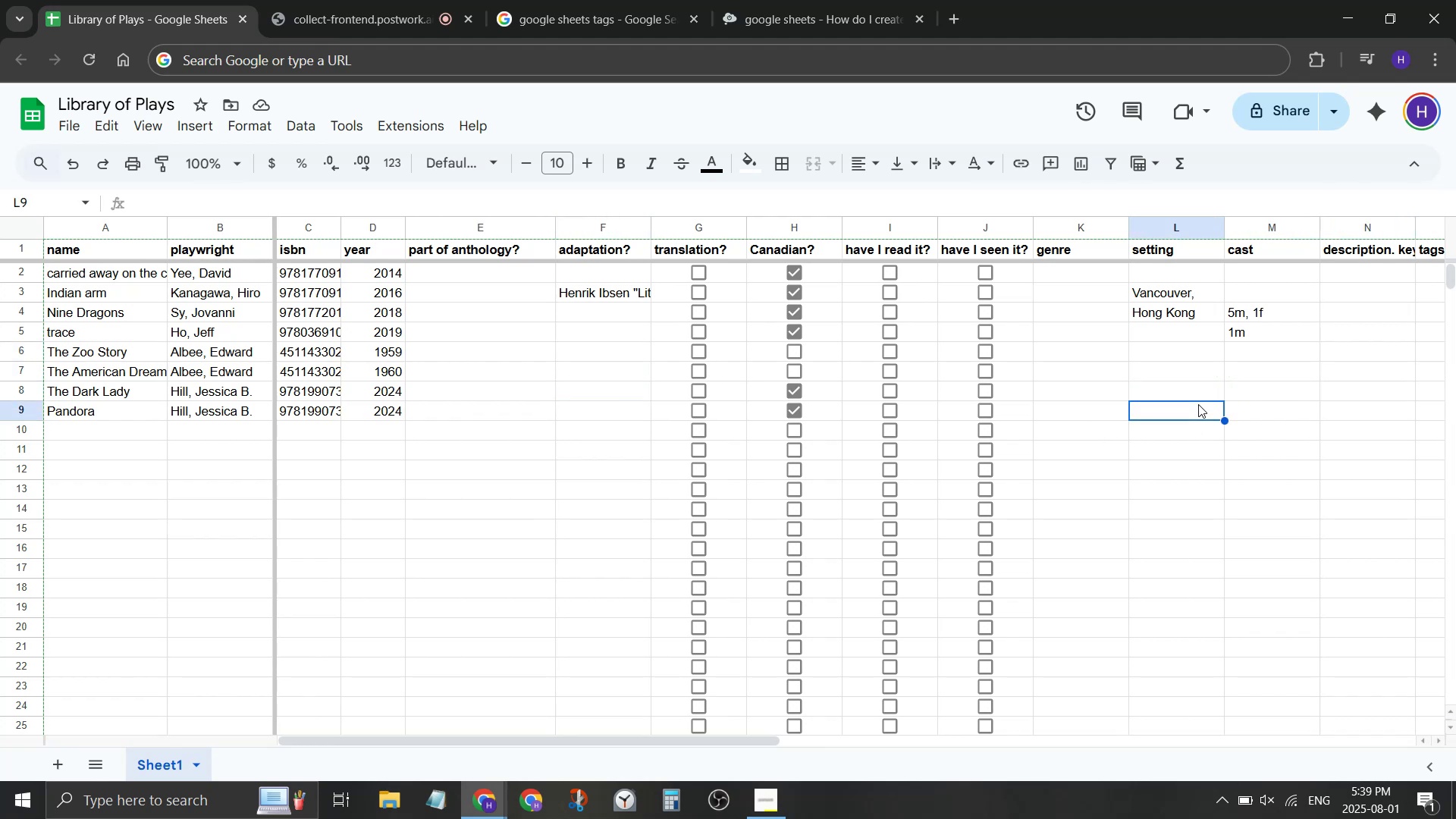 
key(ArrowRight)
 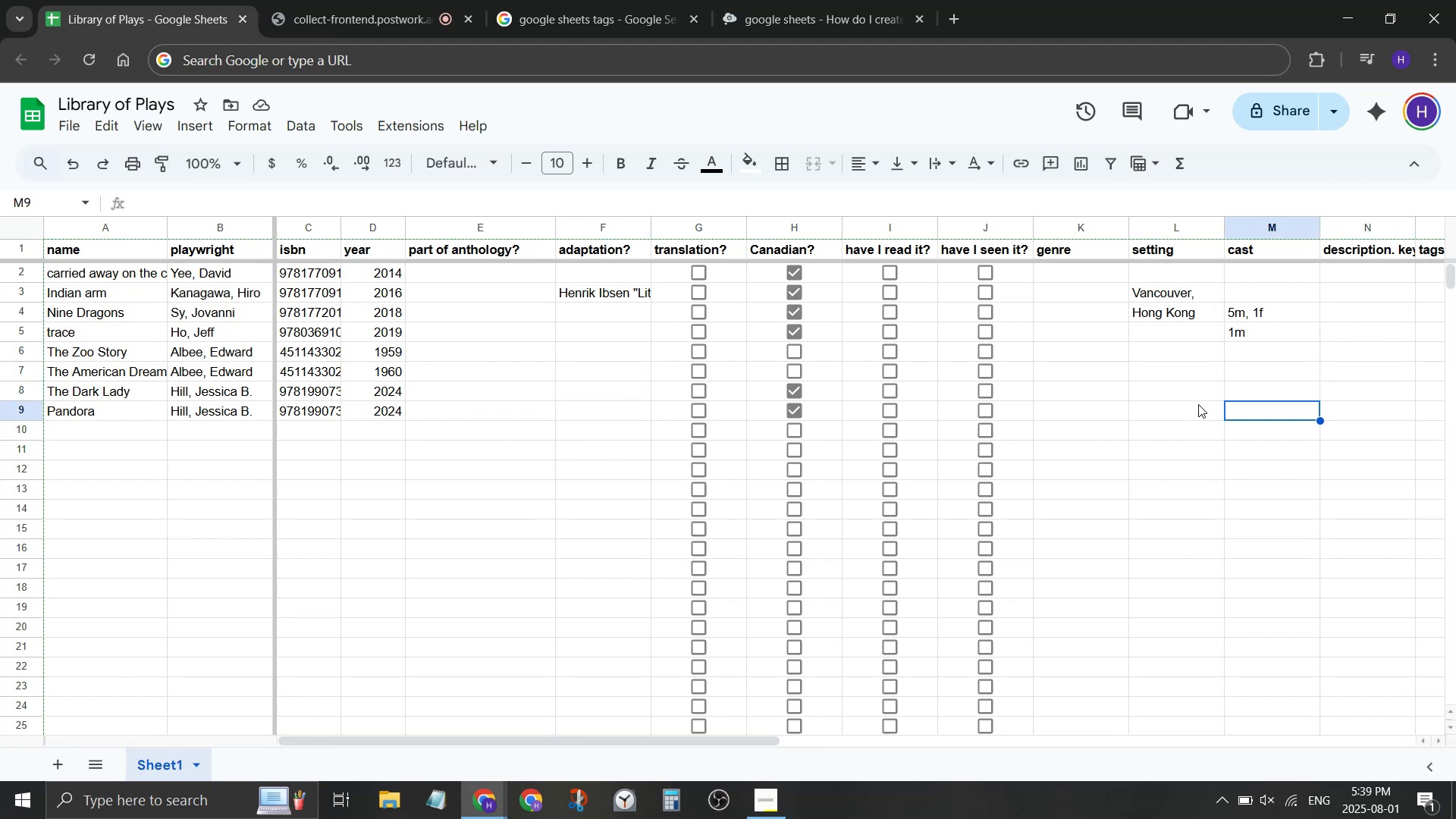 
type(1f)
 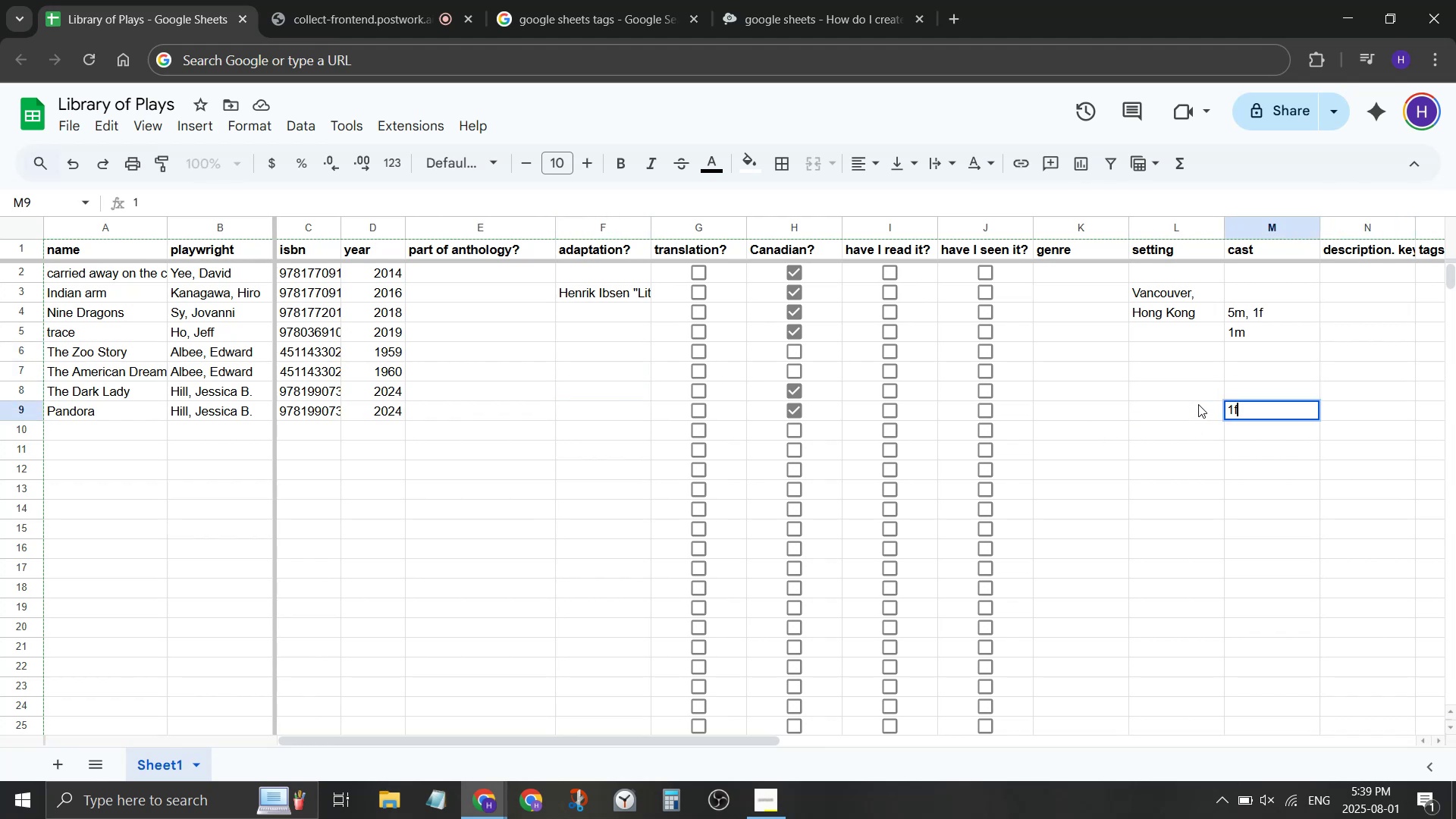 
key(Enter)
 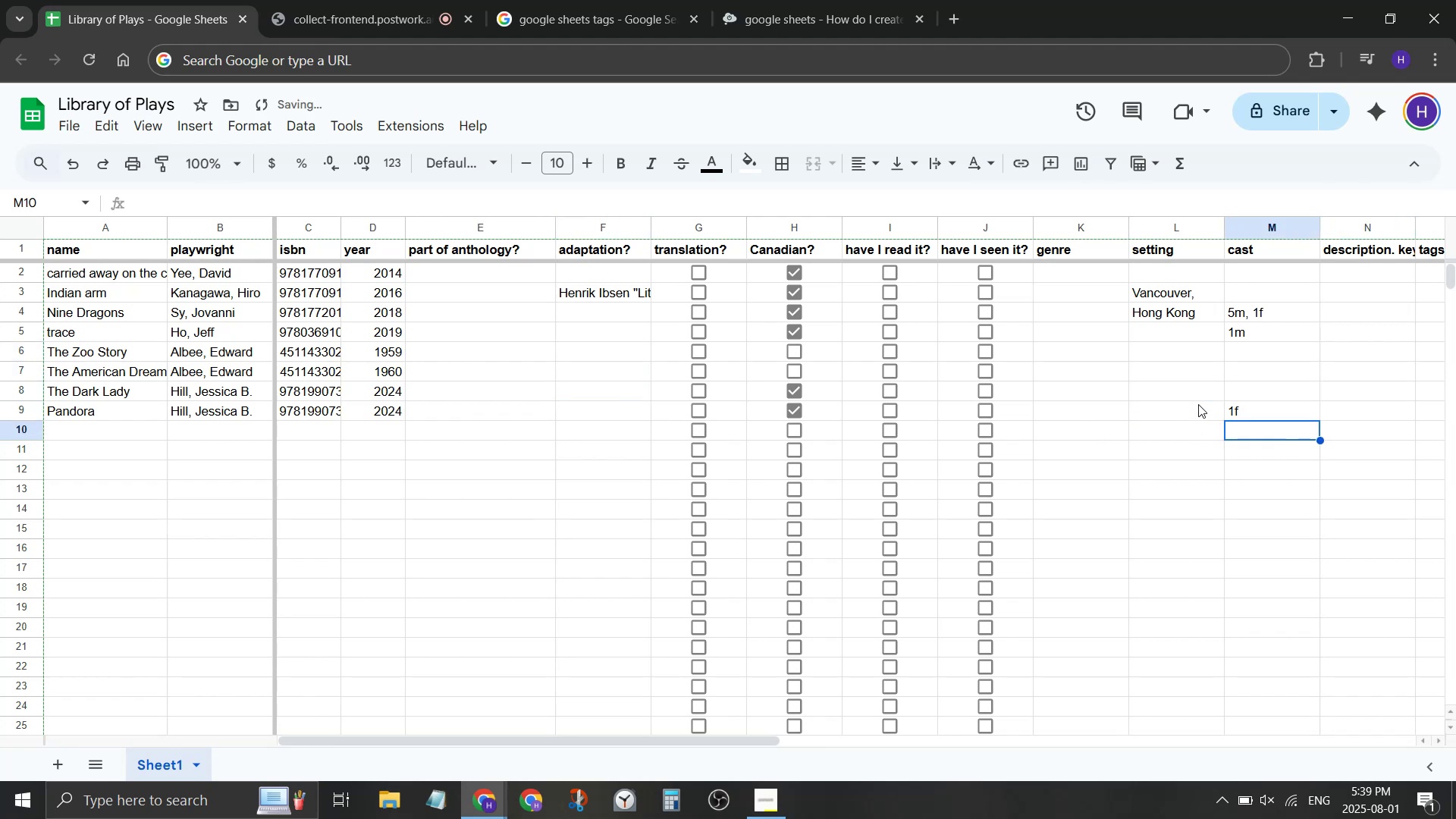 
key(ArrowUp)
 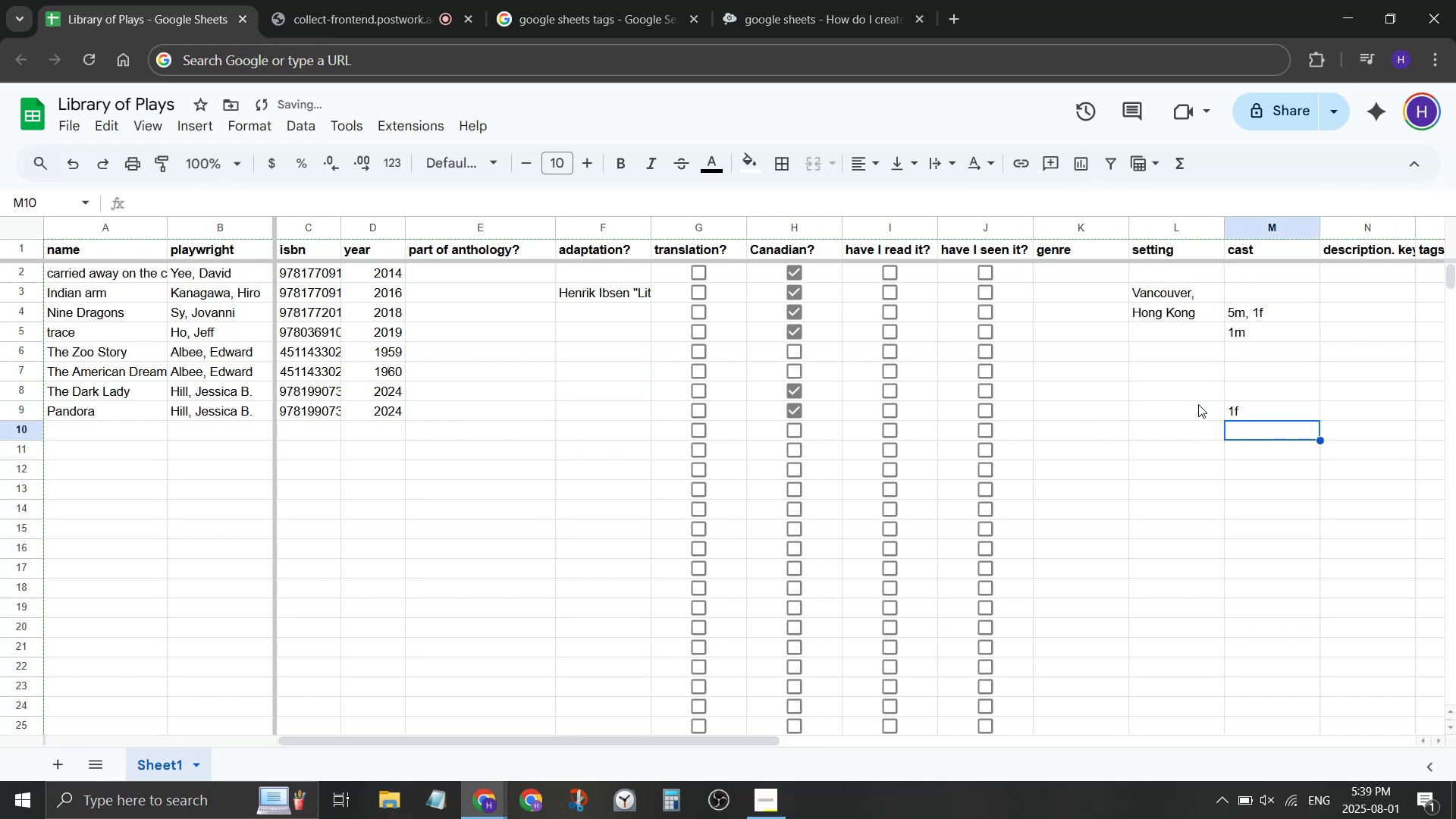 
key(ArrowRight)
 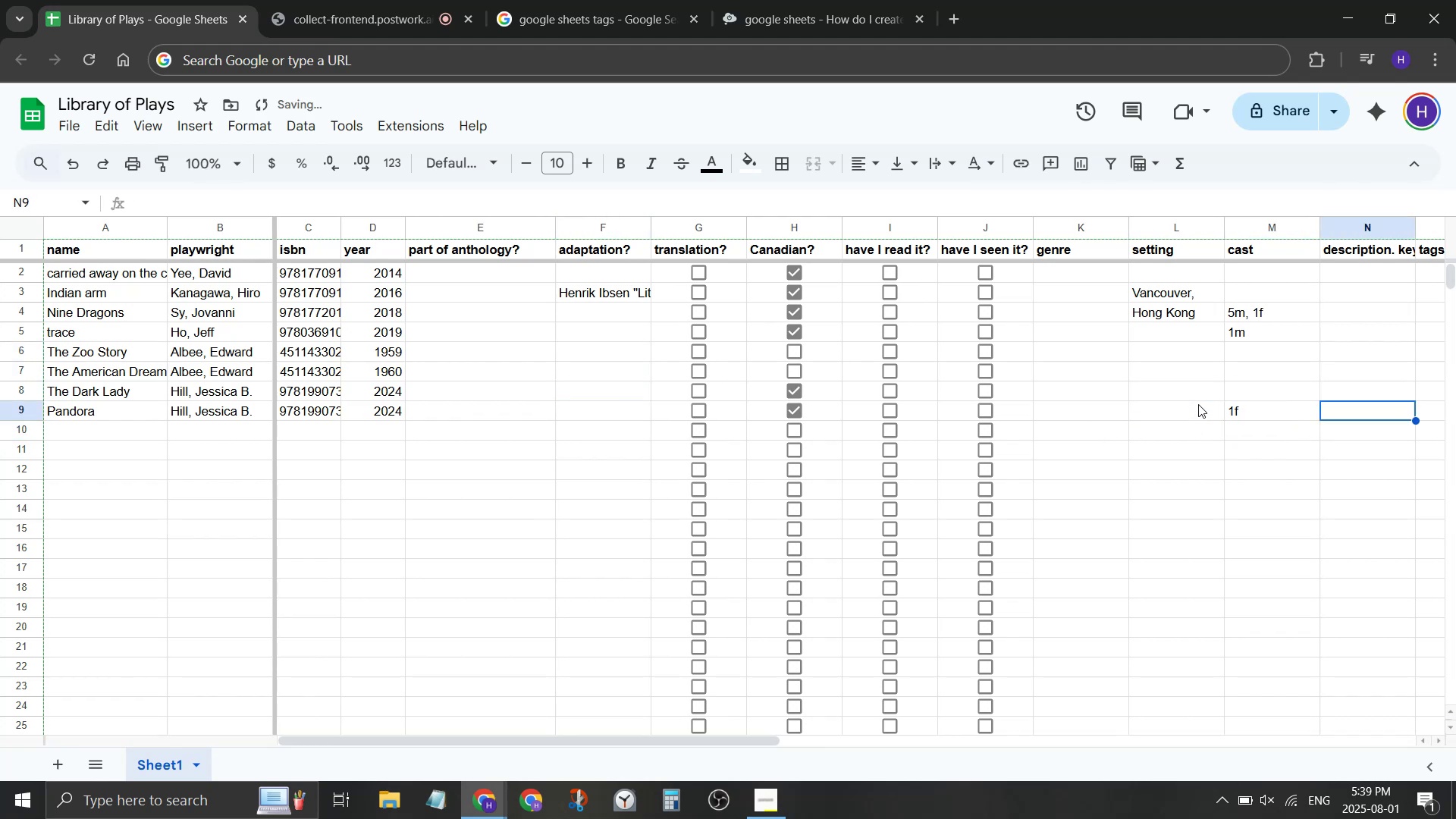 
key(ArrowRight)
 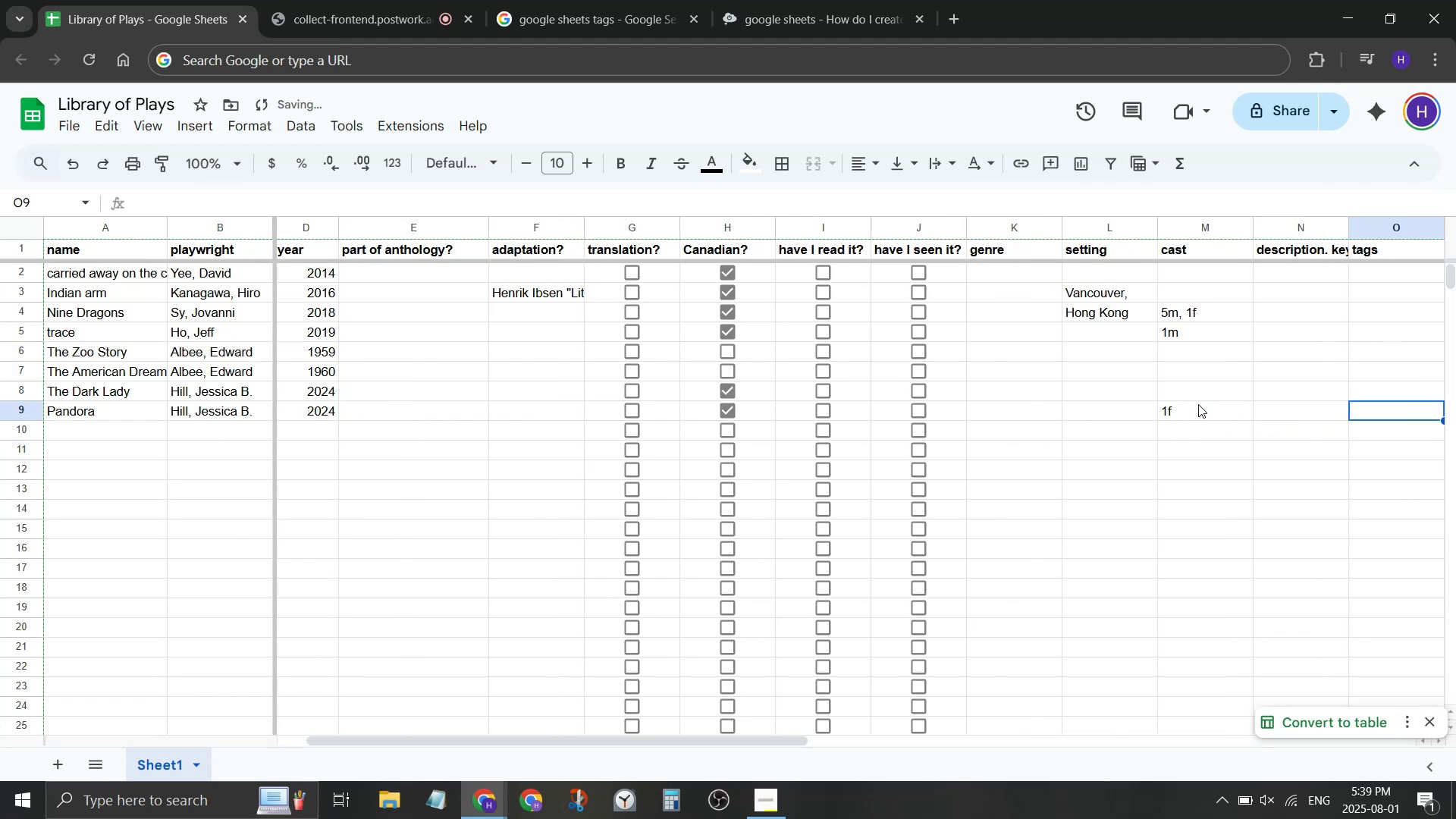 
key(ArrowLeft)
 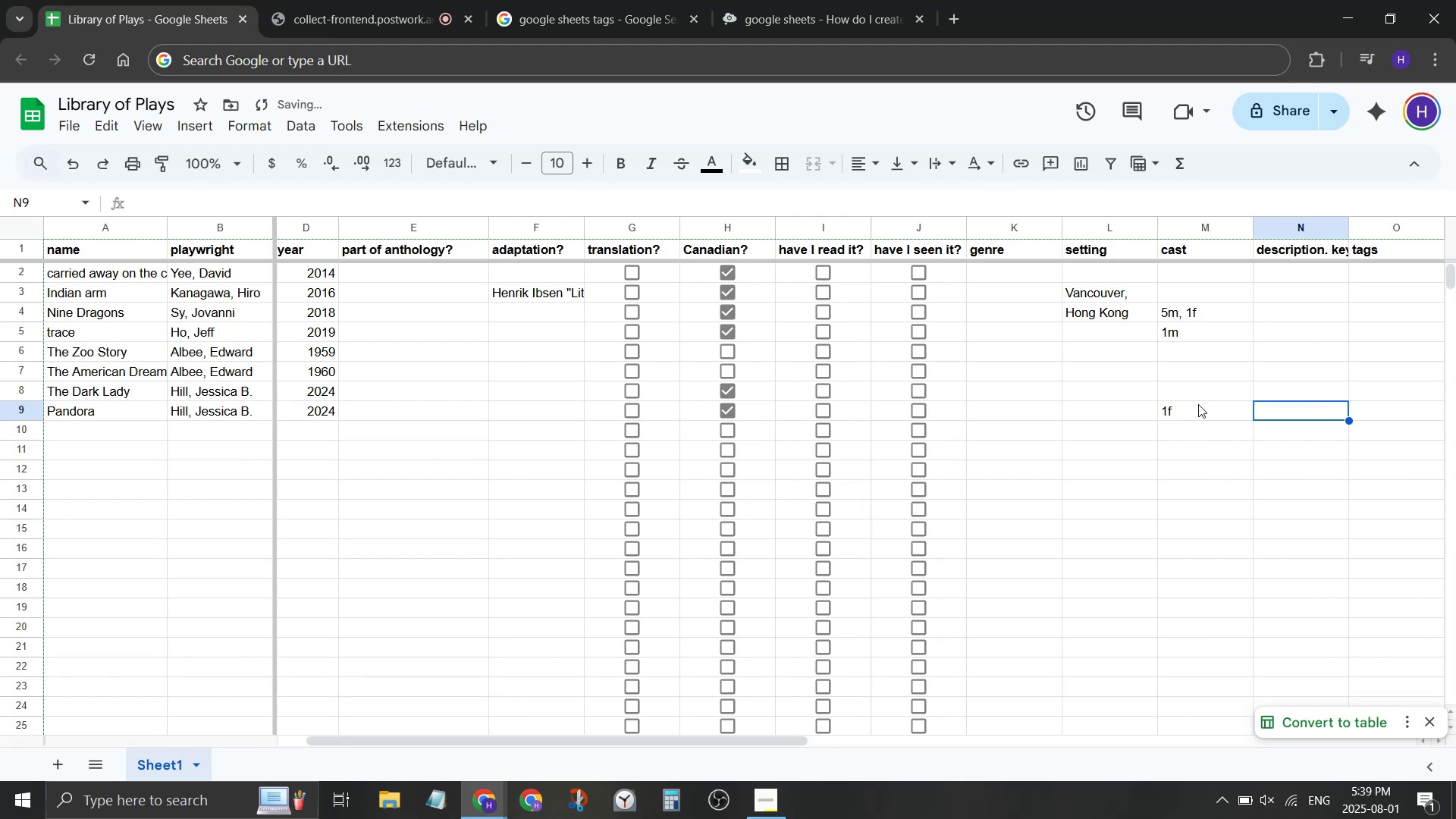 
type(shakespeare)
 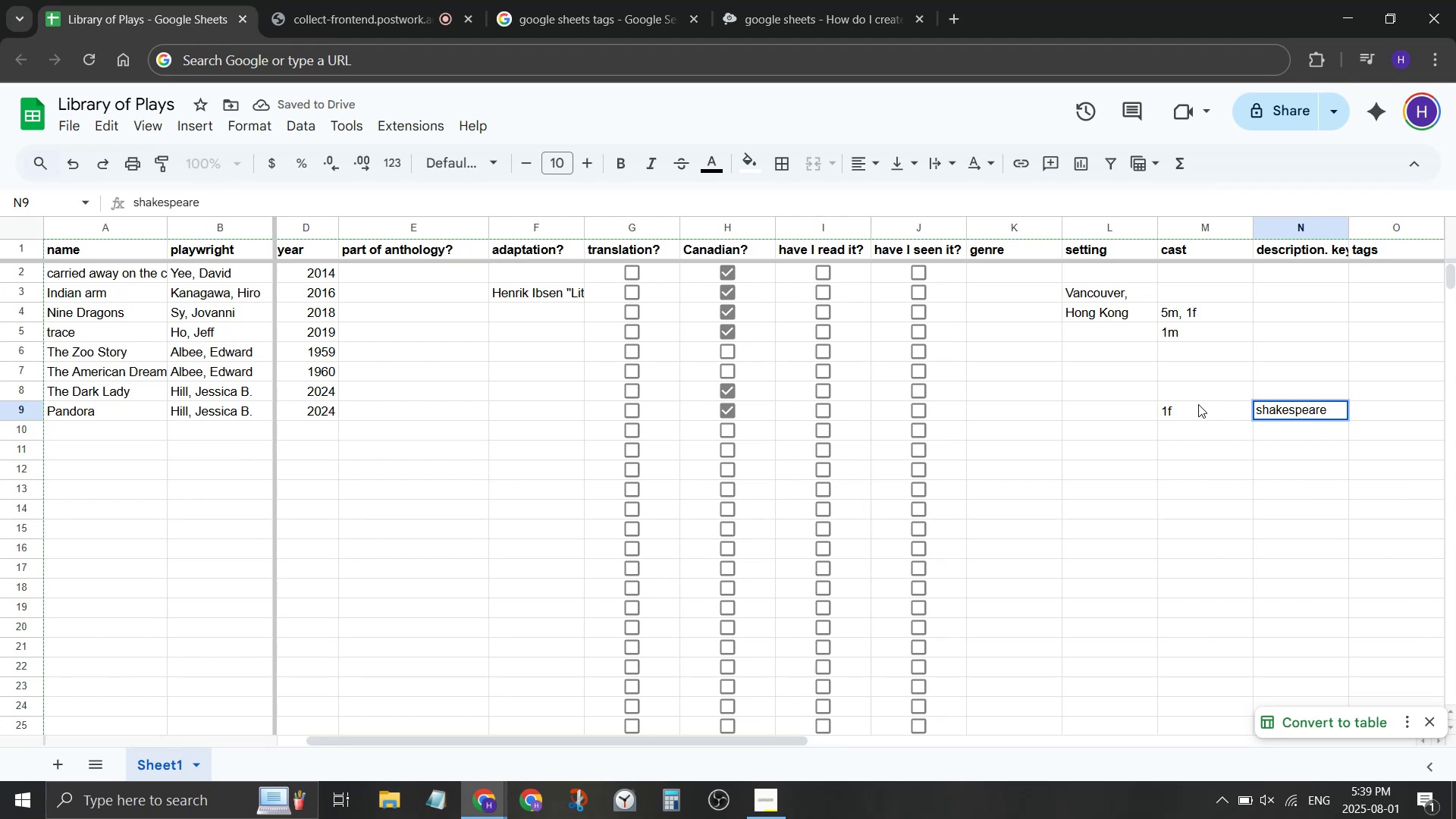 
key(Enter)
 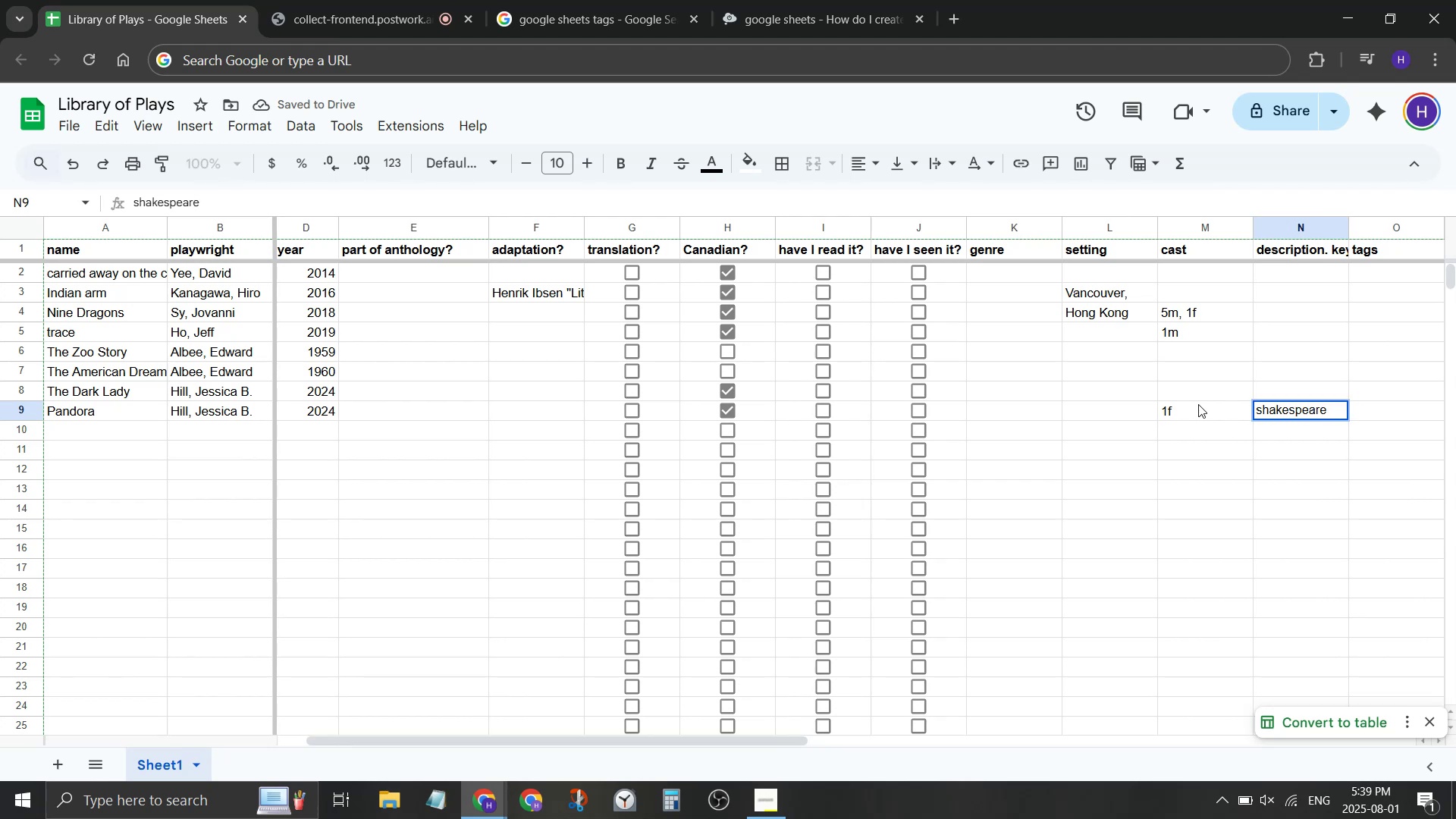 
key(ArrowUp)
 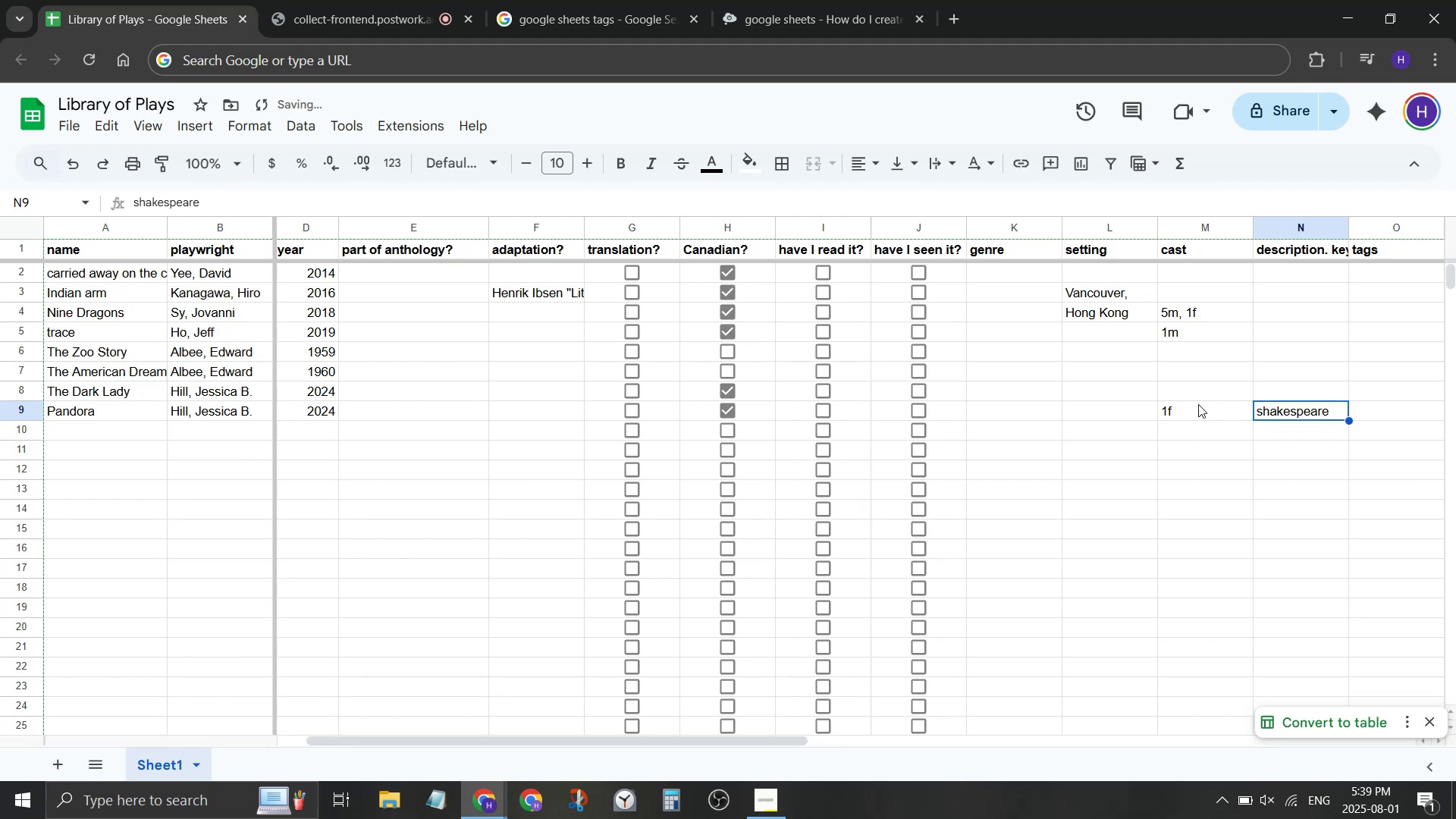 
key(ArrowLeft)
 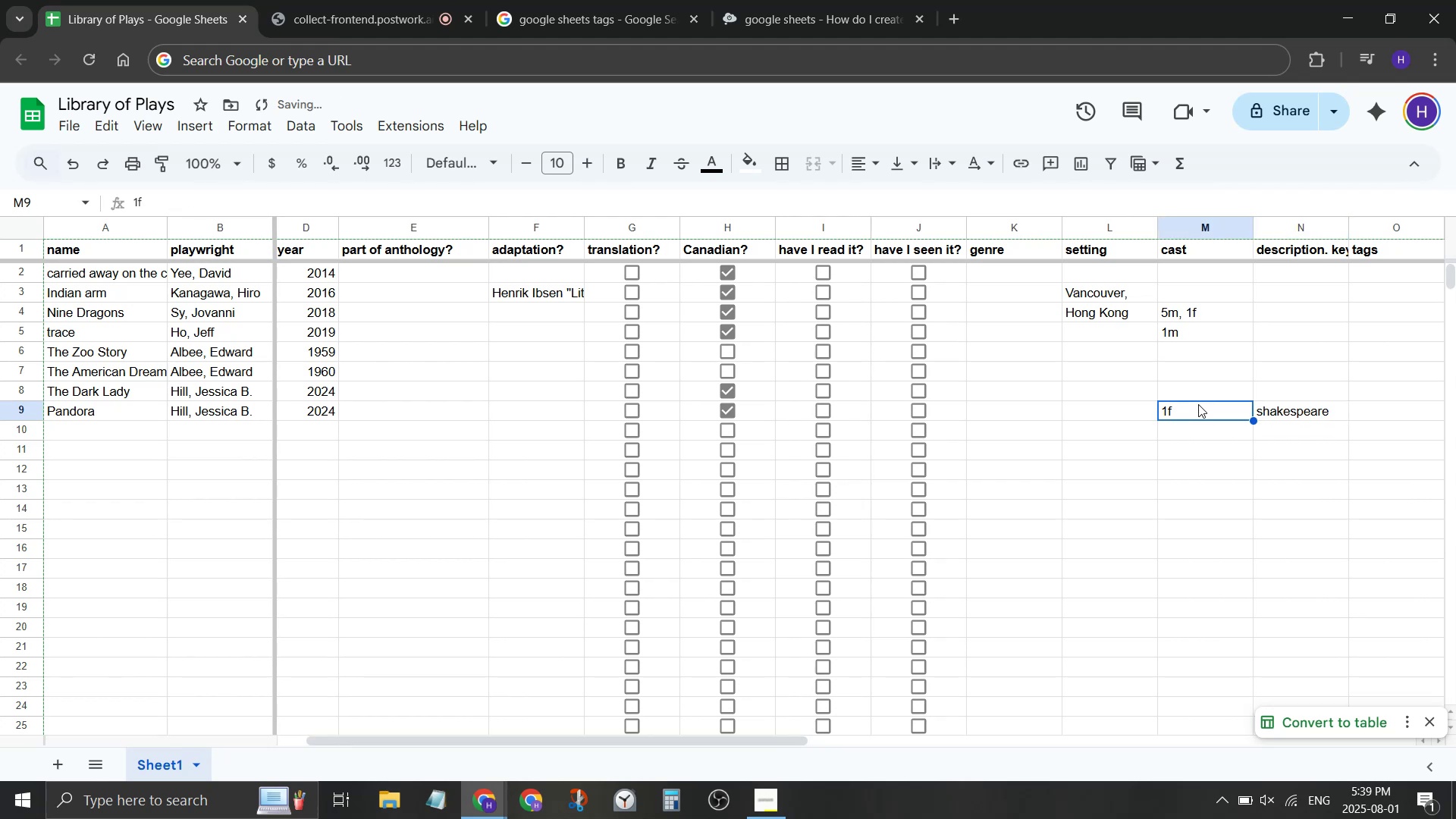 
key(ArrowLeft)
 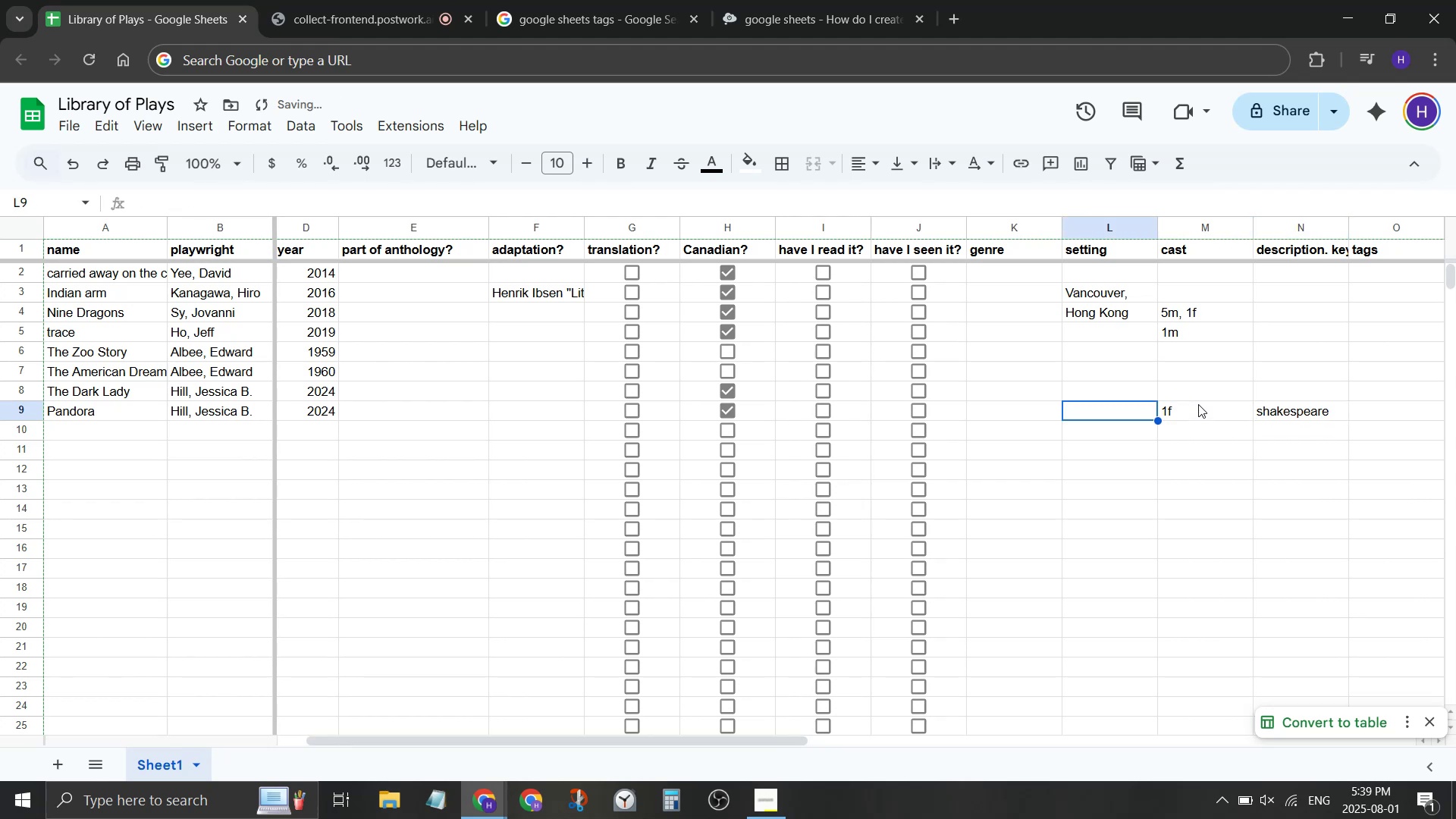 
key(ArrowUp)
 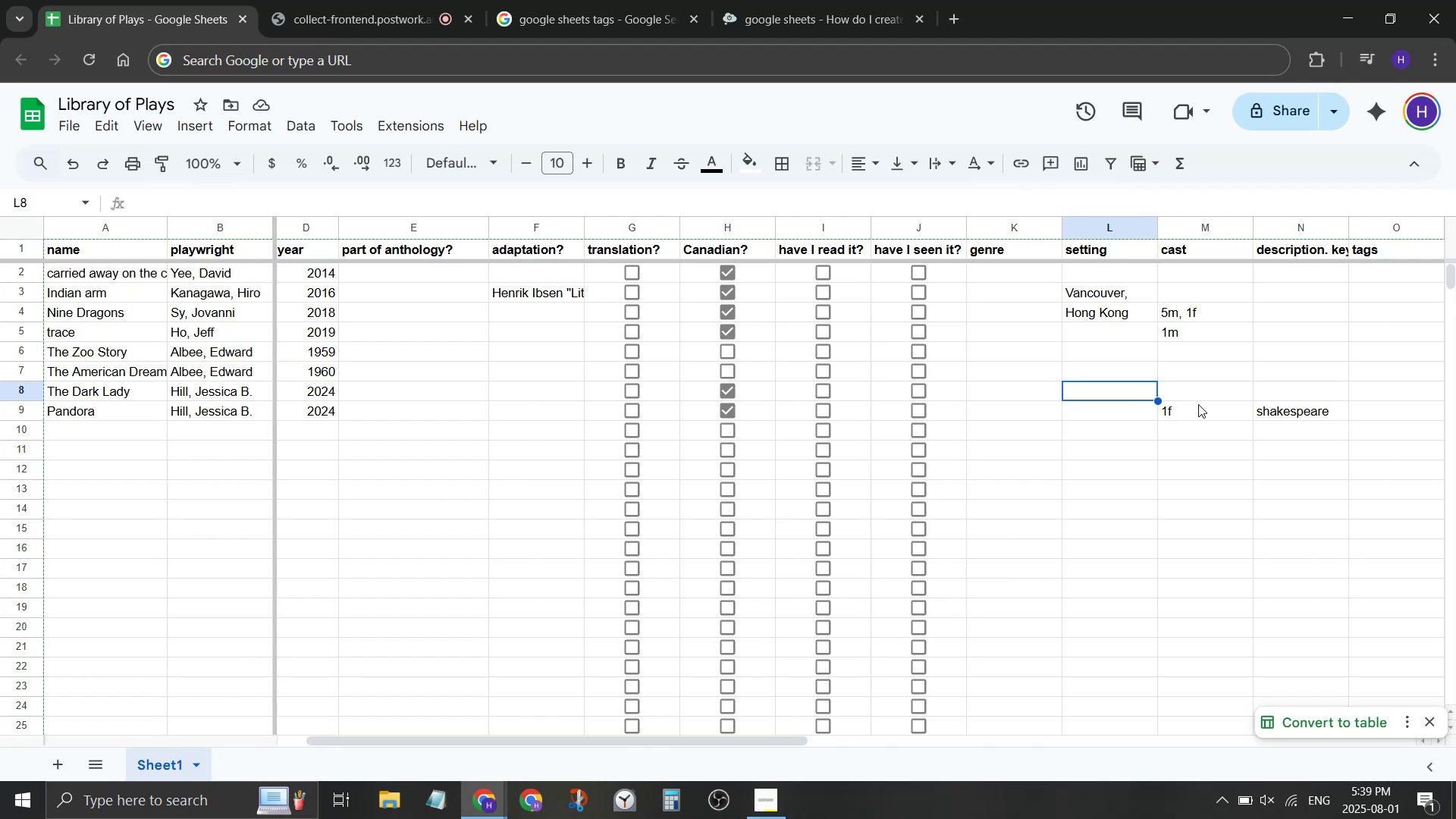 
wait(20.99)
 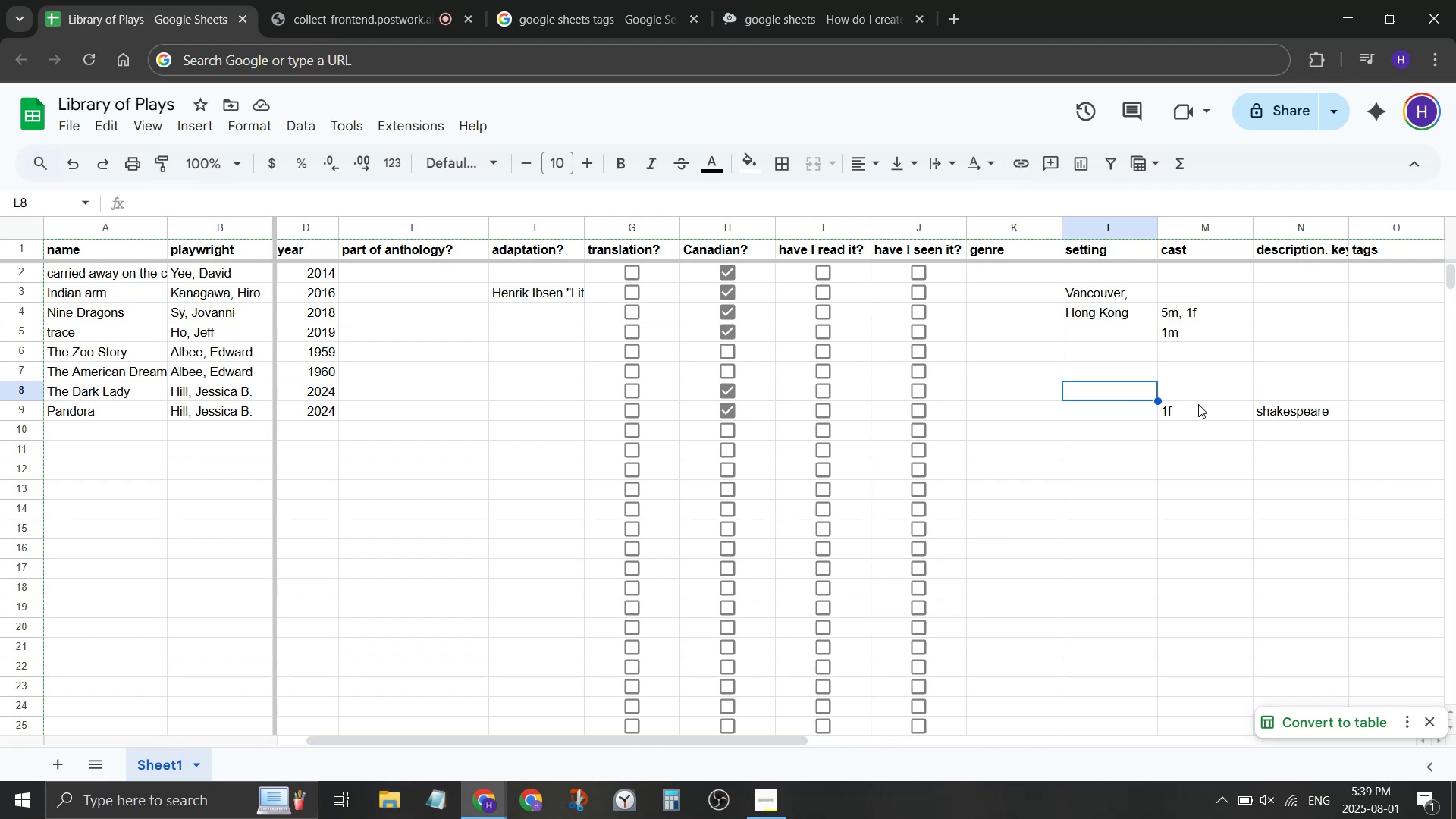 
key(ArrowUp)
 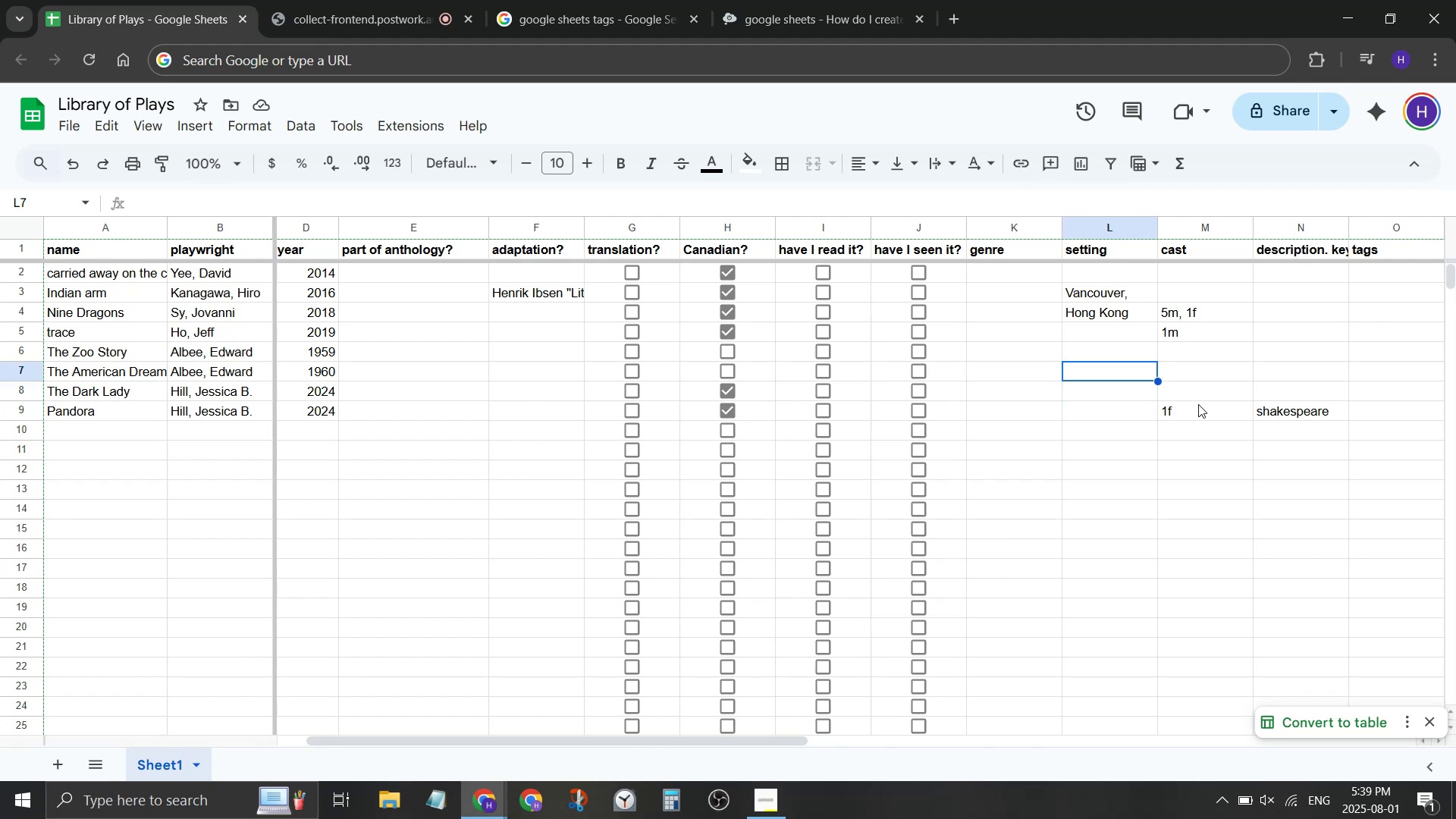 
key(ArrowRight)
 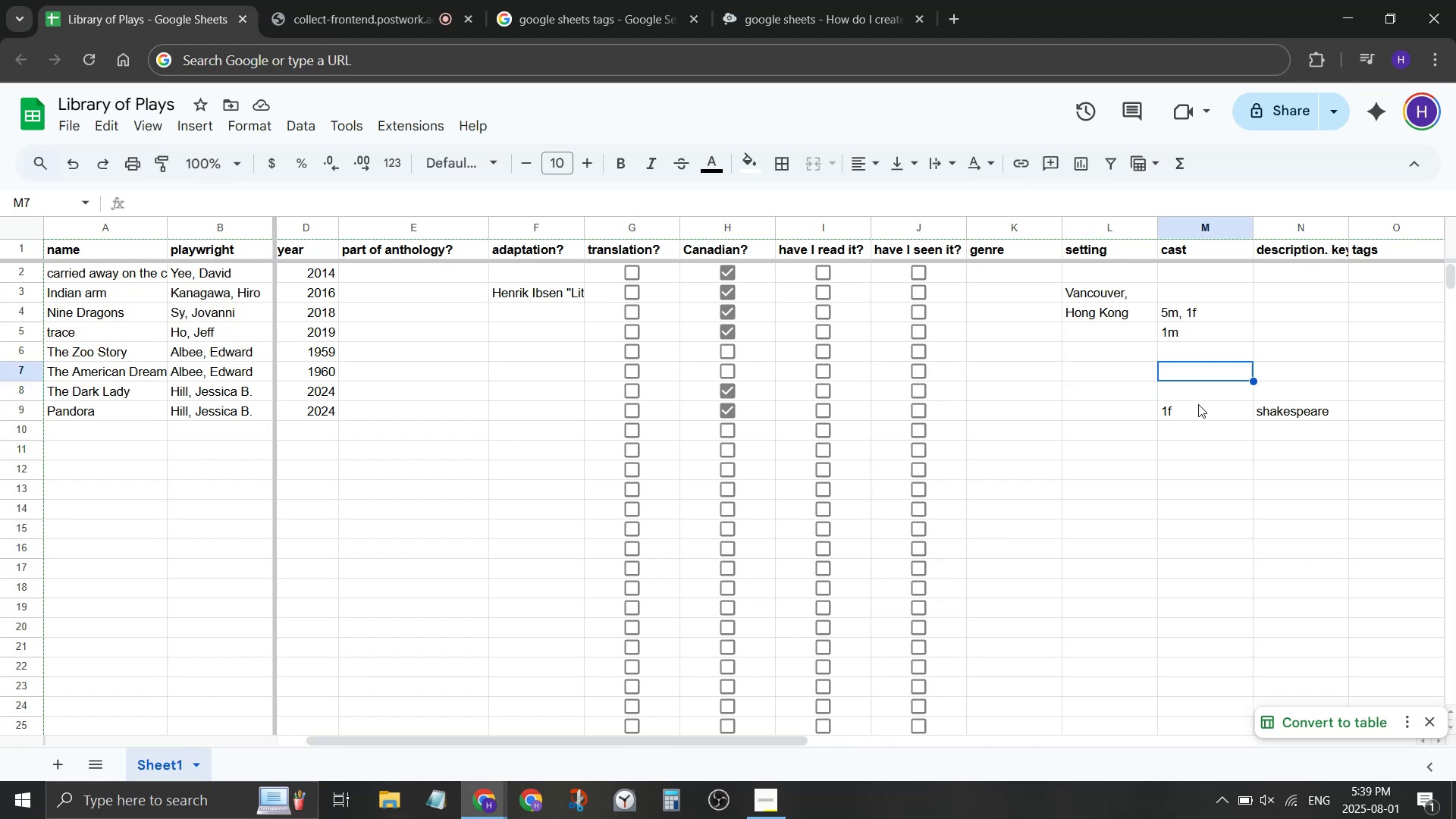 
key(ArrowDown)
 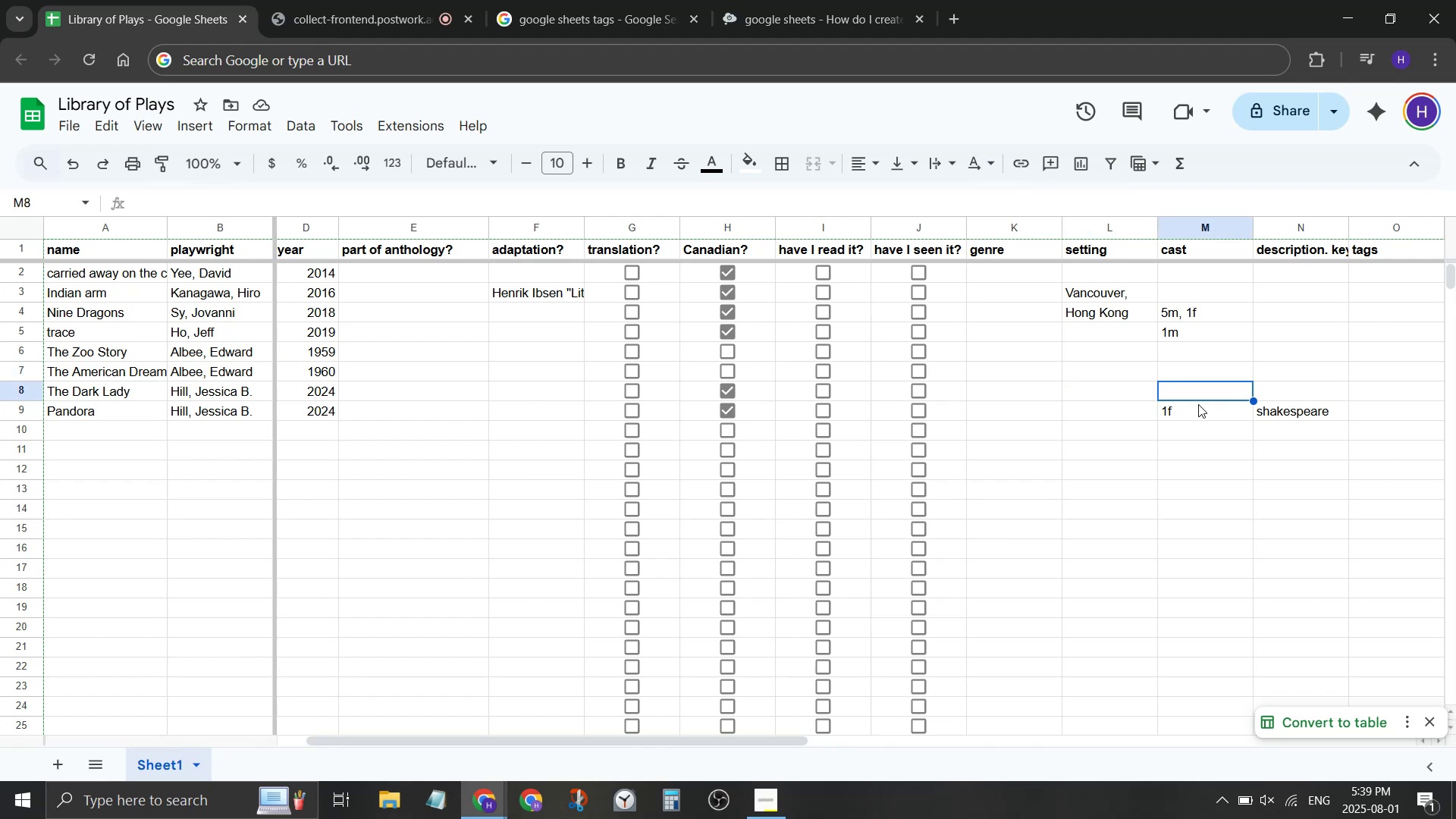 
type(1m, 1f)
 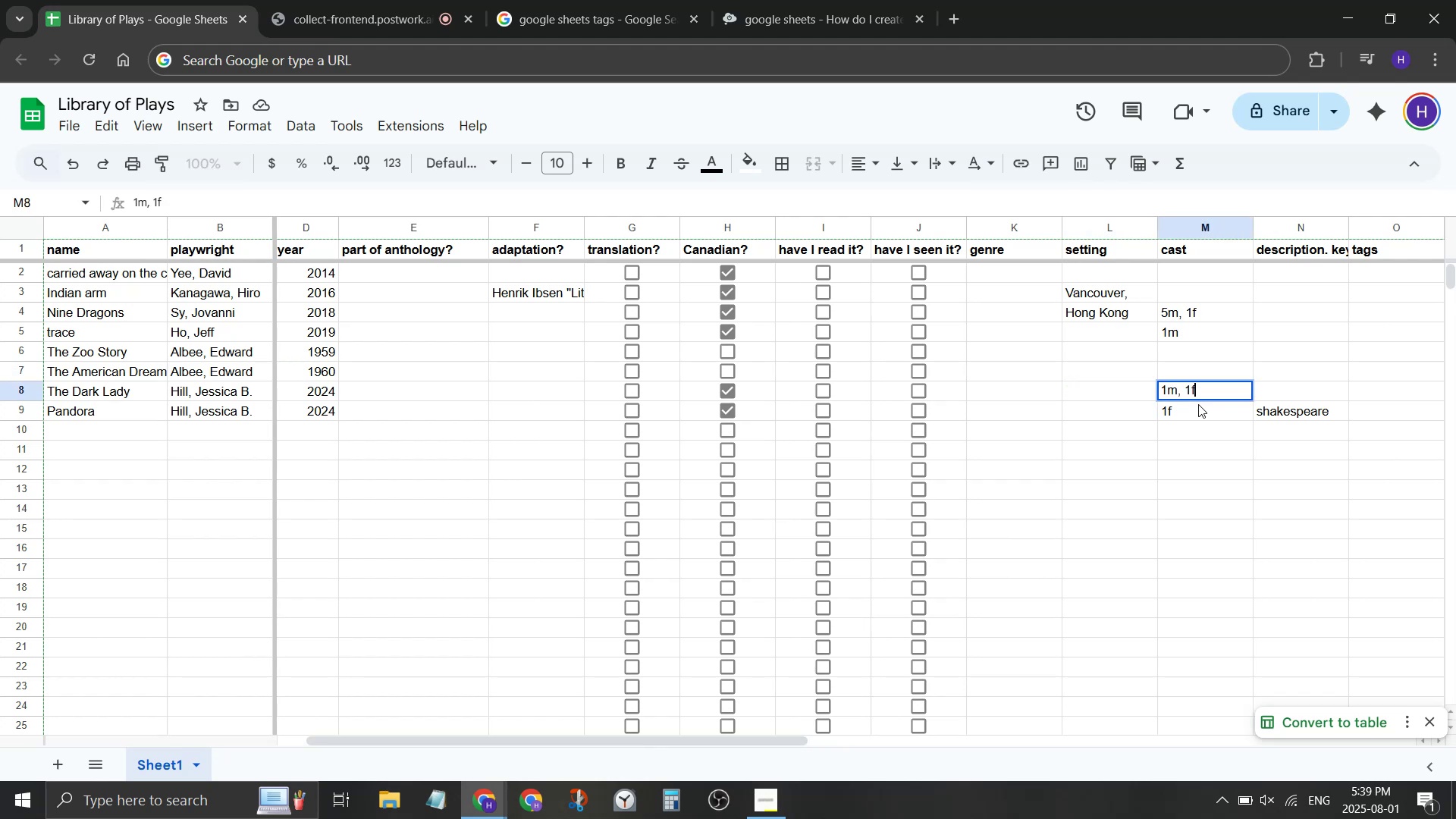 
key(Enter)
 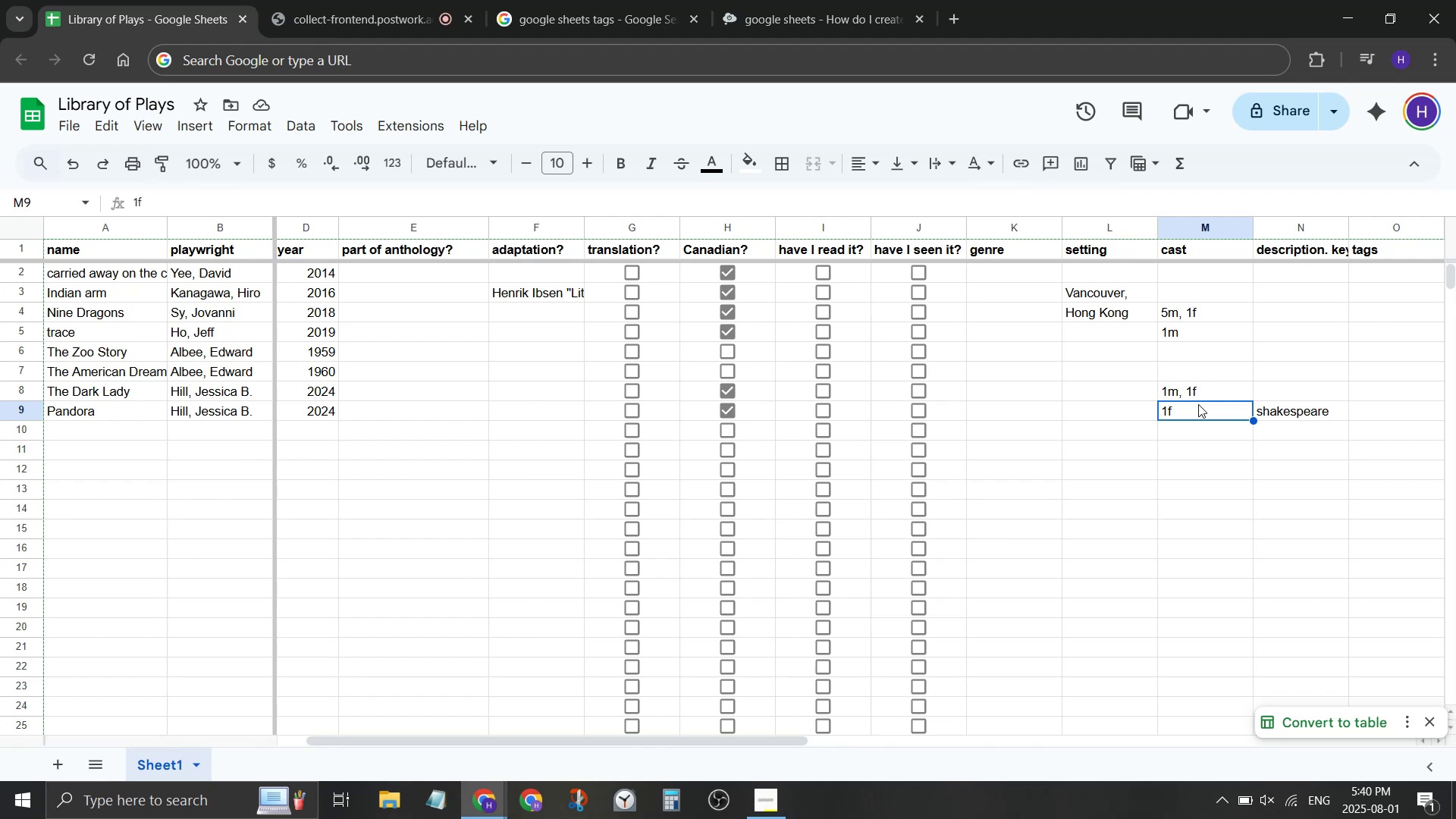 
wait(22.3)
 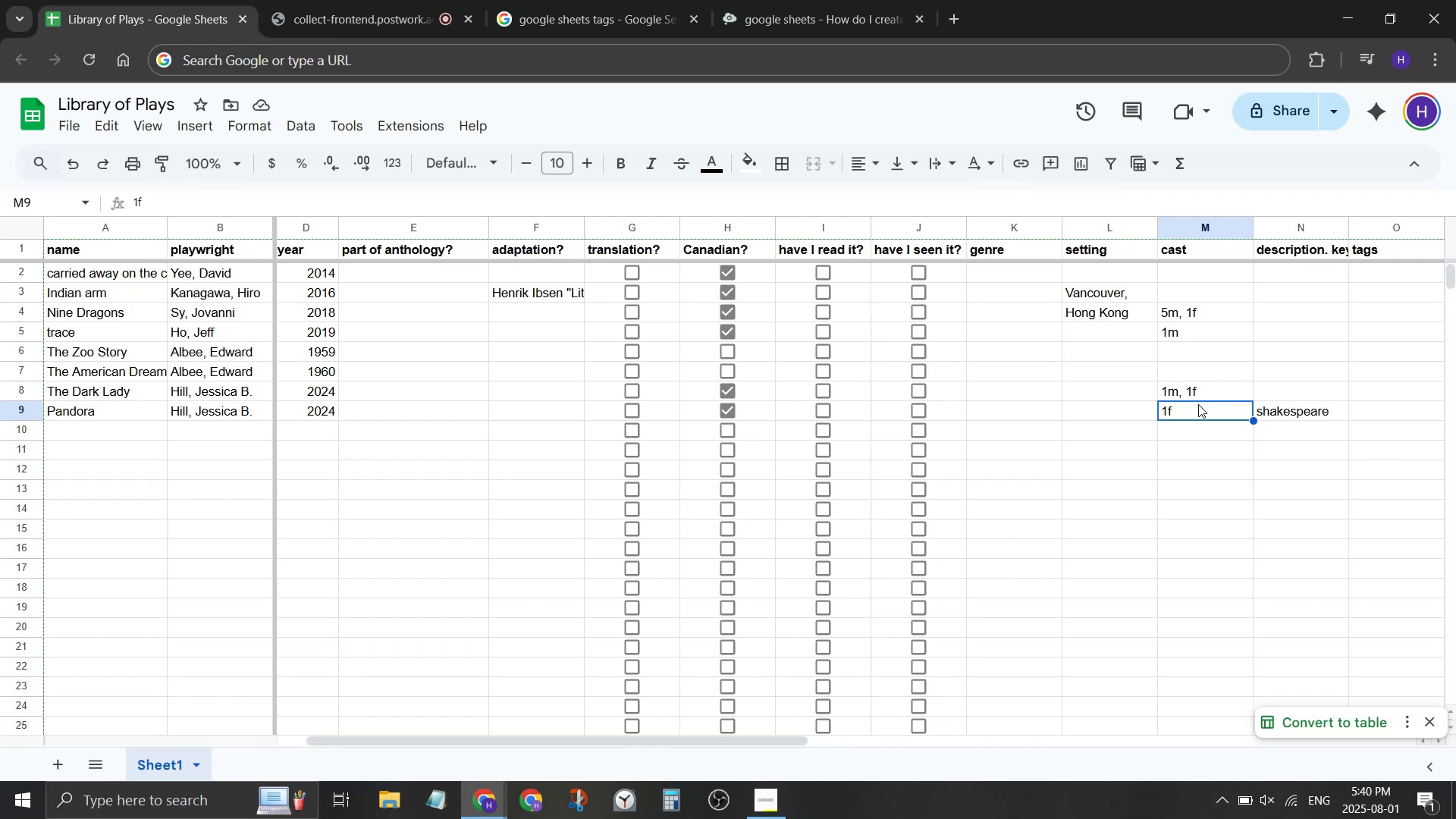 
key(ArrowUp)
 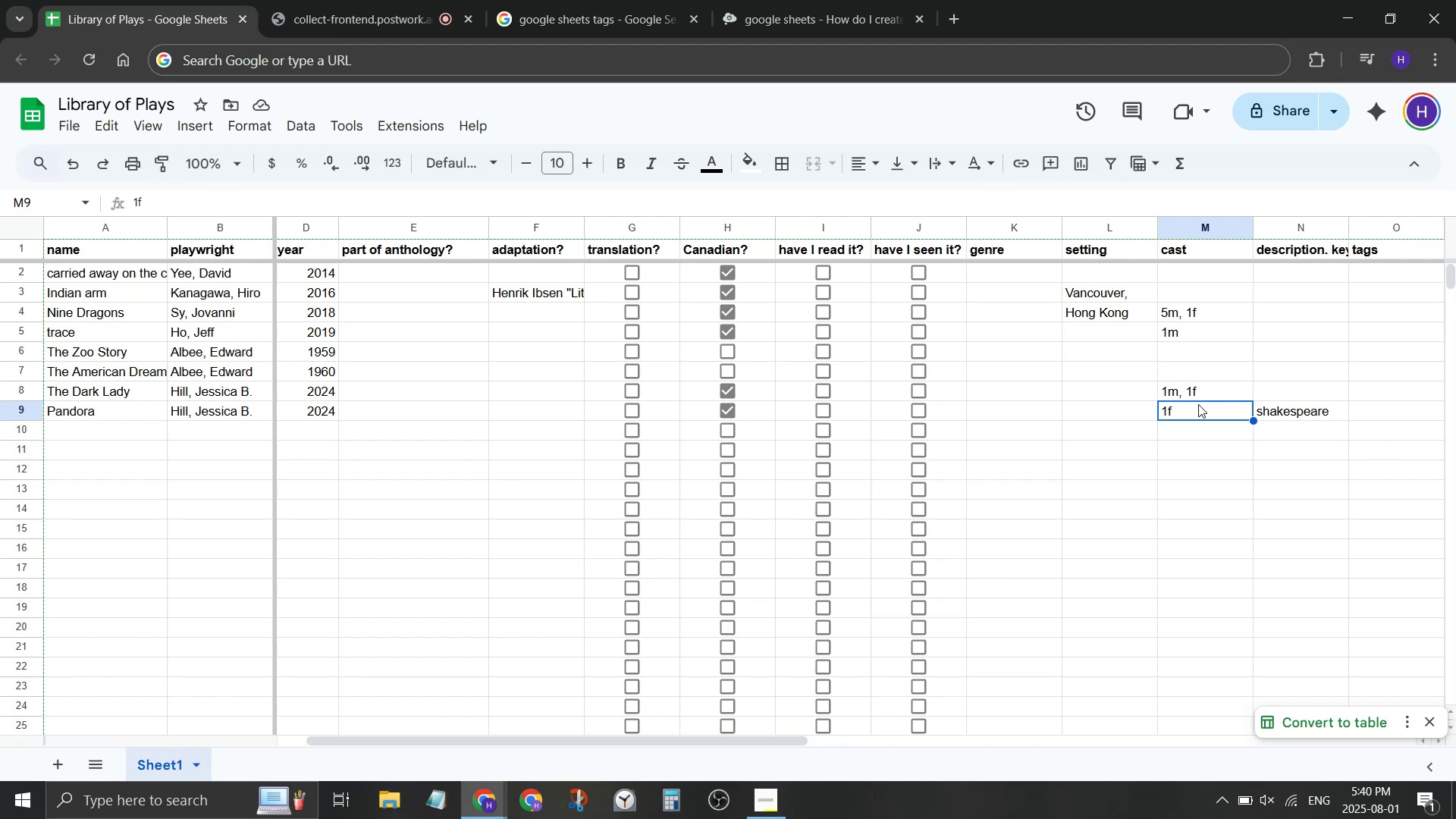 
key(ArrowUp)
 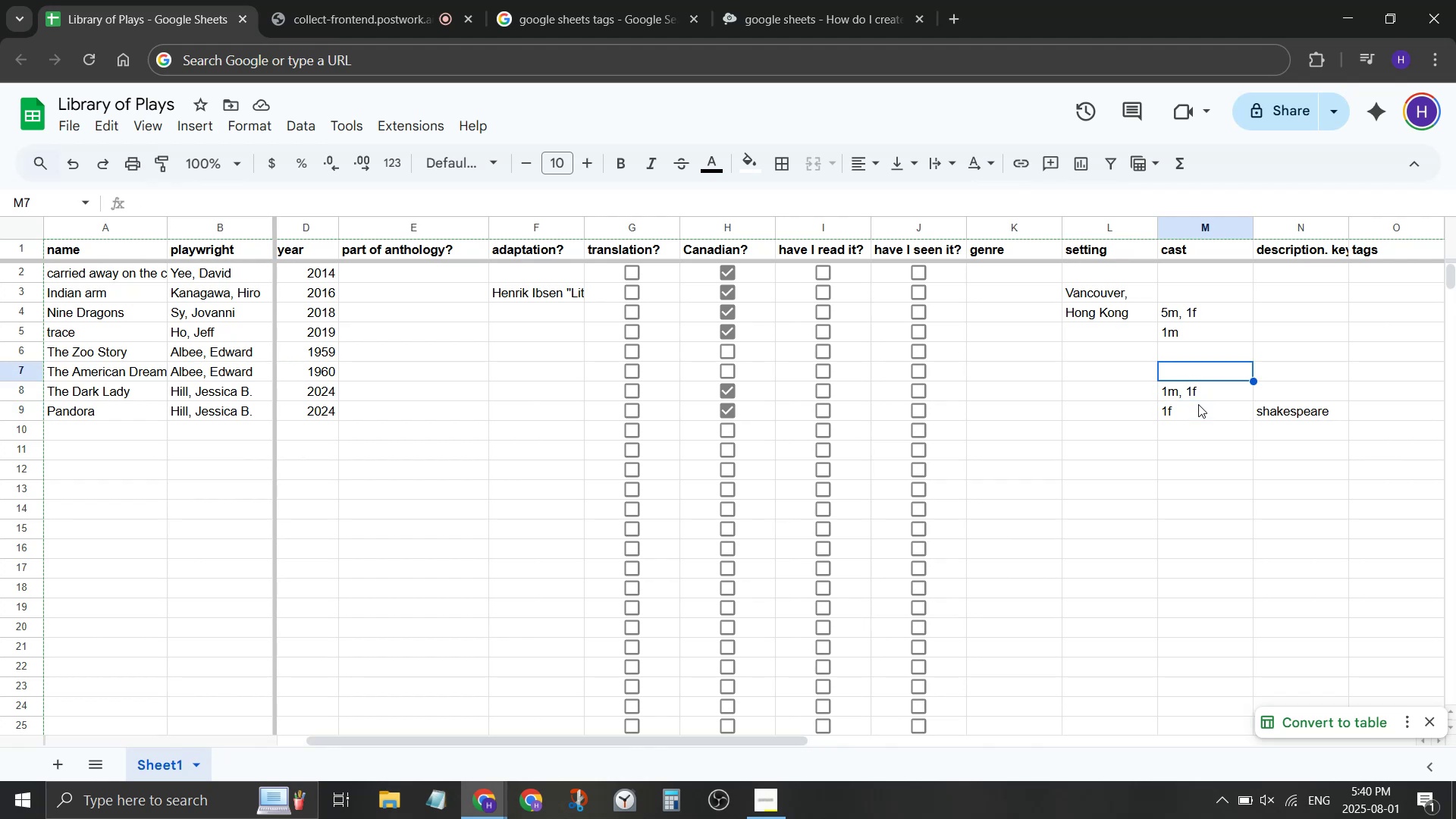 
key(ArrowUp)
 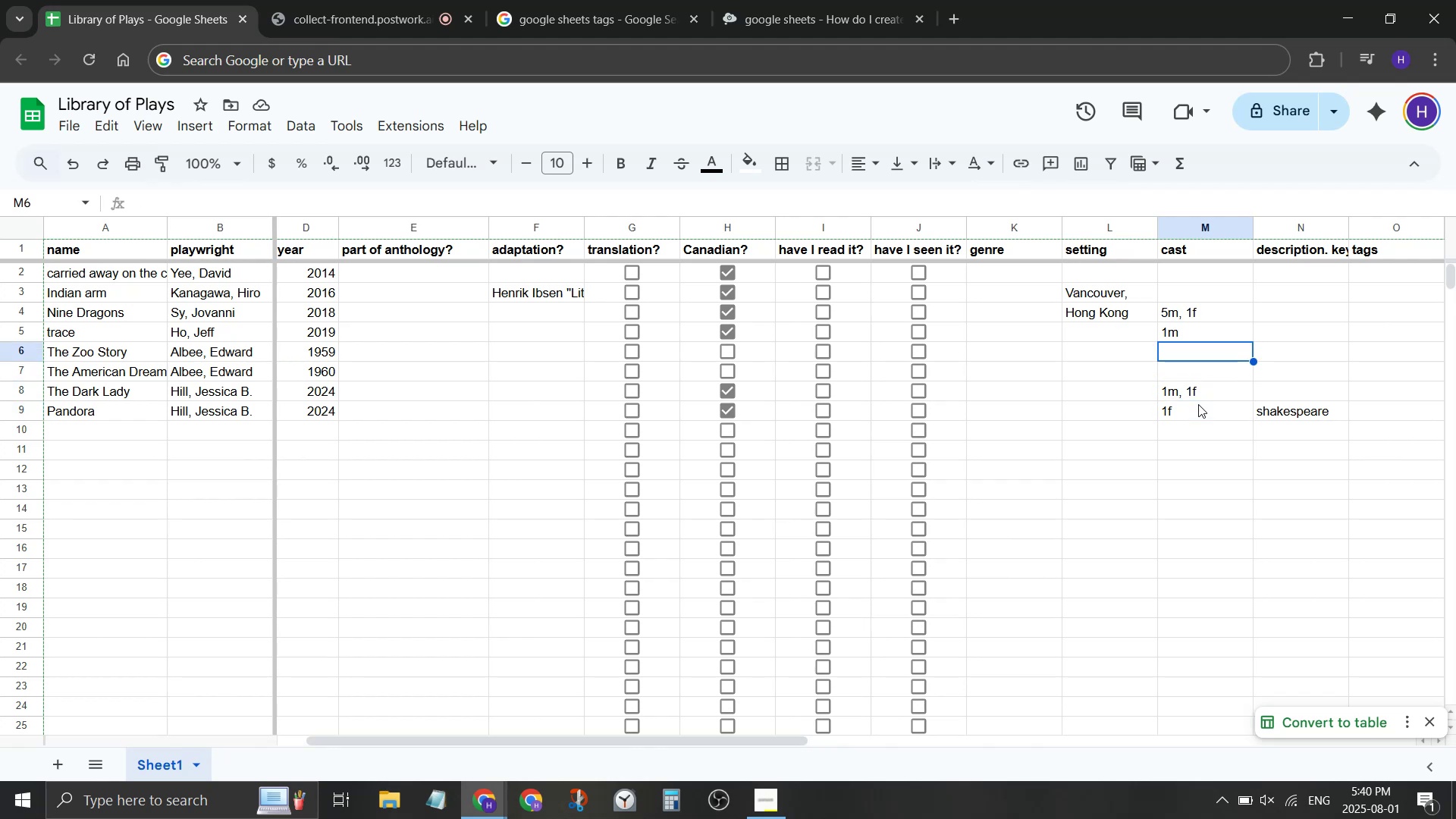 
type(2m)
 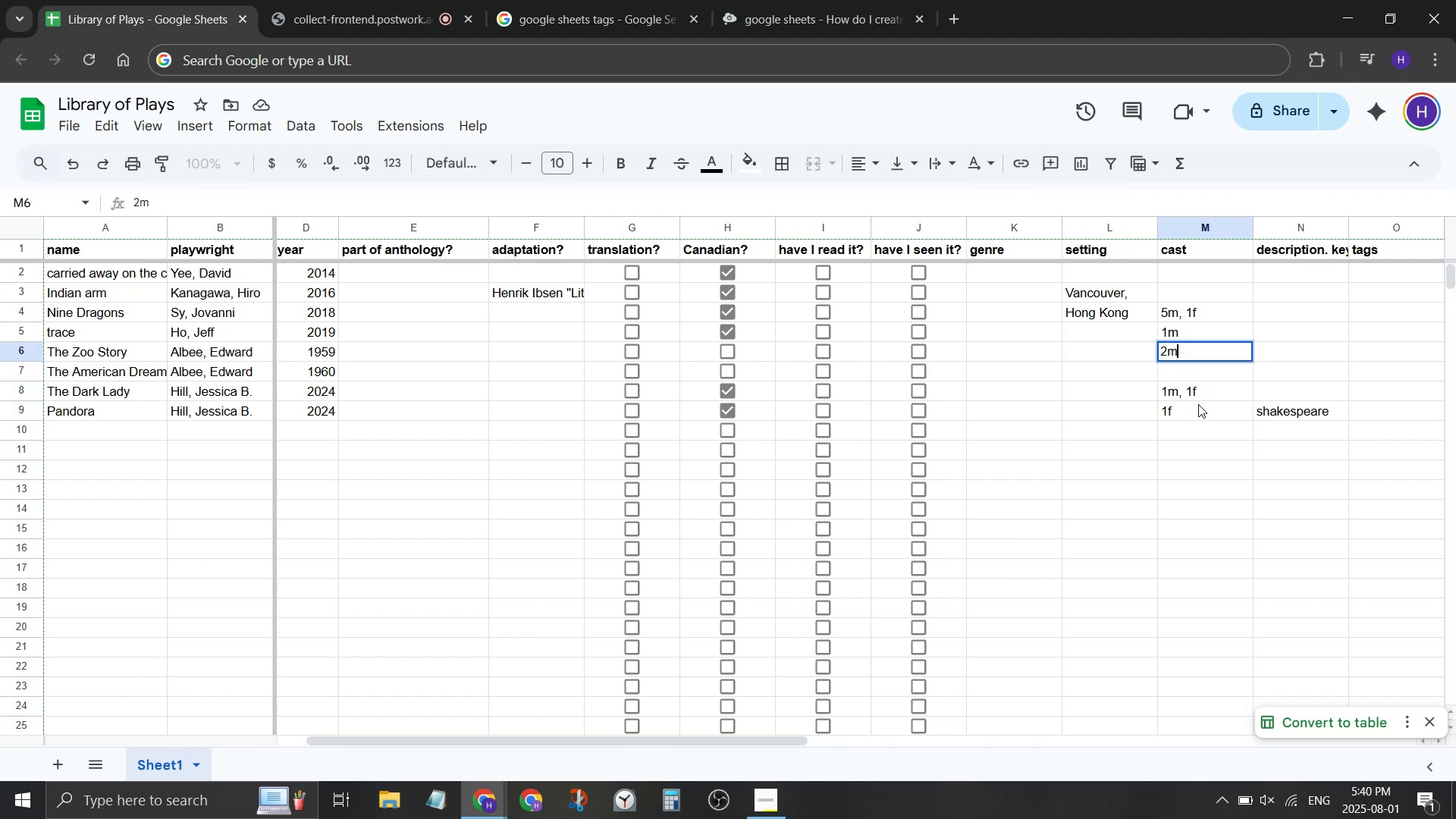 
key(Enter)
 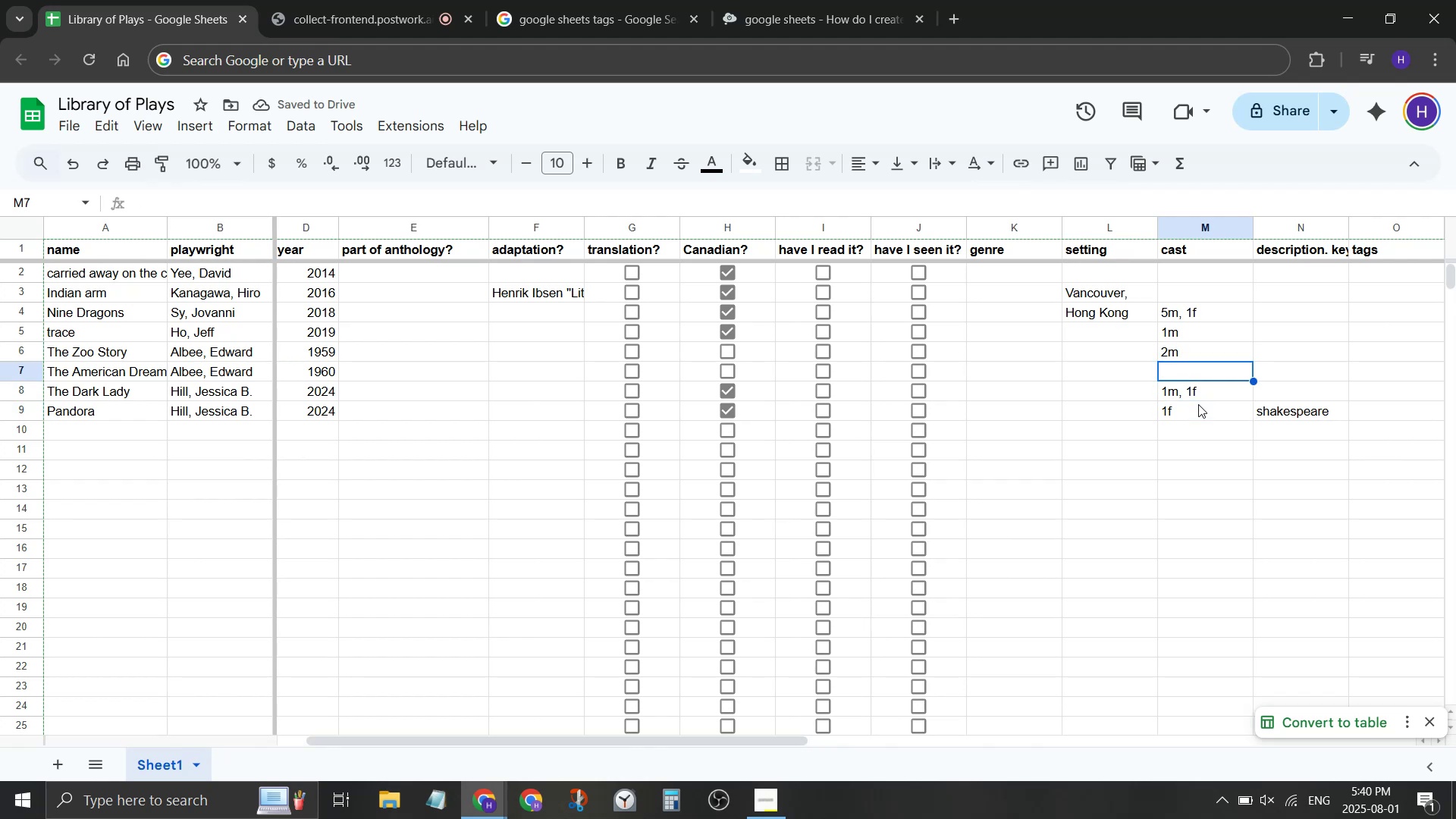 
wait(7.11)
 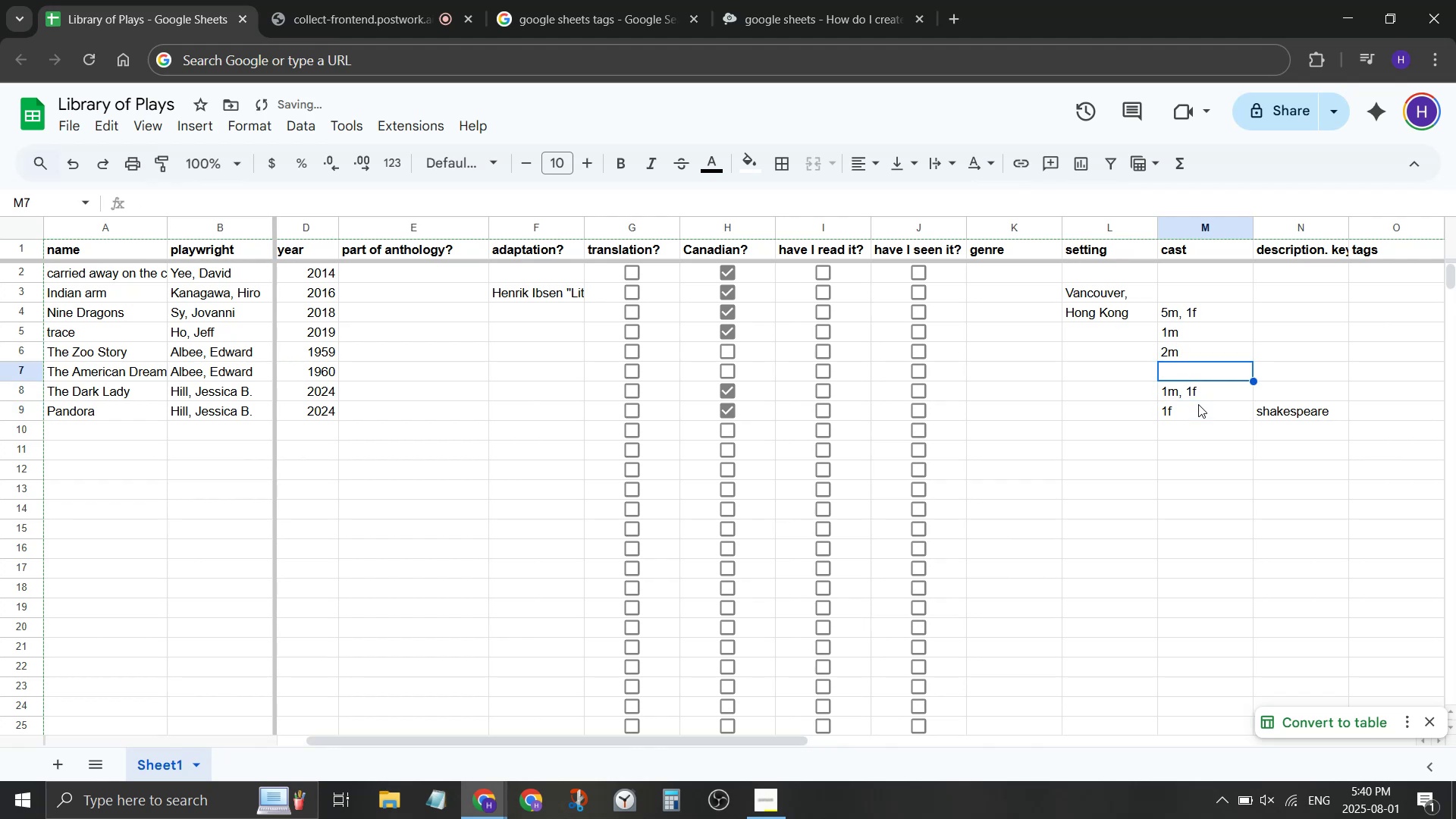 
type(2m, 3f)
 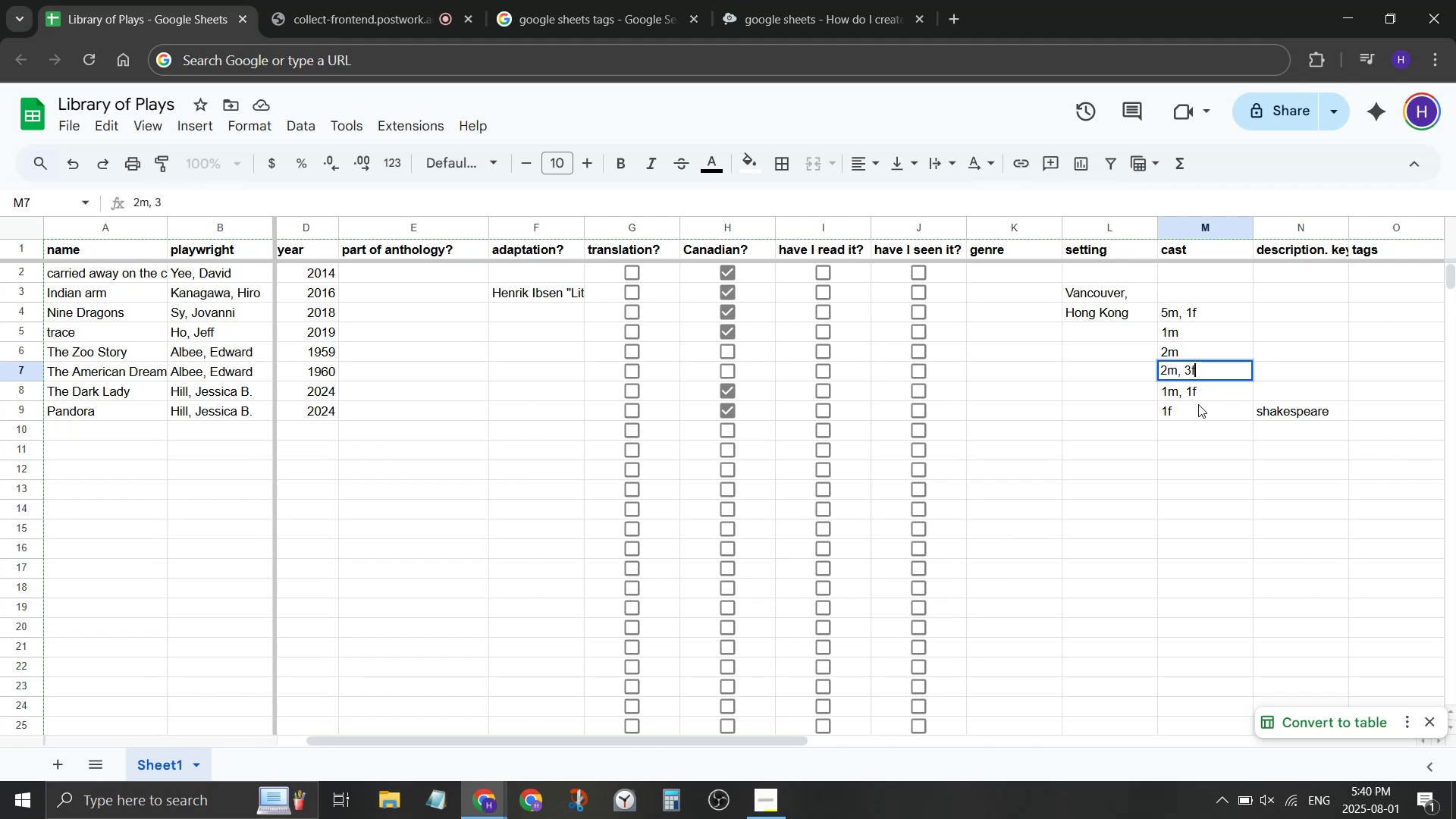 
key(Enter)
 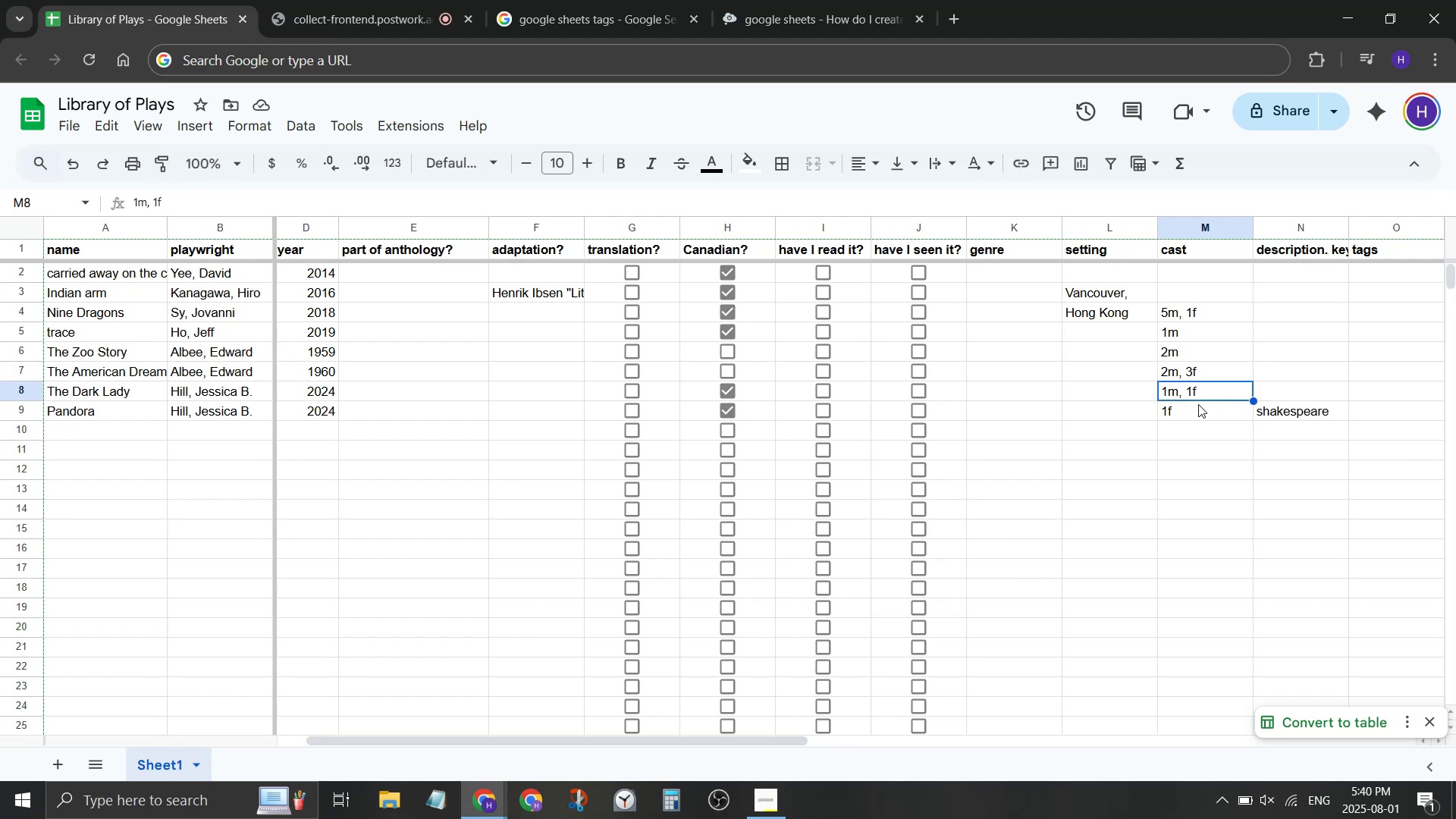 
wait(7.55)
 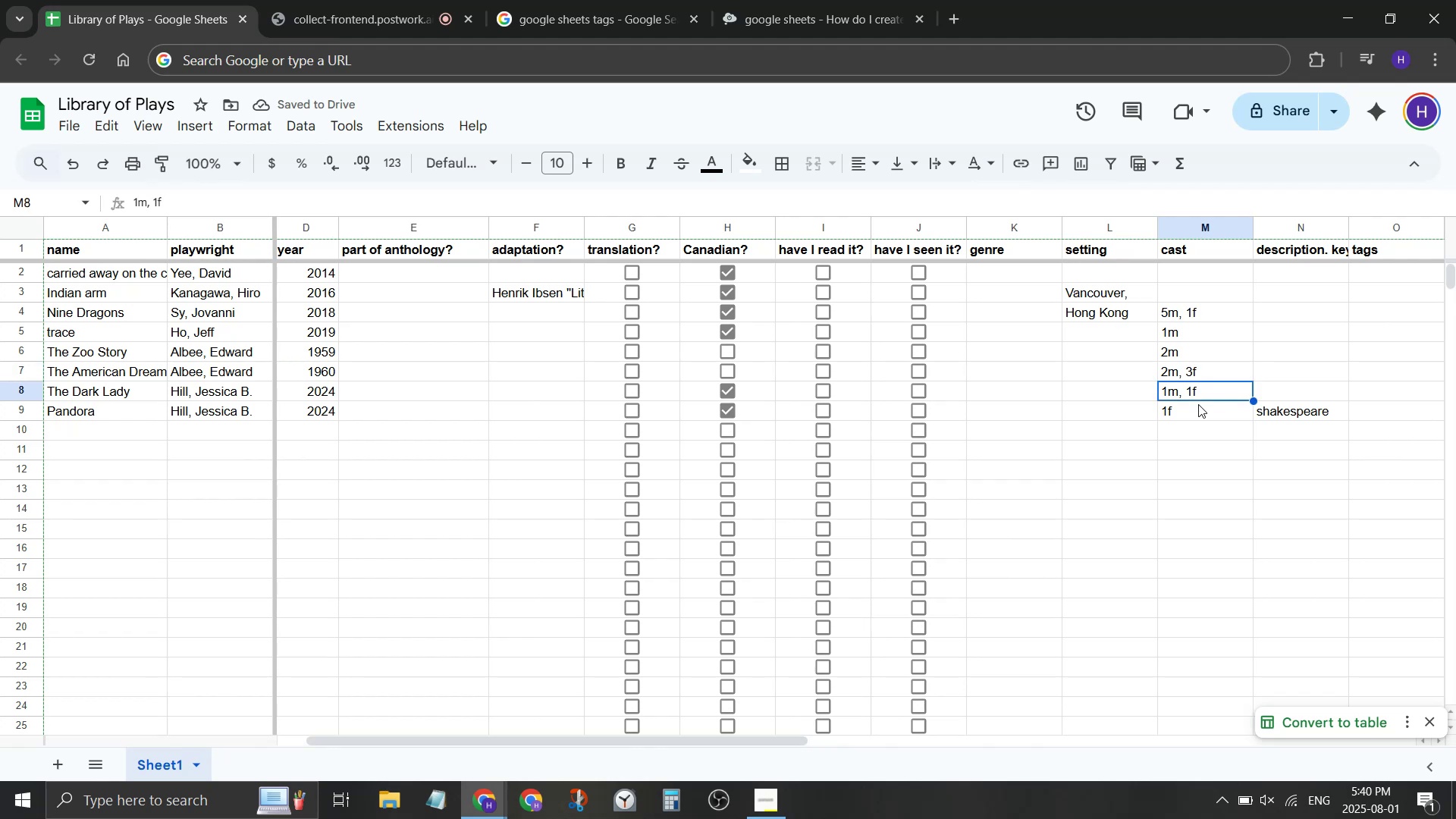 
key(ArrowDown)
 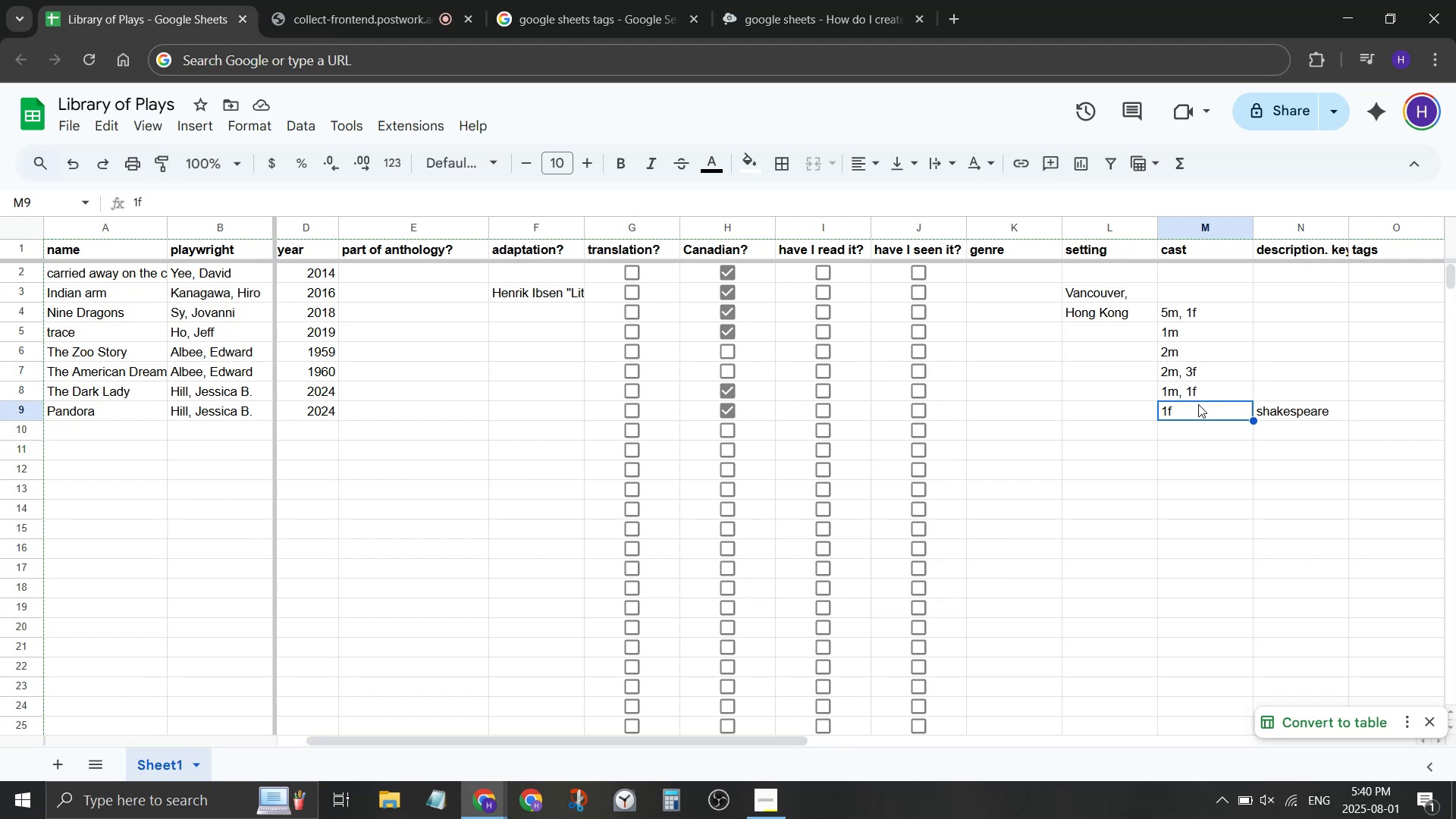 
key(ArrowLeft)
 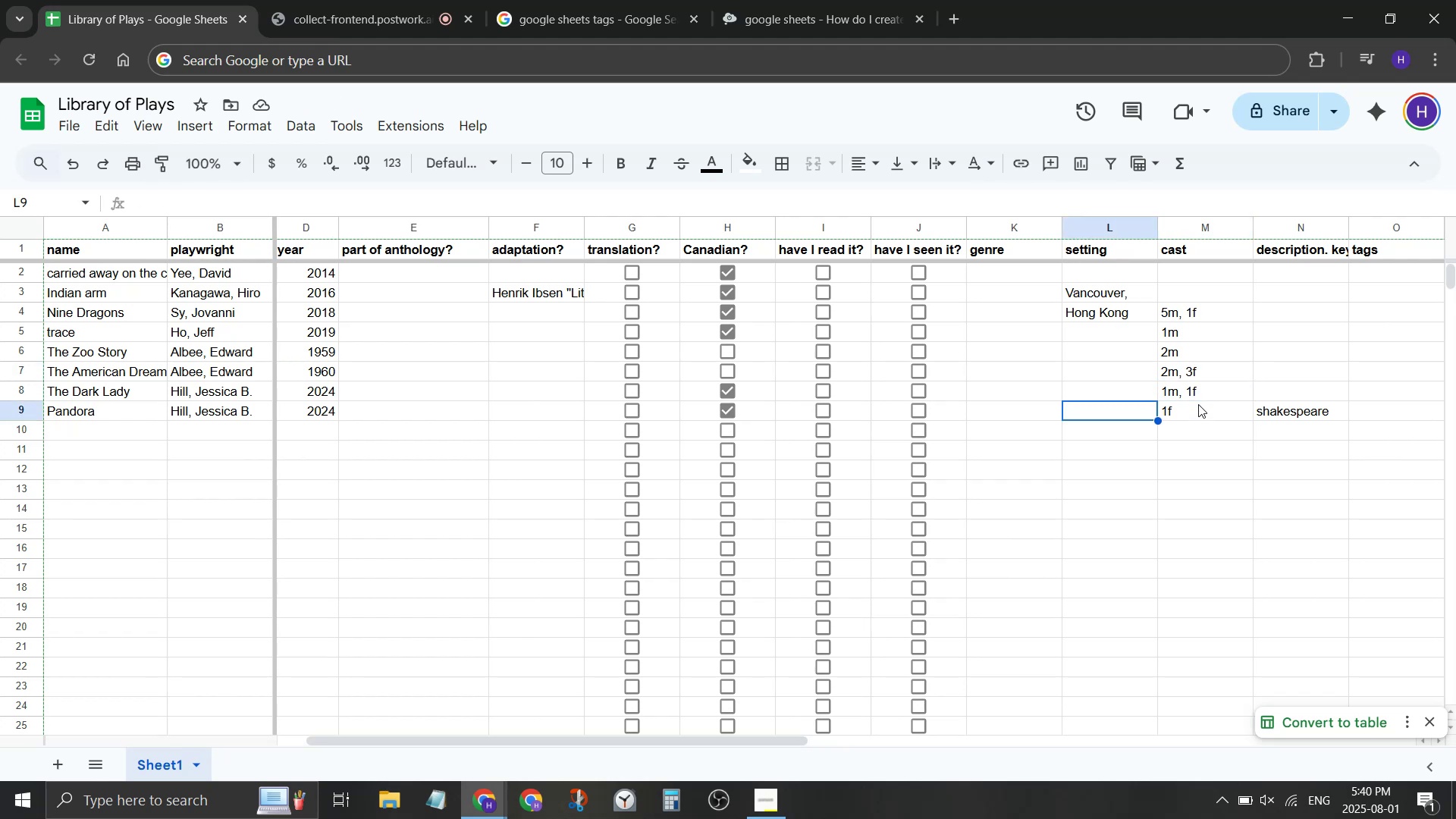 
key(ArrowLeft)
 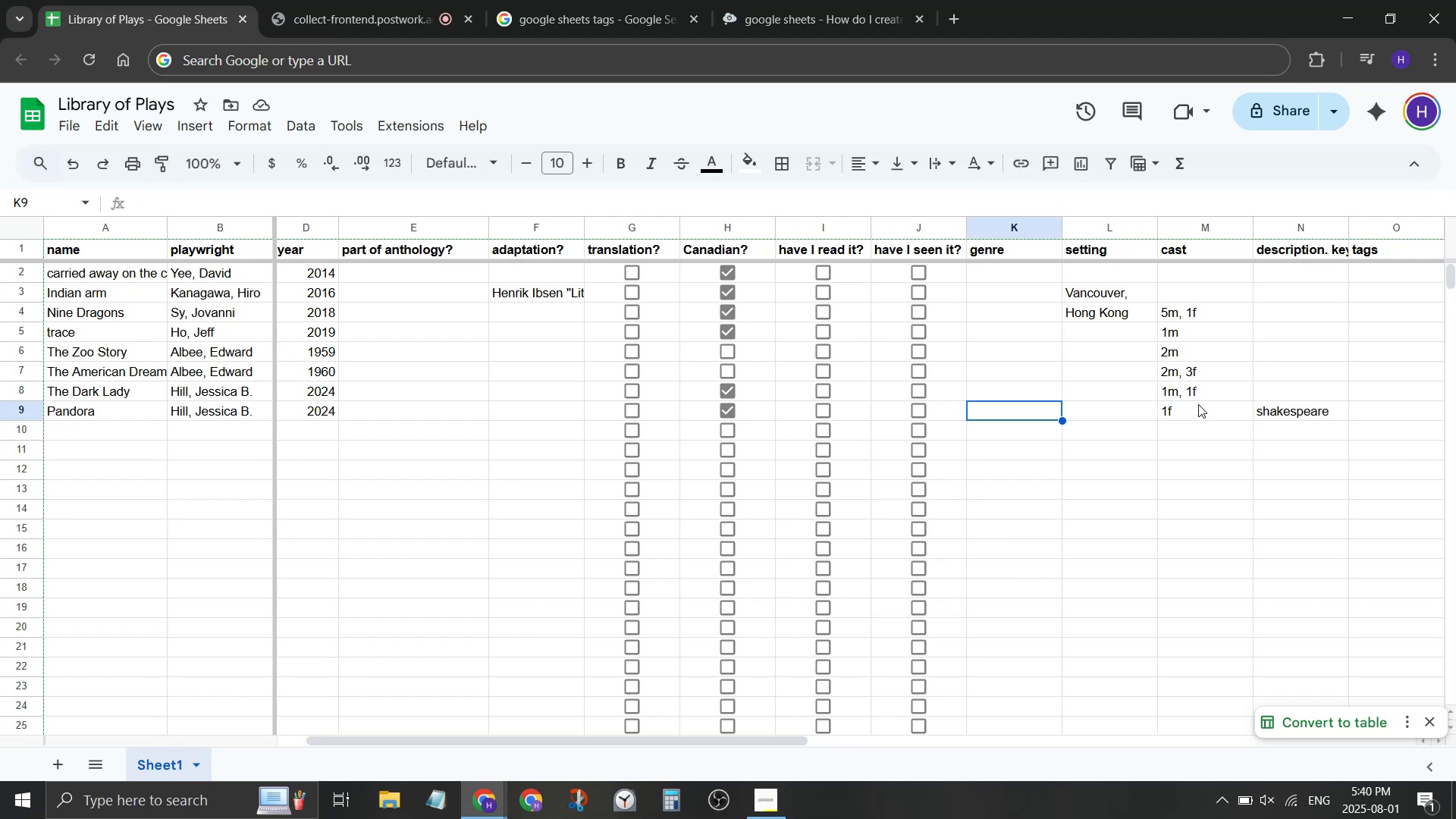 
key(ArrowLeft)
 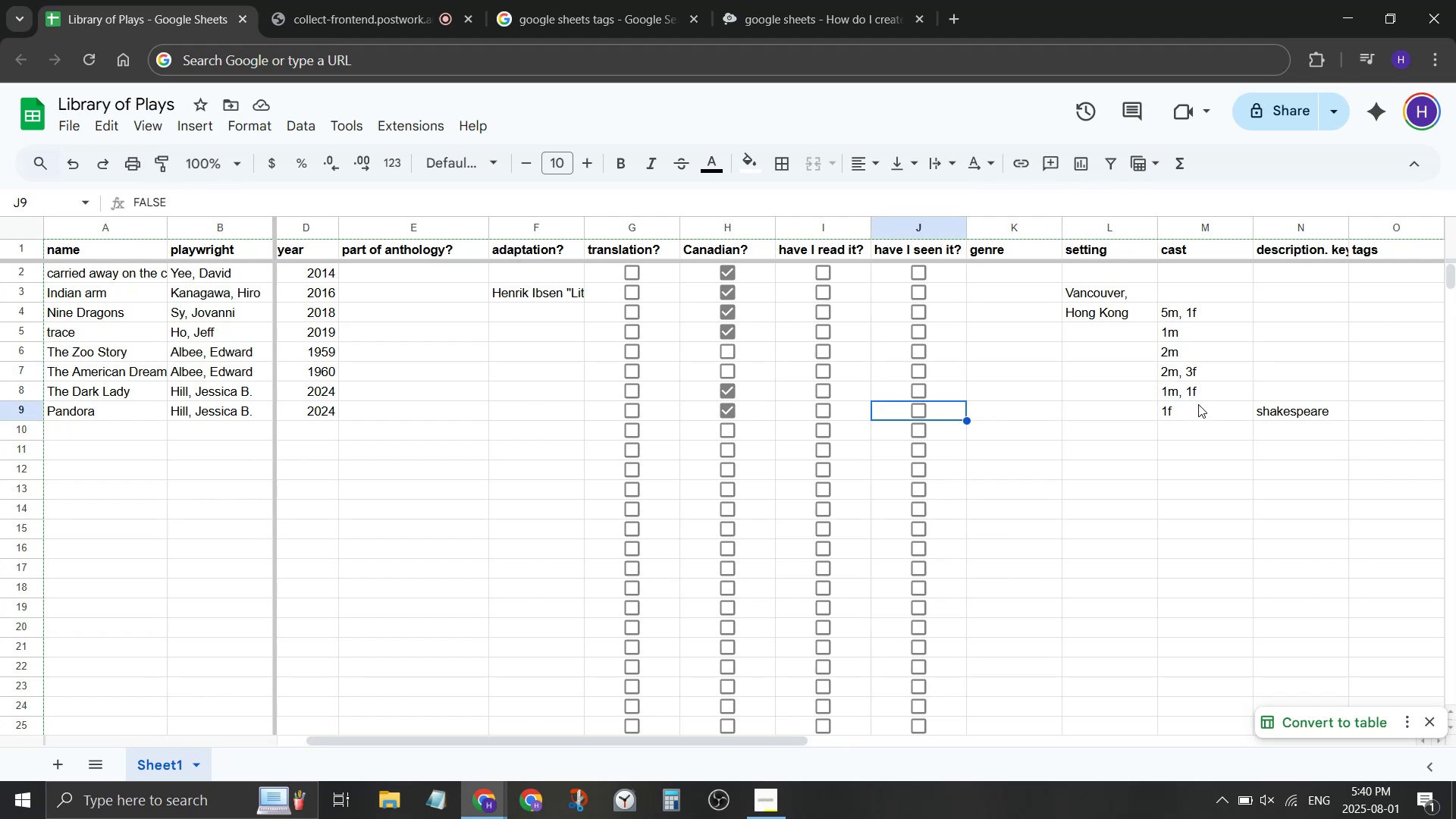 
key(ArrowLeft)
 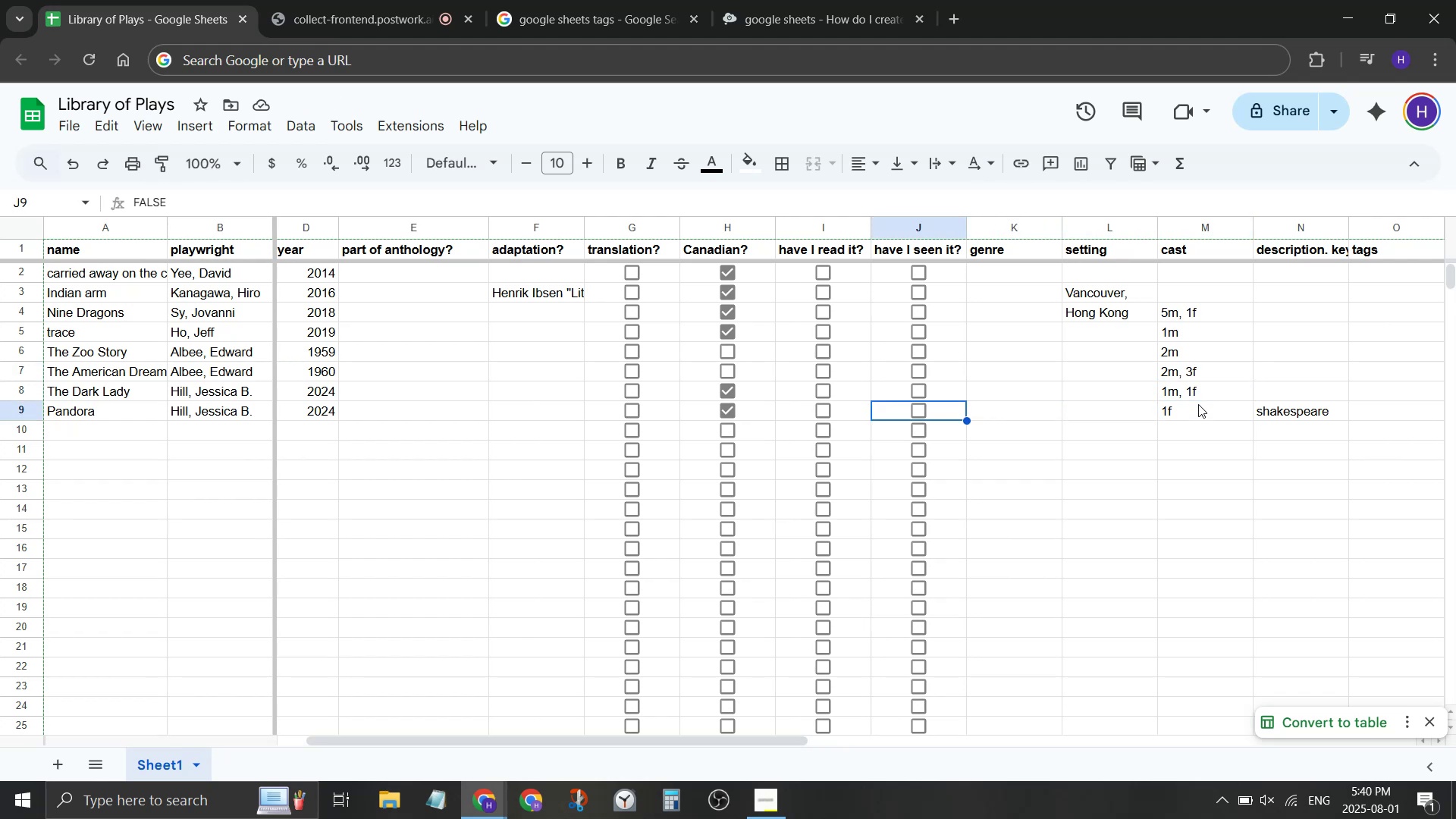 
key(ArrowLeft)
 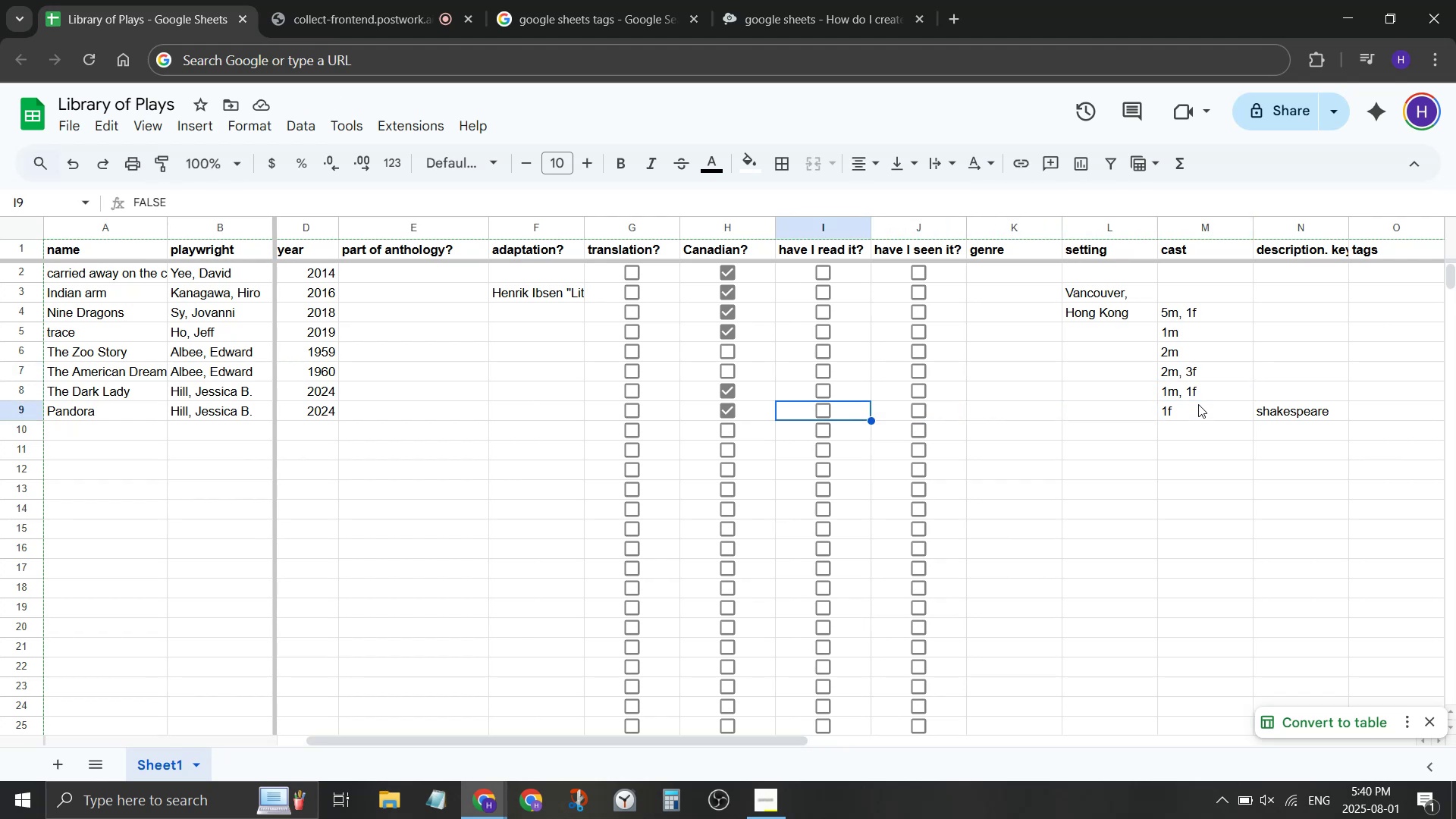 
key(ArrowLeft)
 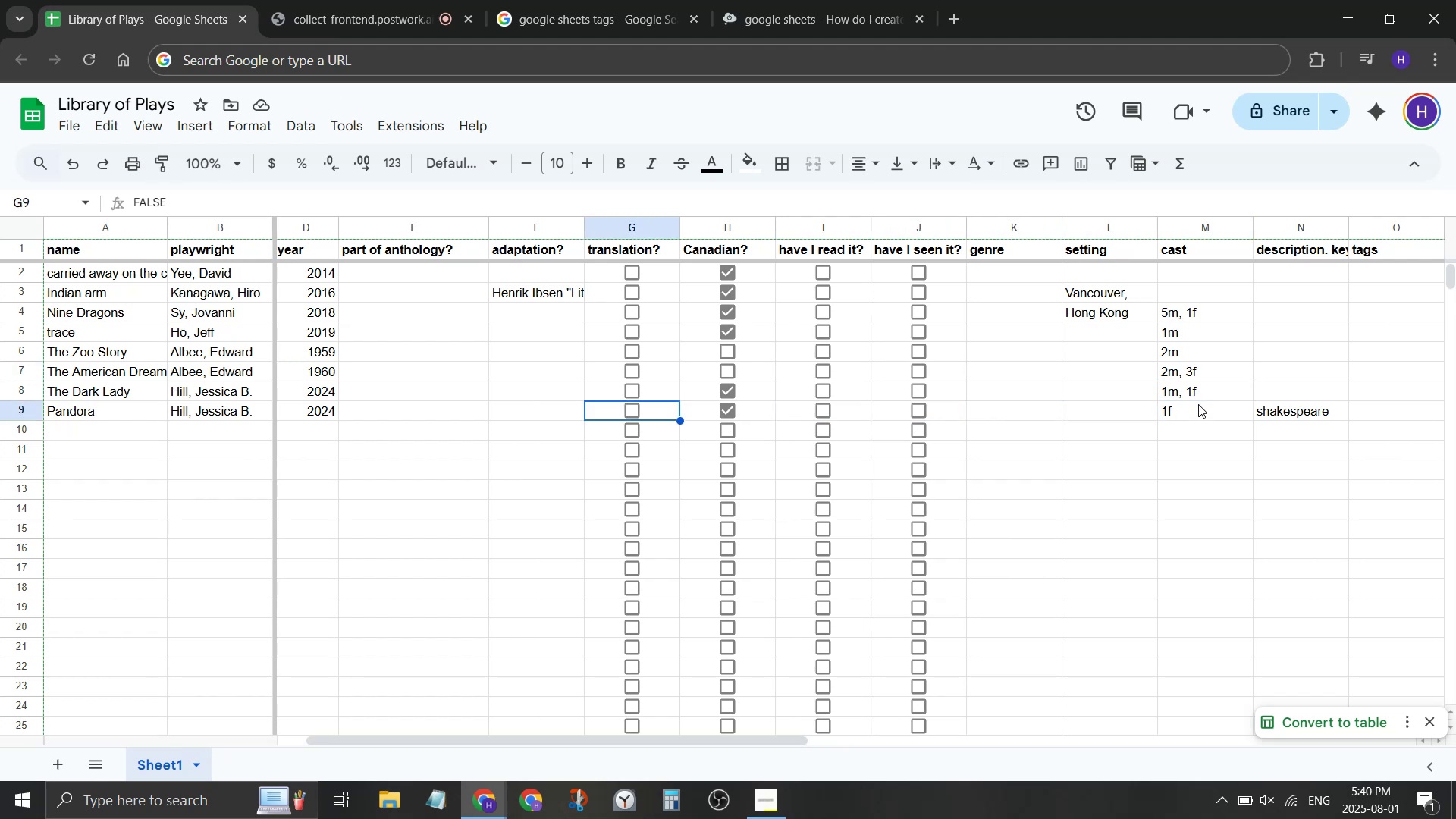 
key(ArrowLeft)
 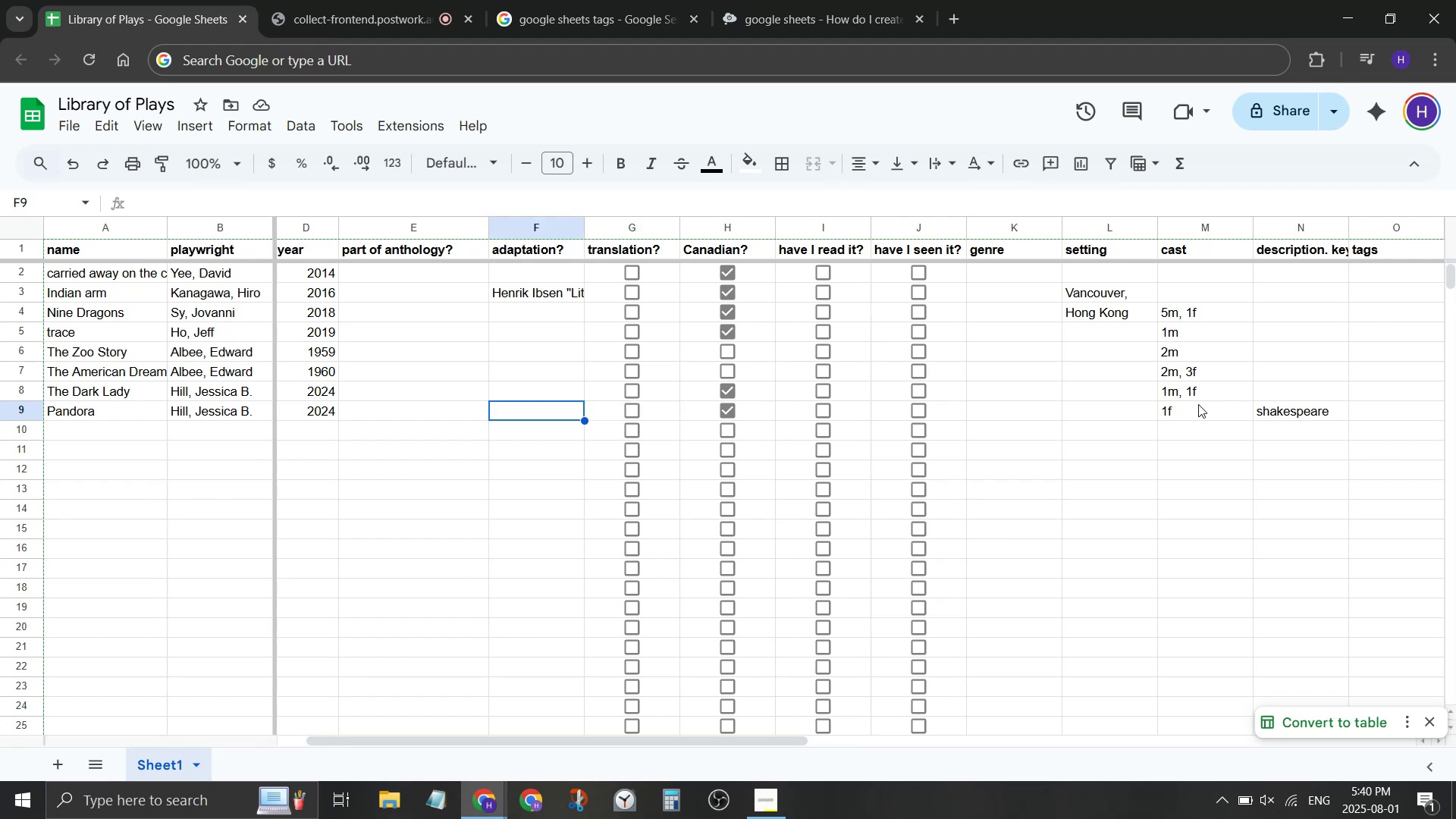 
key(ArrowLeft)
 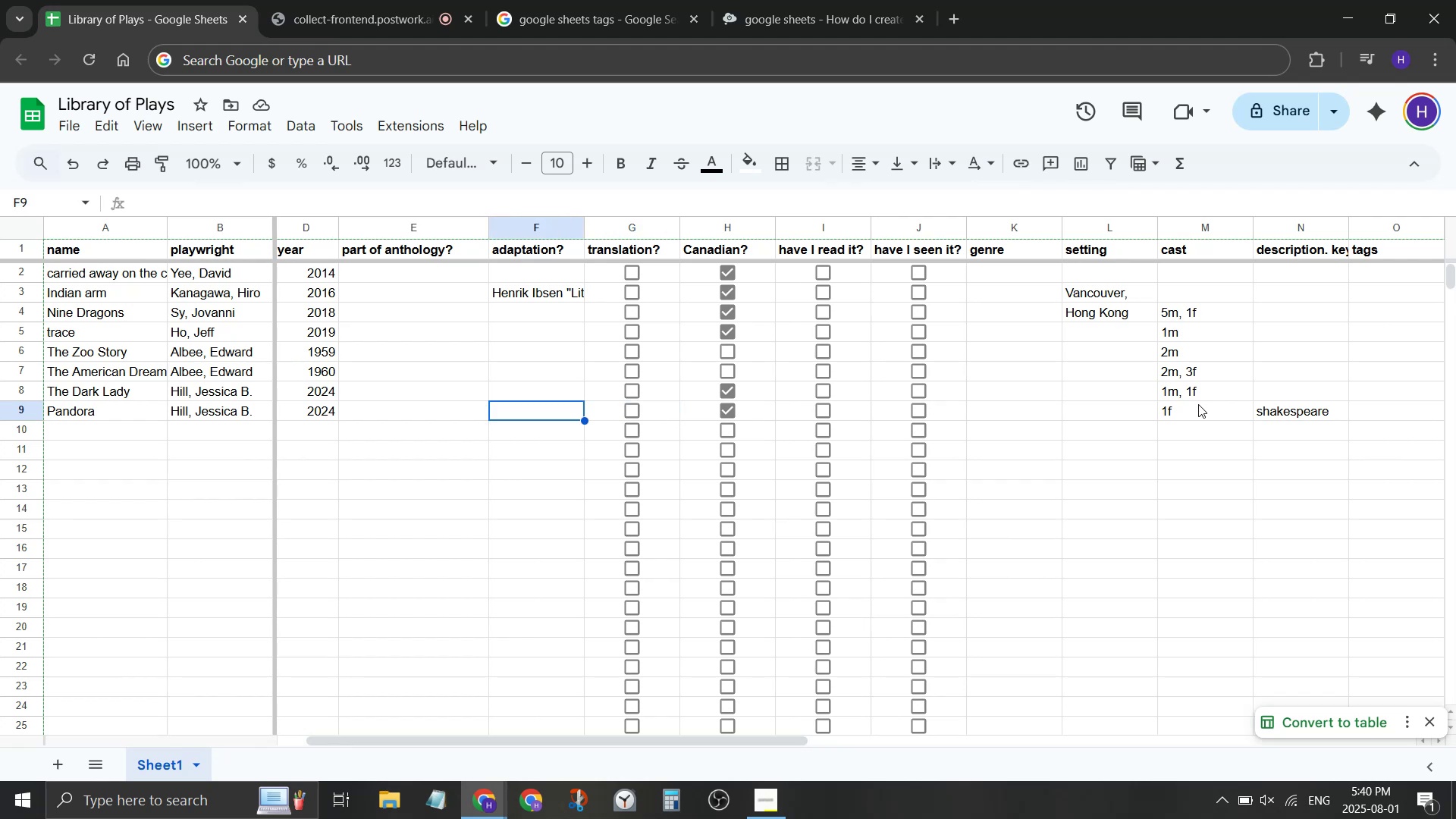 
key(ArrowLeft)
 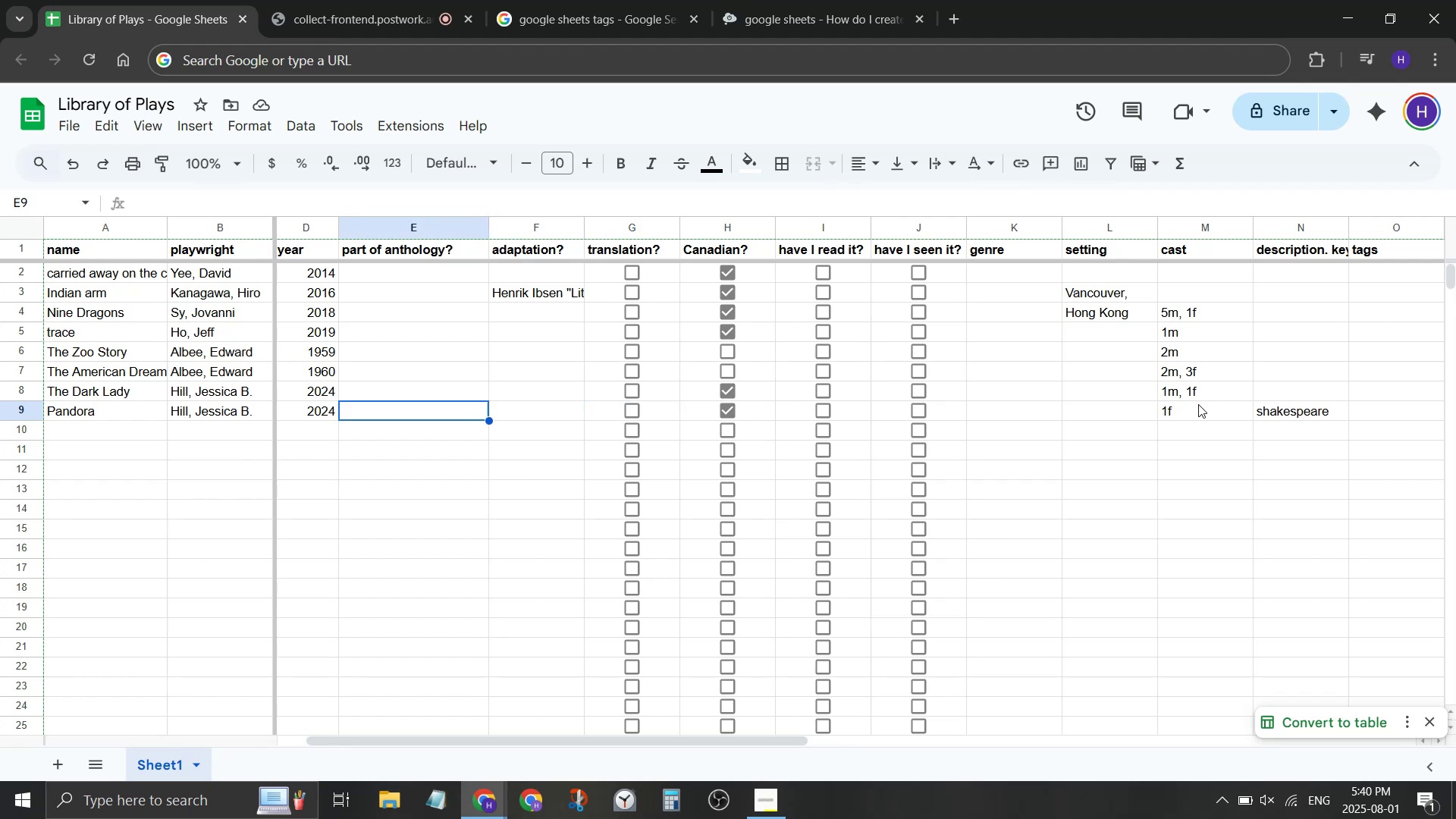 
key(ArrowLeft)
 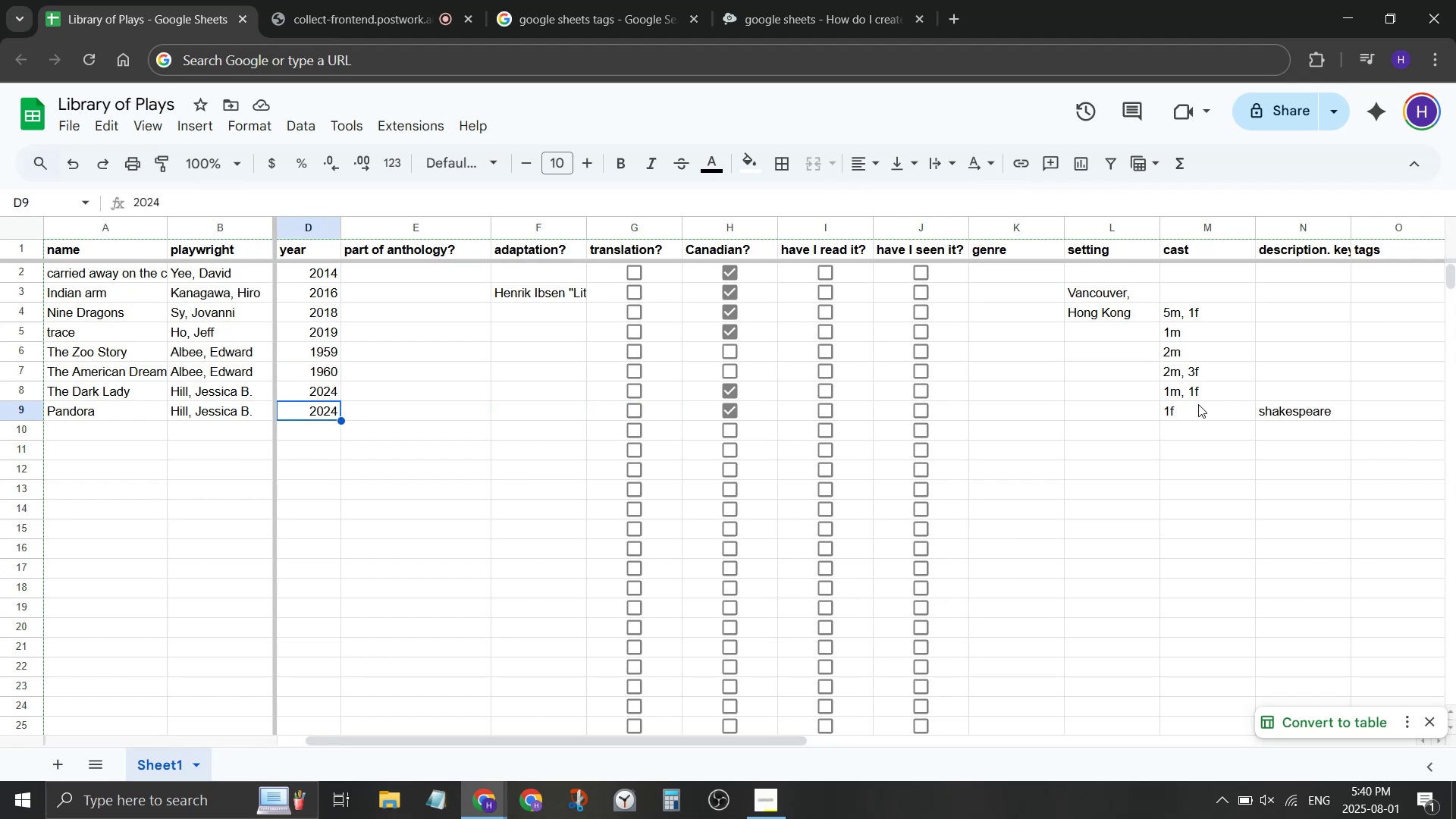 
key(ArrowLeft)
 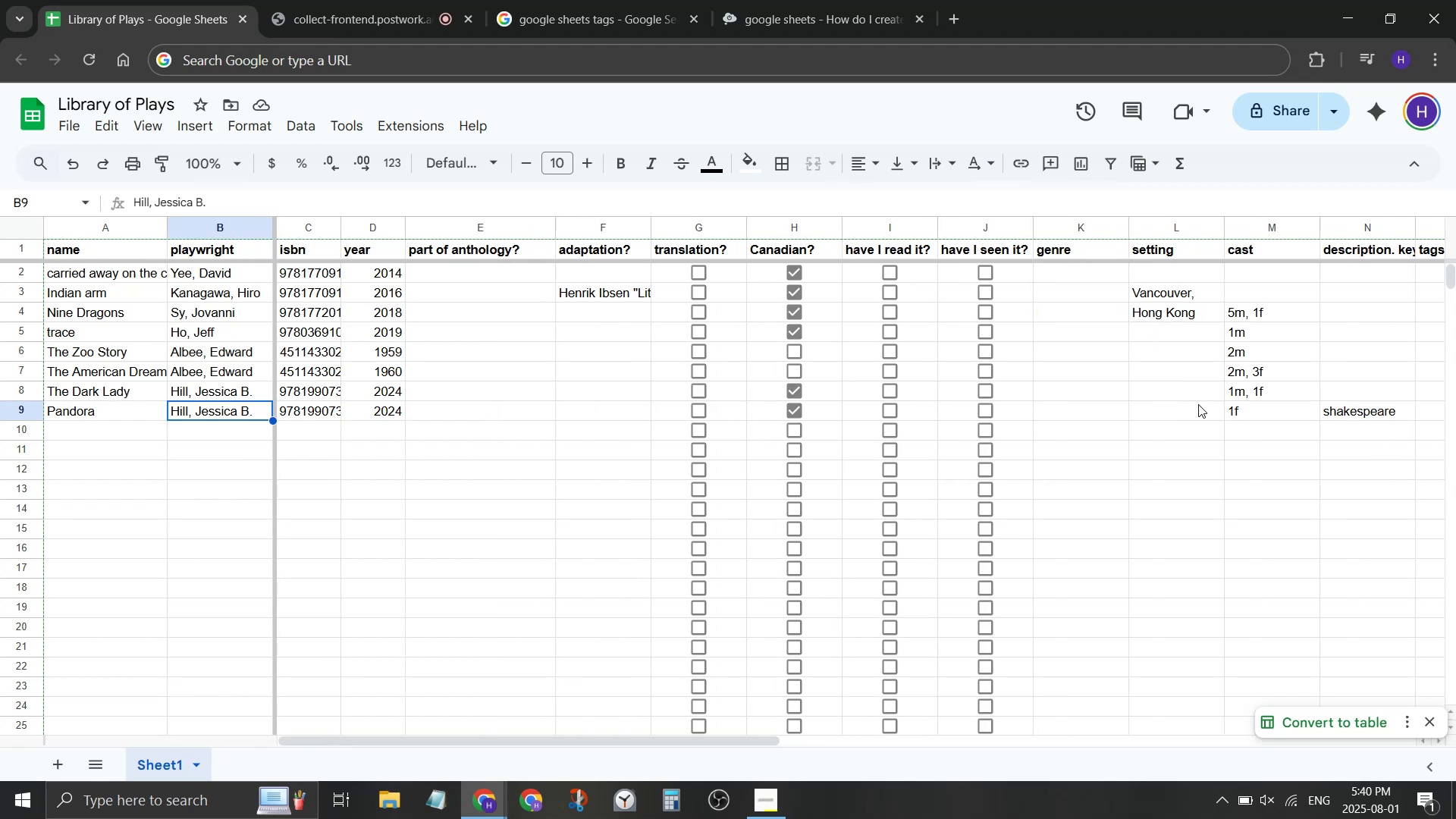 
hold_key(key=ArrowRight, duration=0.84)
 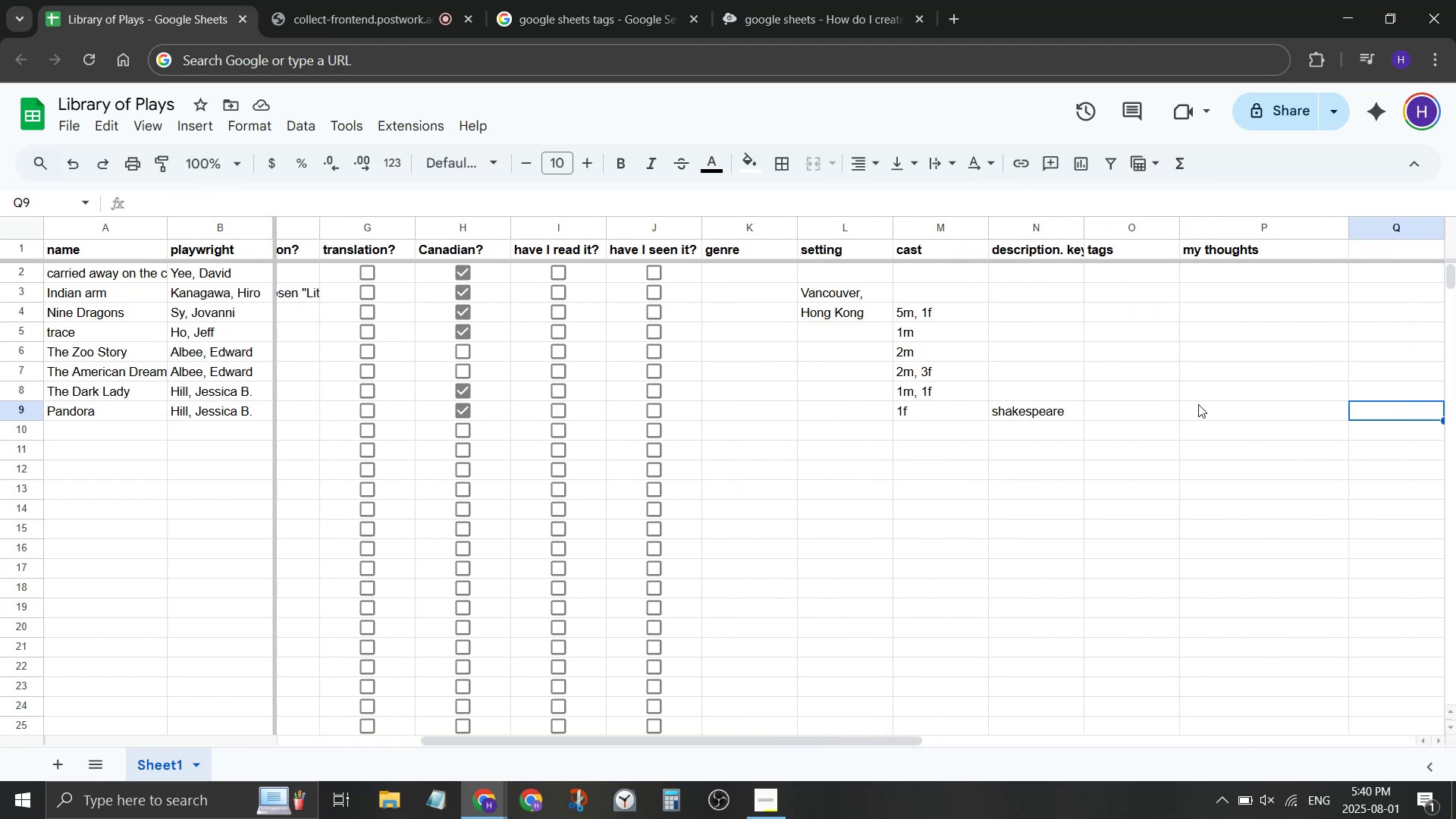 
key(ArrowLeft)
 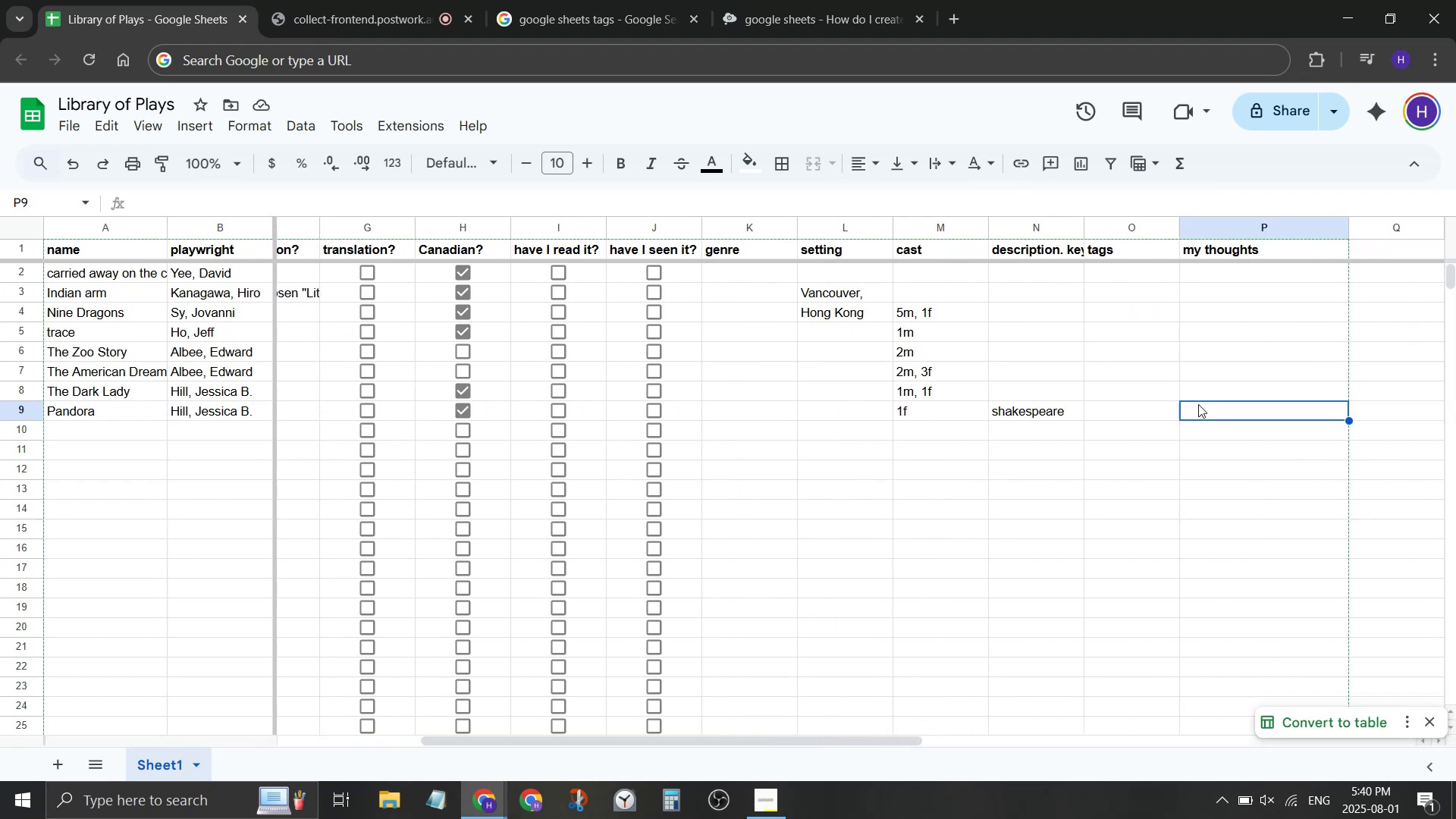 
key(ArrowLeft)
 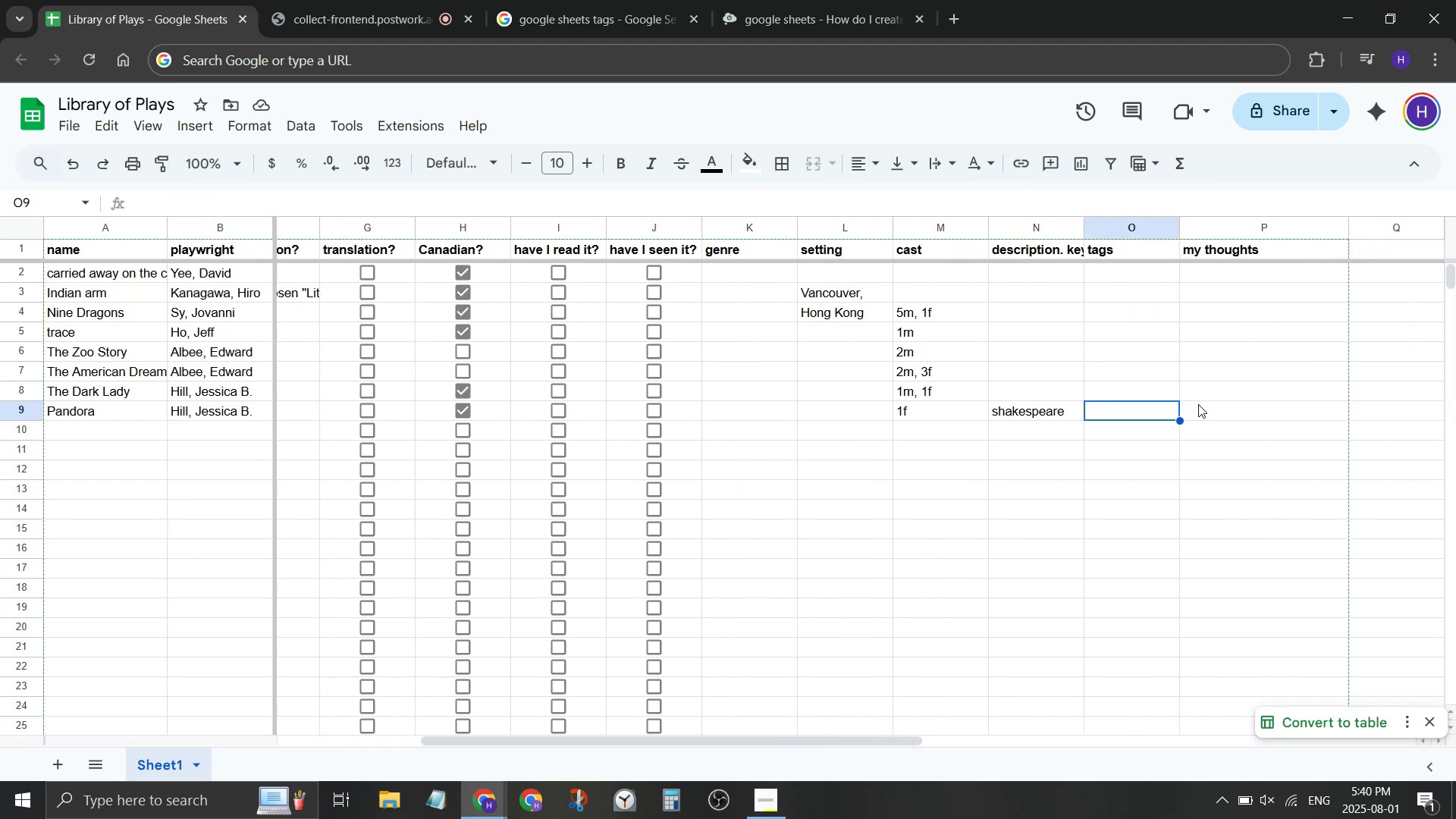 
key(ArrowLeft)
 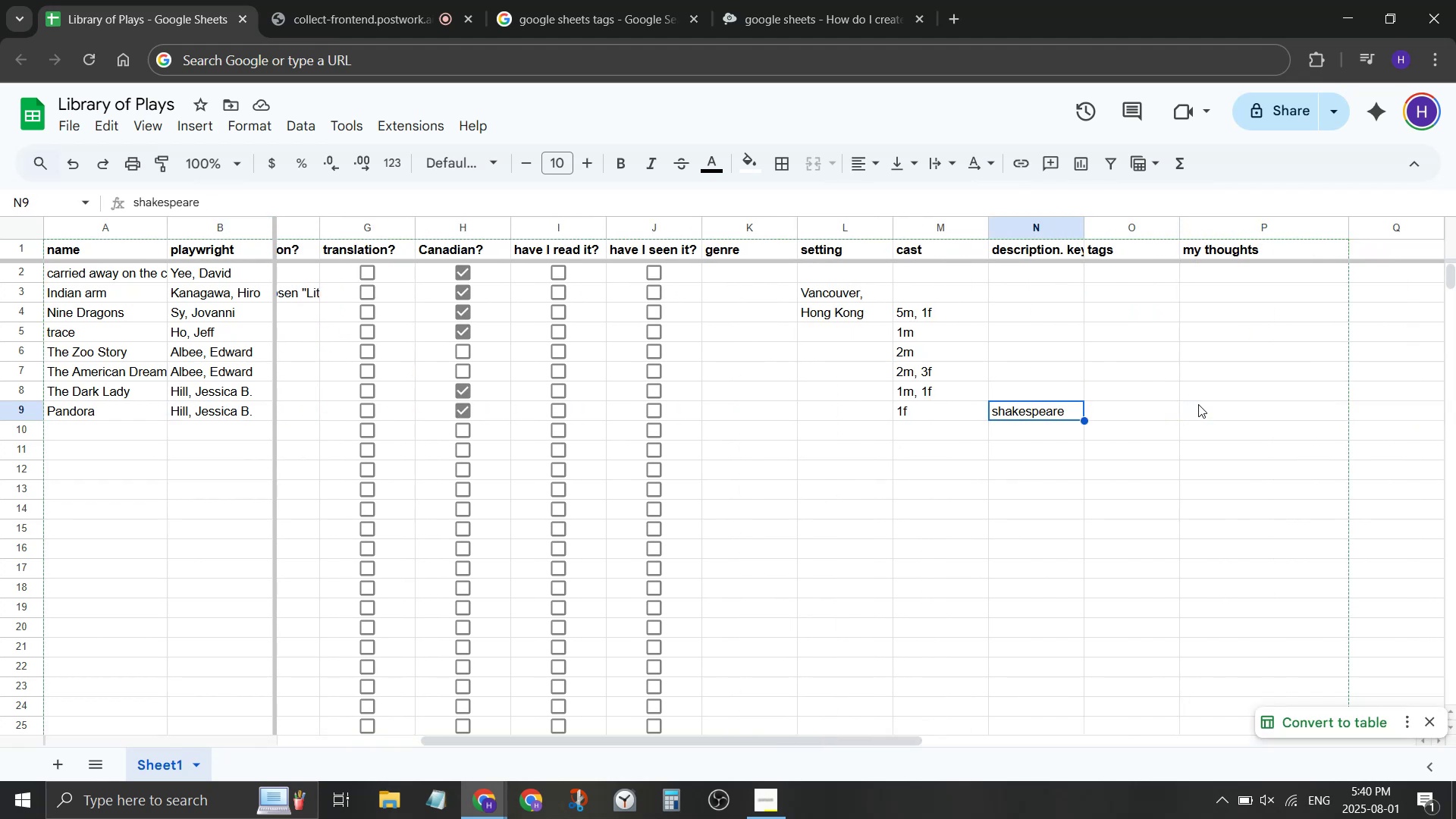 
key(Control+ControlLeft)
 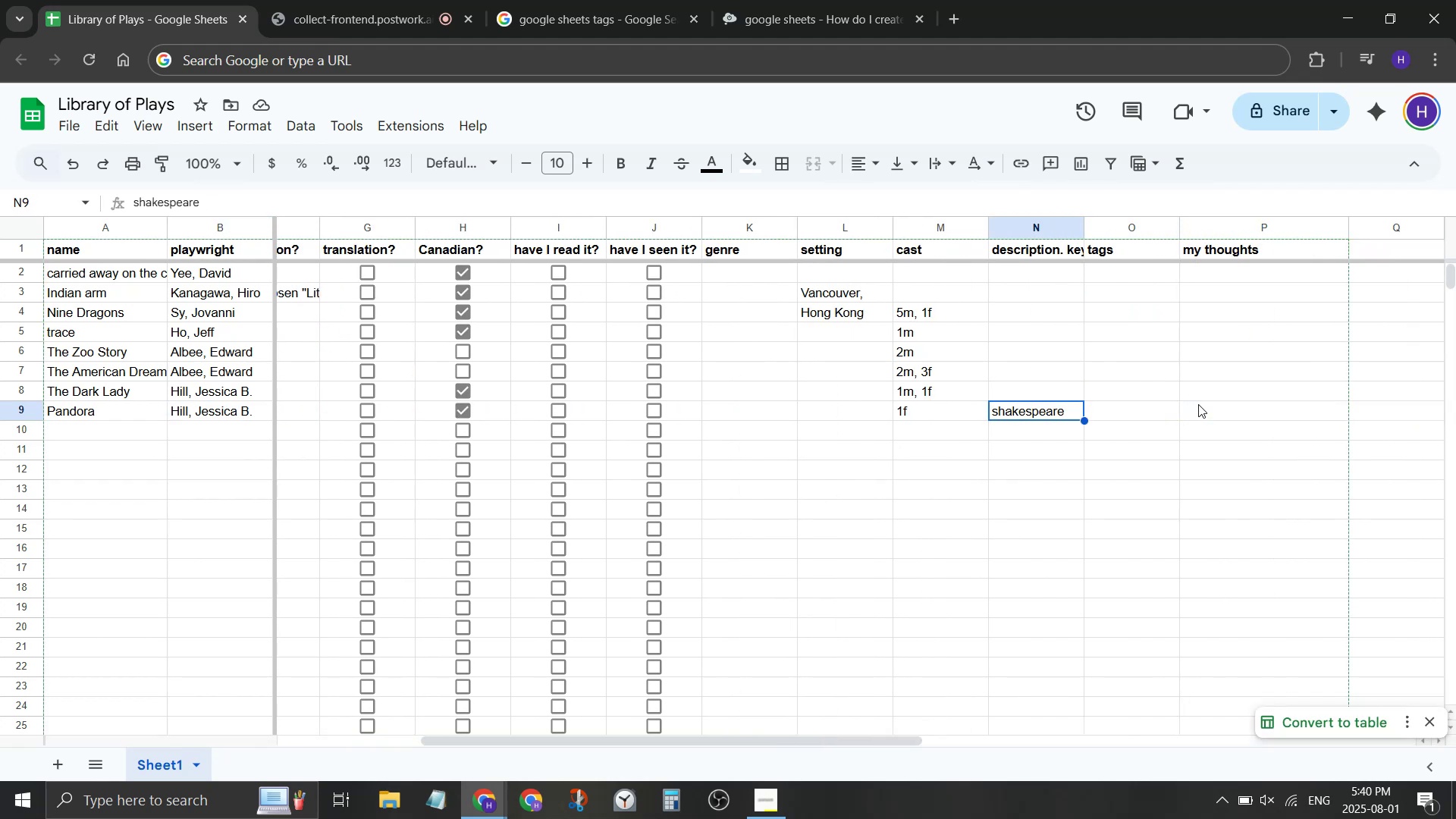 
key(Control+X)
 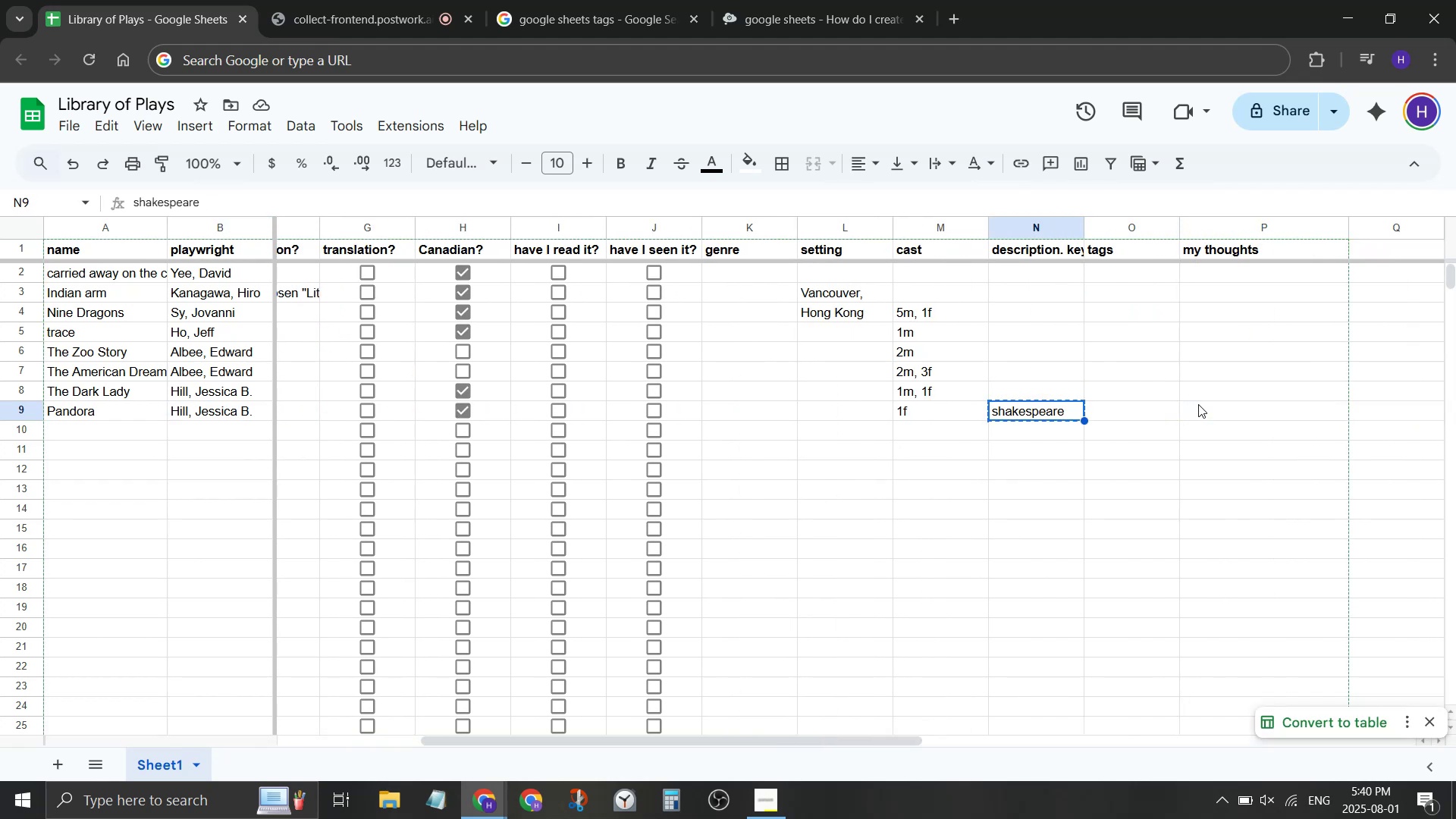 
key(ArrowUp)
 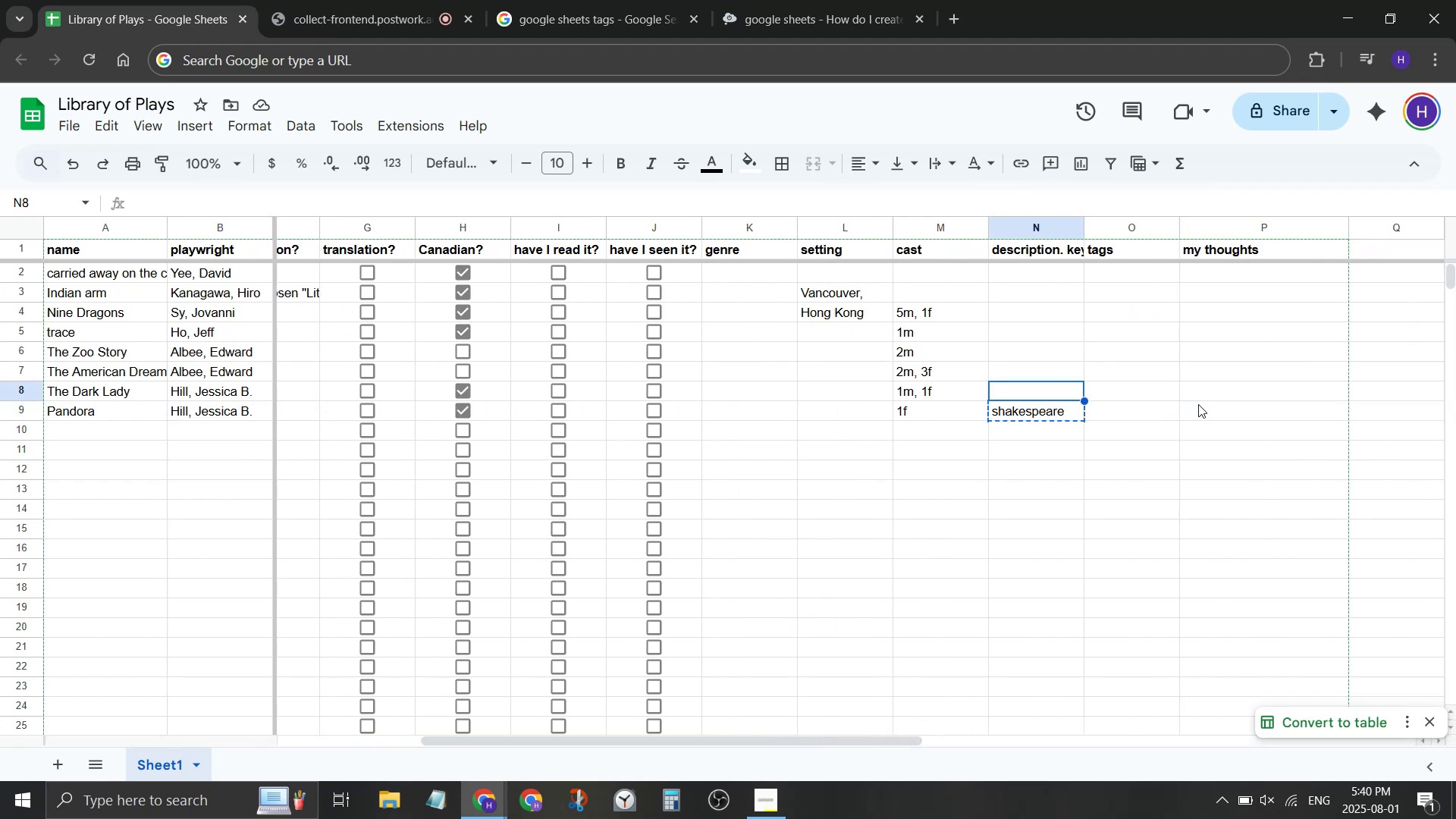 
key(Control+ControlLeft)
 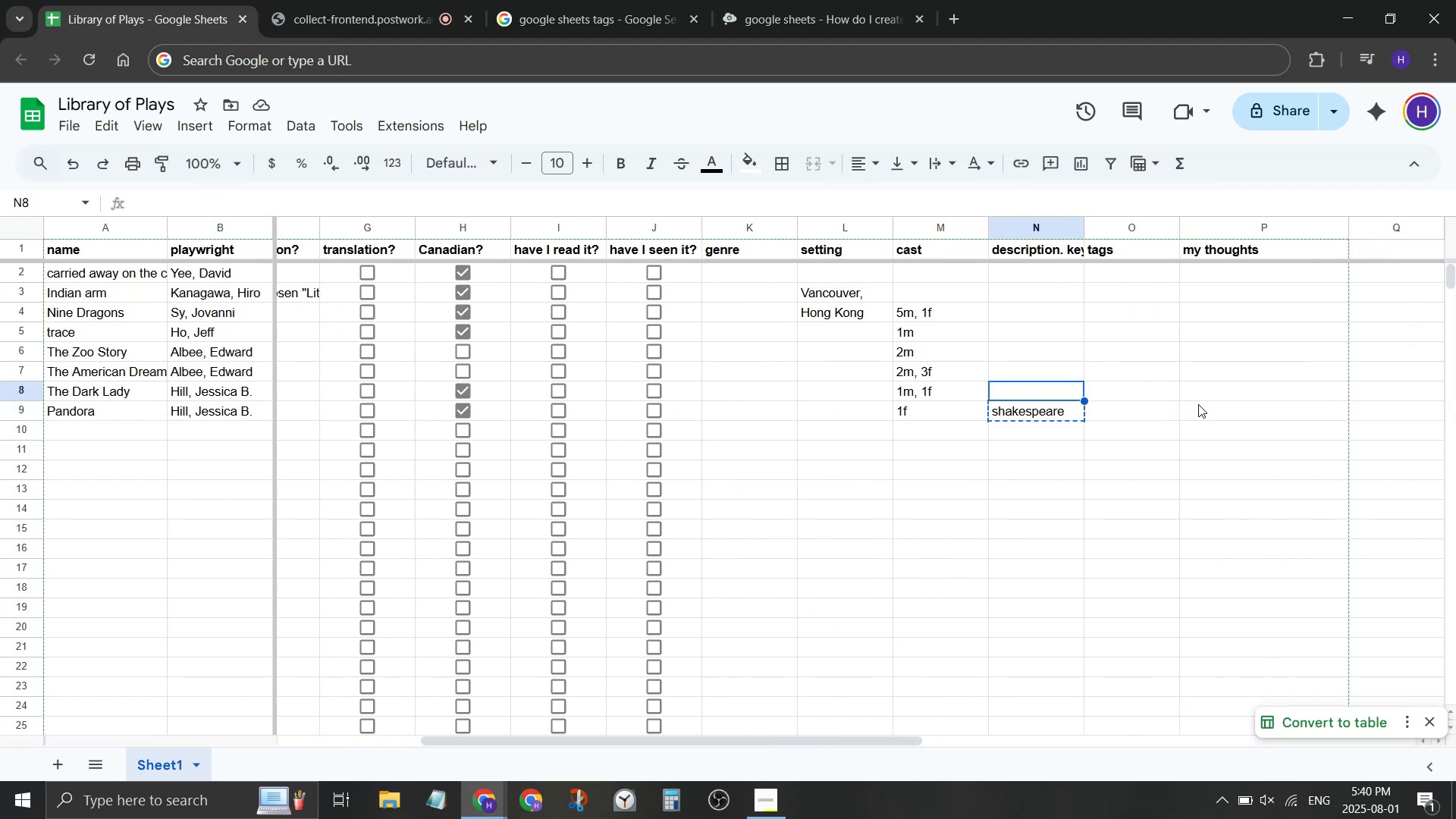 
key(Control+V)
 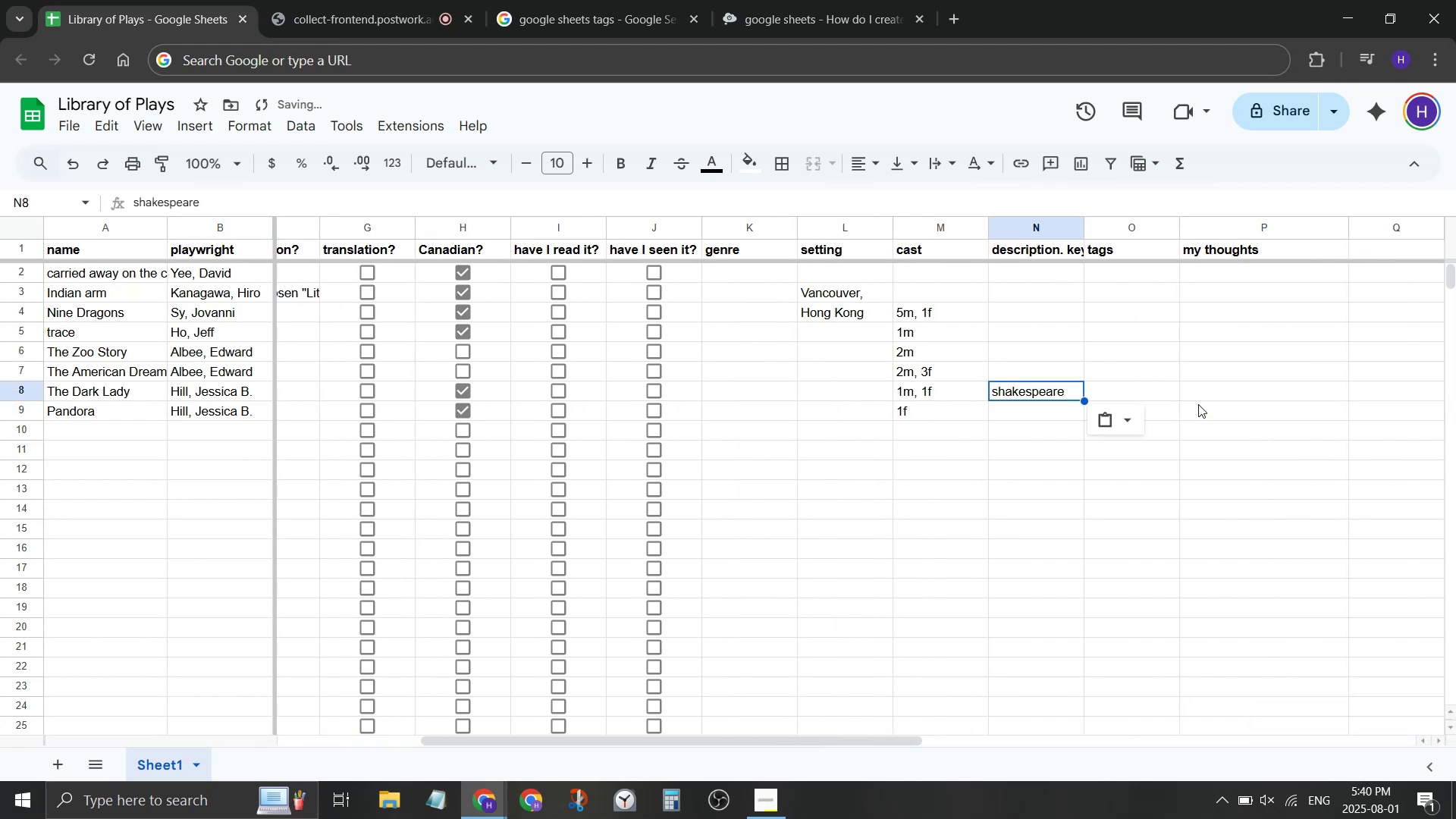 
key(ArrowDown)
 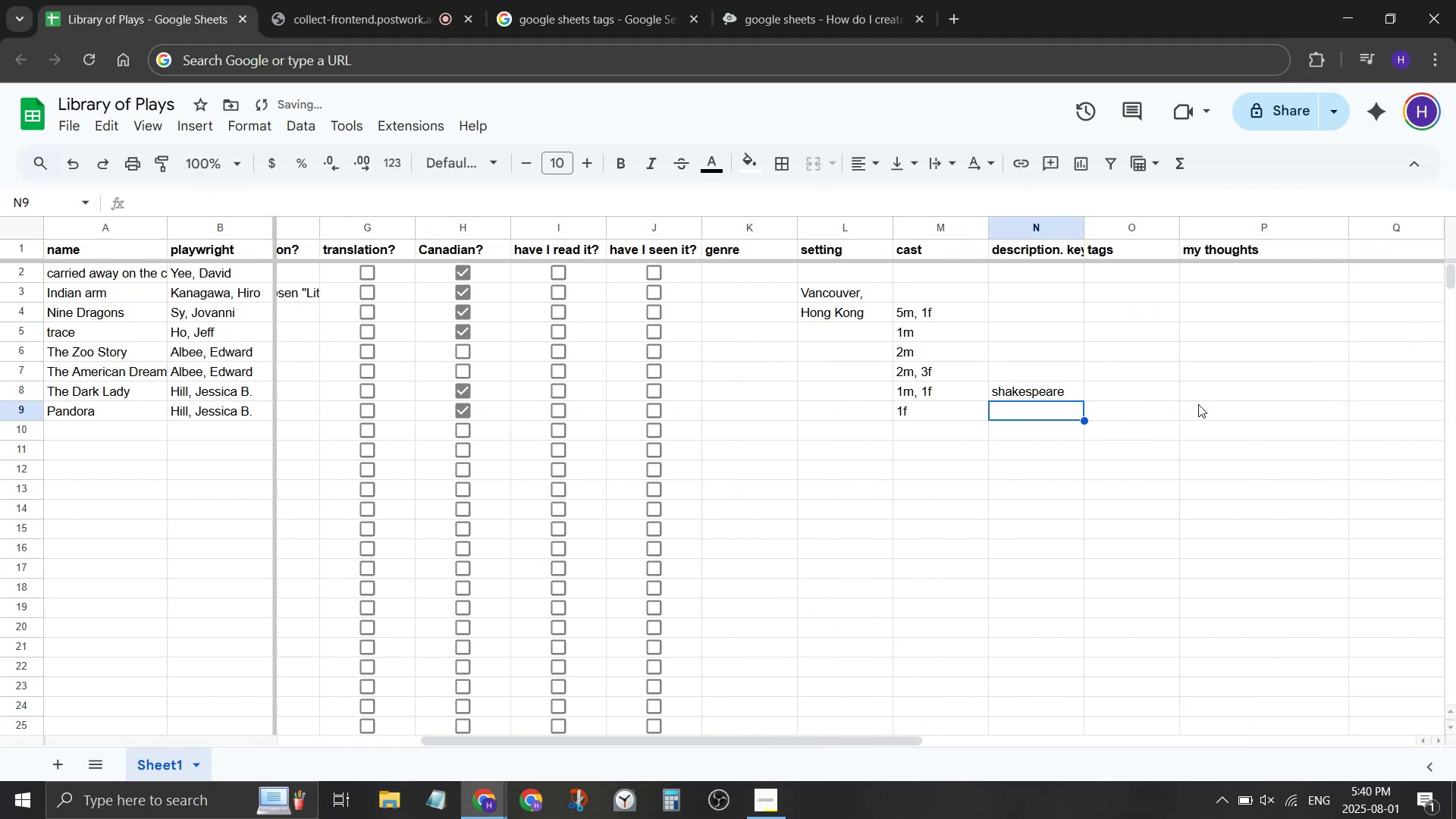 
hold_key(key=ArrowLeft, duration=1.15)
 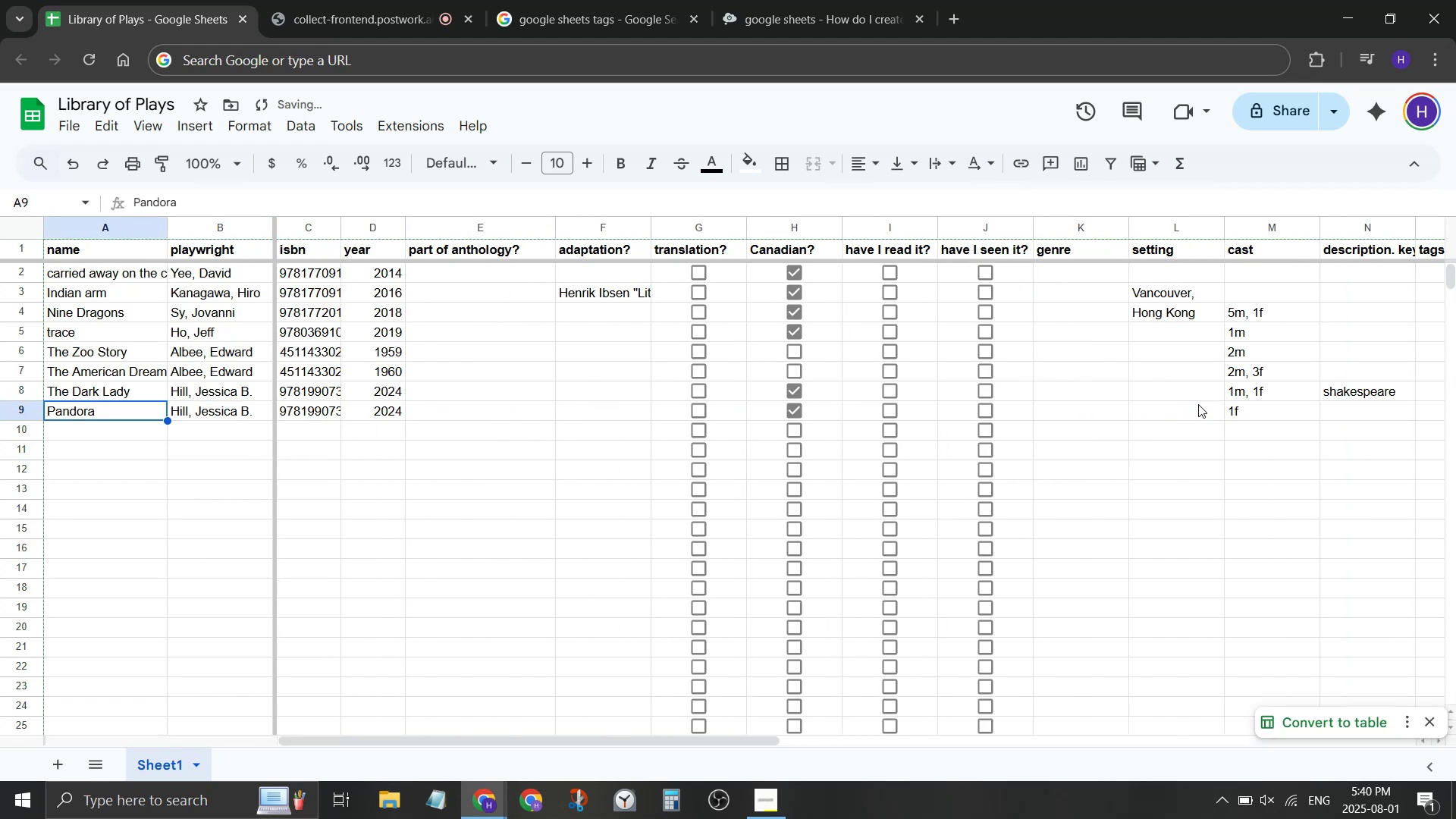 
key(ArrowDown)
 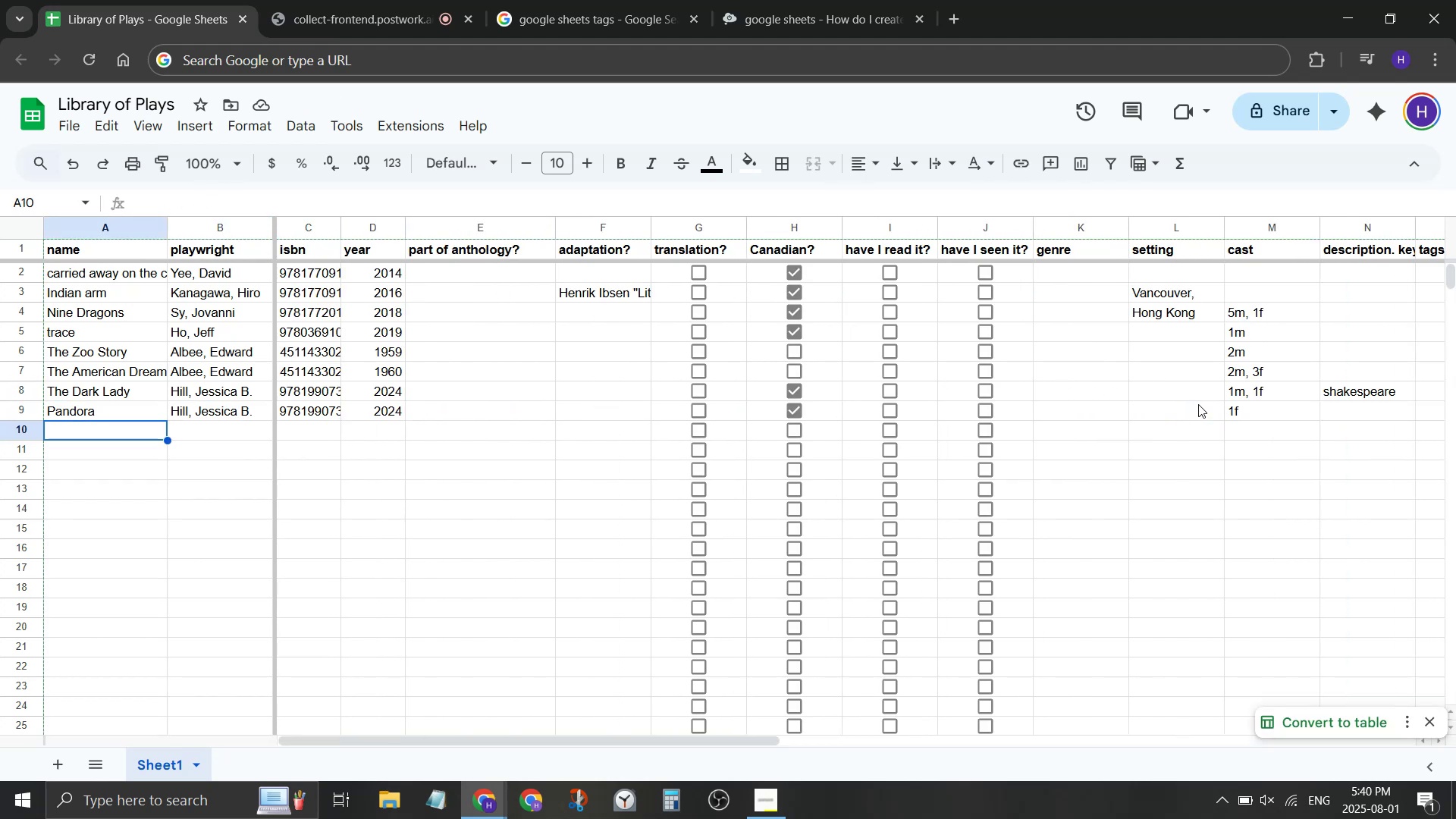 
wait(5.35)
 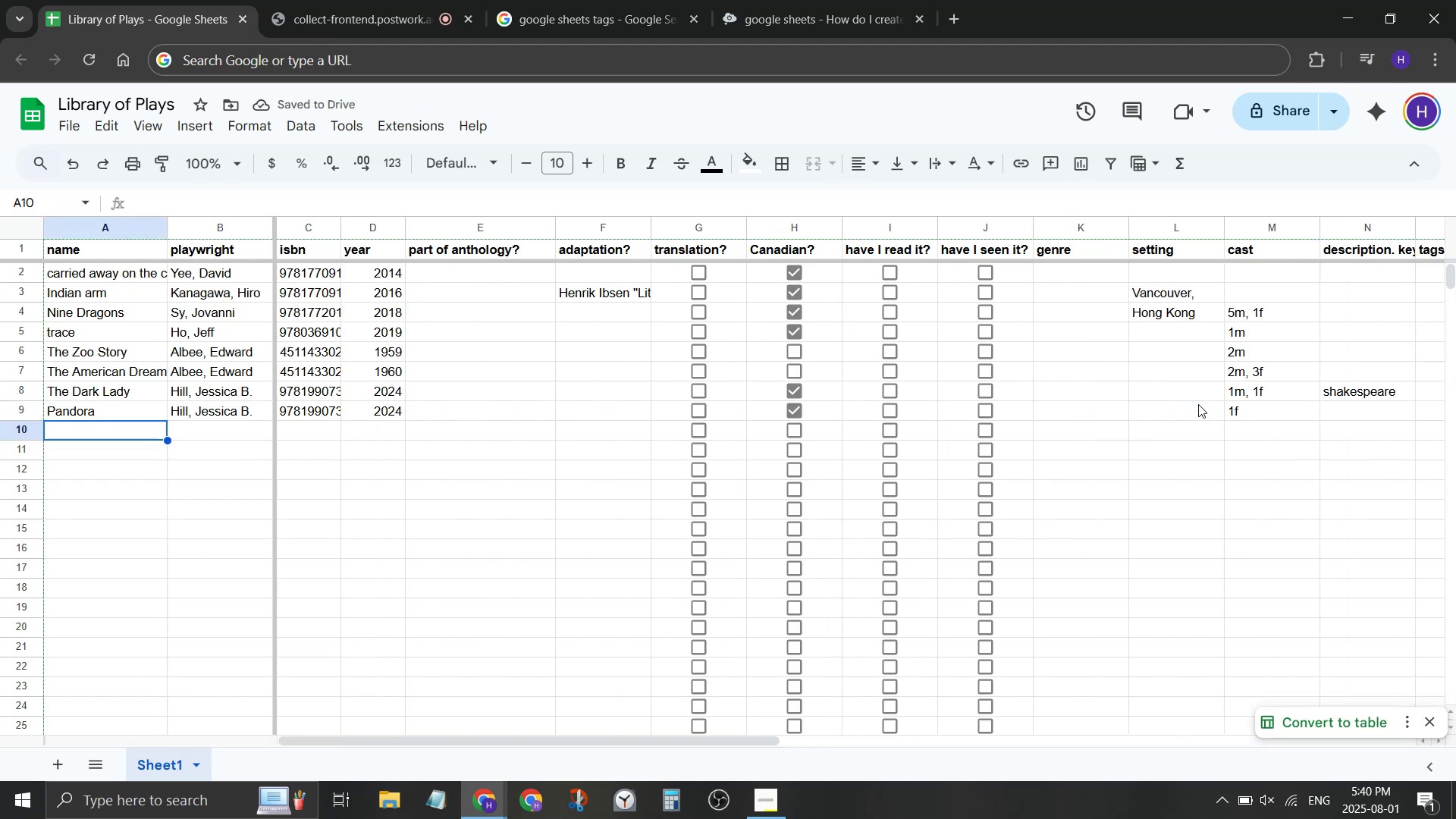 
type(The Normal Heart)
key(Tab)
type(Kramer, Larry)
key(Tab)
 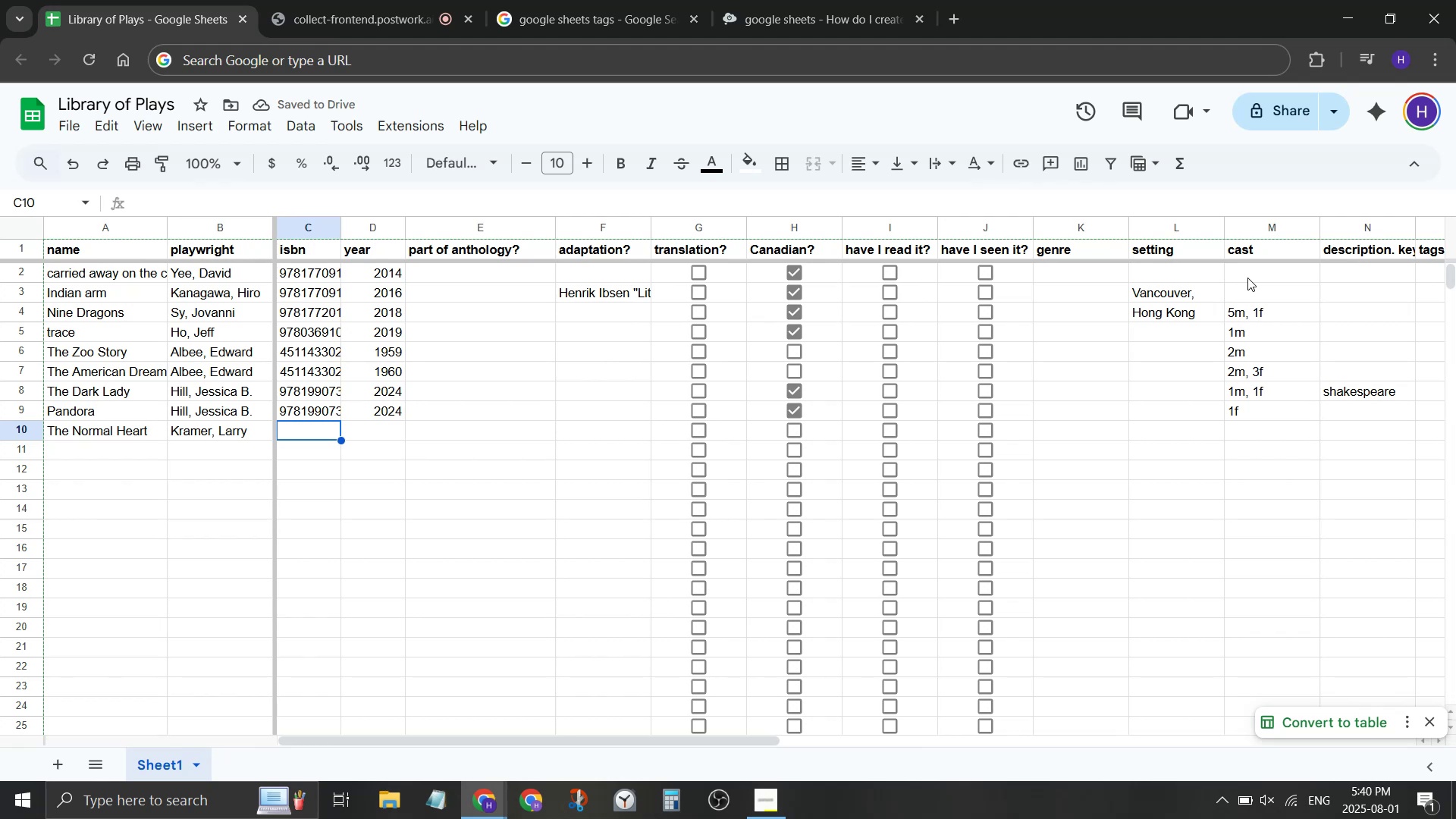 
type(04522578)
key(Backspace)
key(Backspace)
key(Backspace)
key(Backspace)
 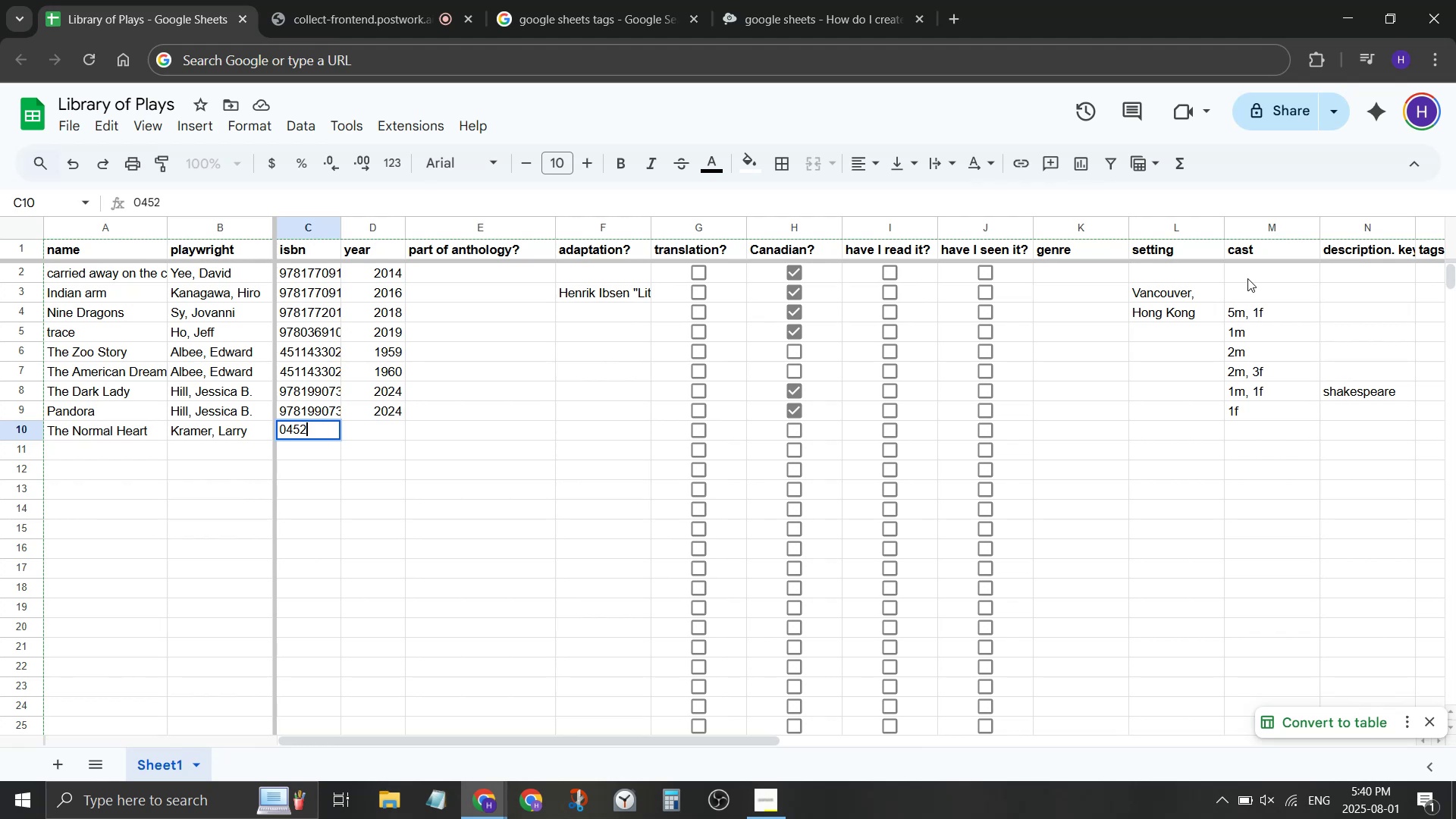 
type(257980)
key(Tab)
 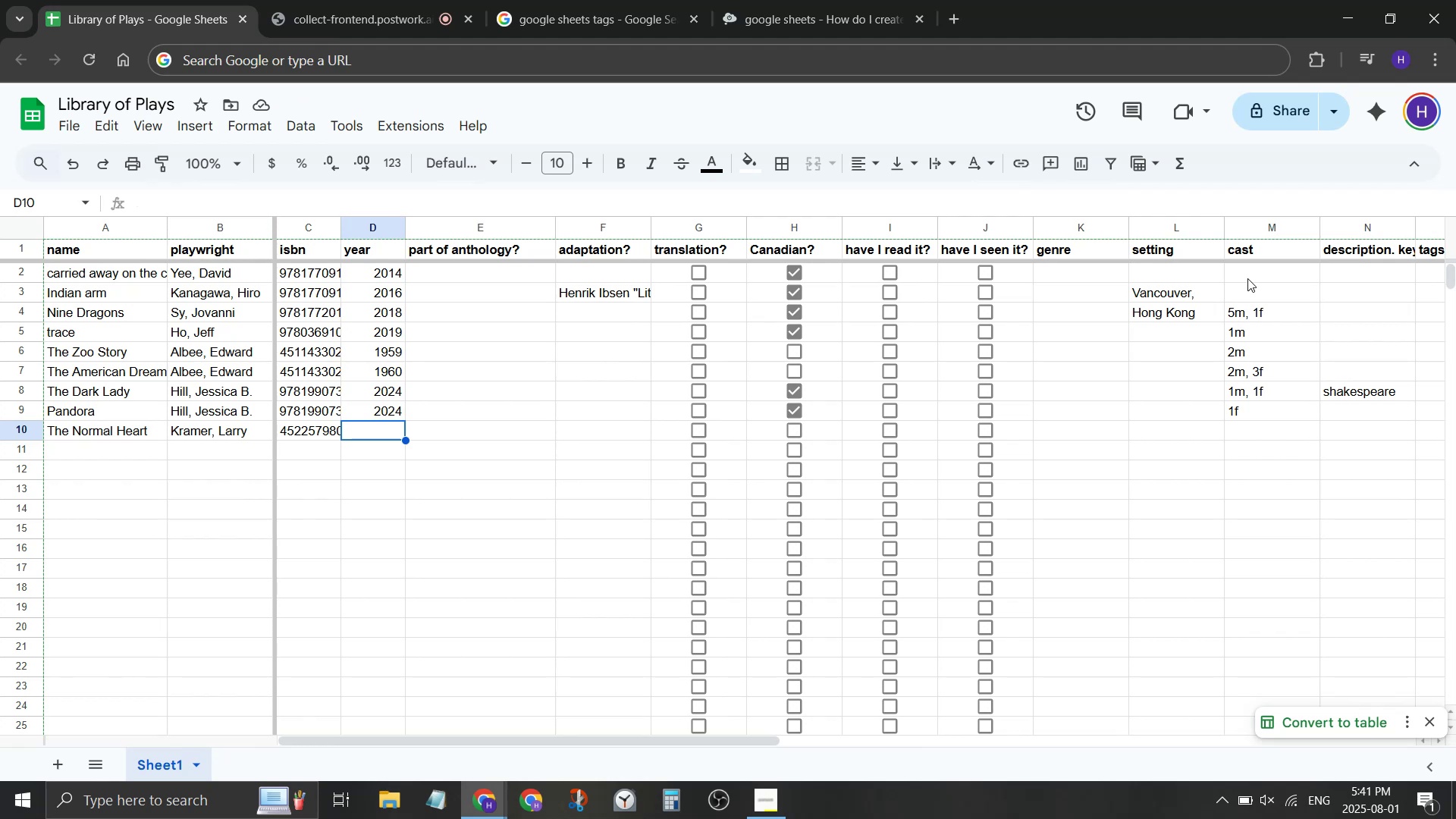 
wait(11.91)
 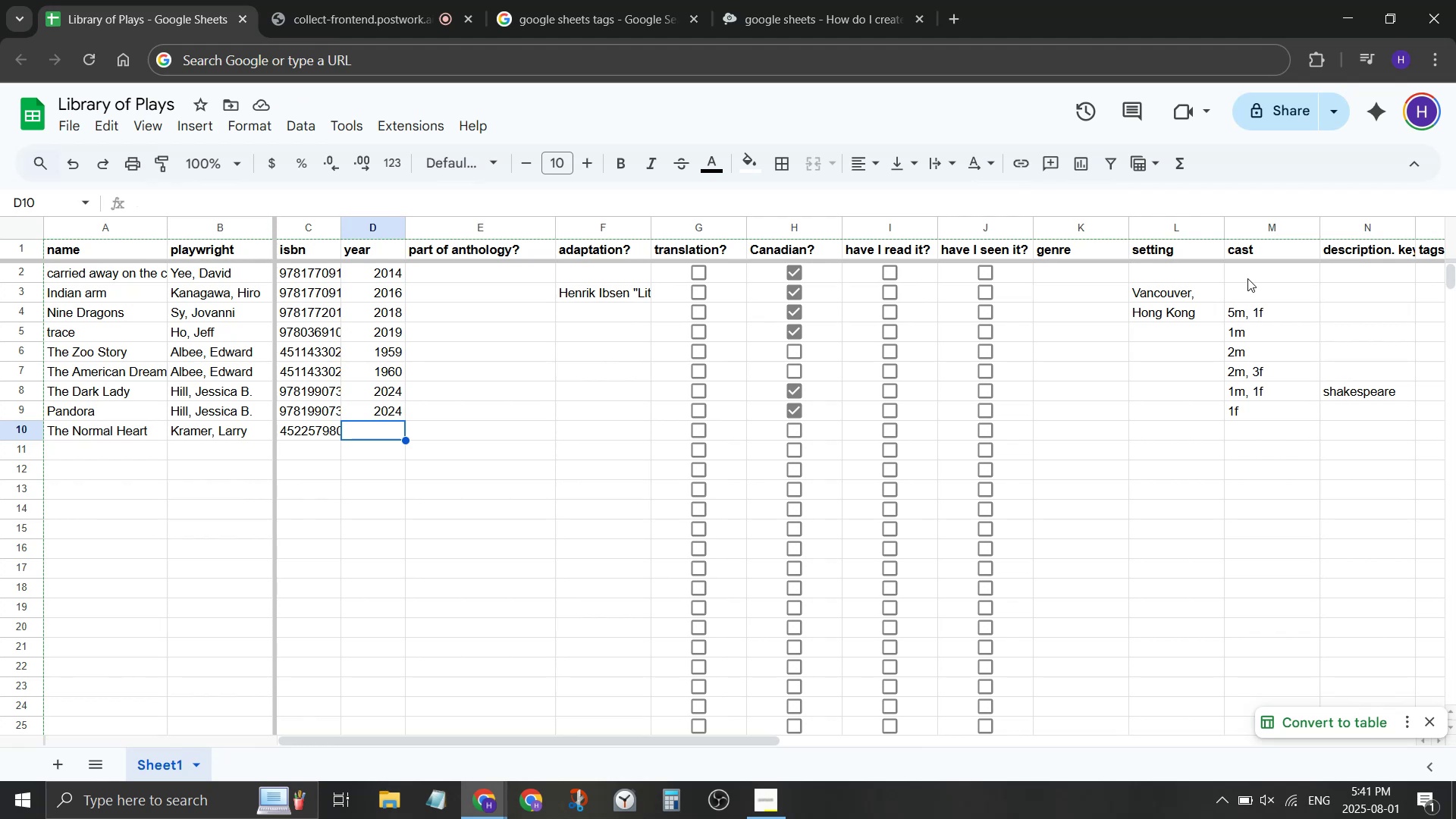 
type(1985)
key(Tab)
 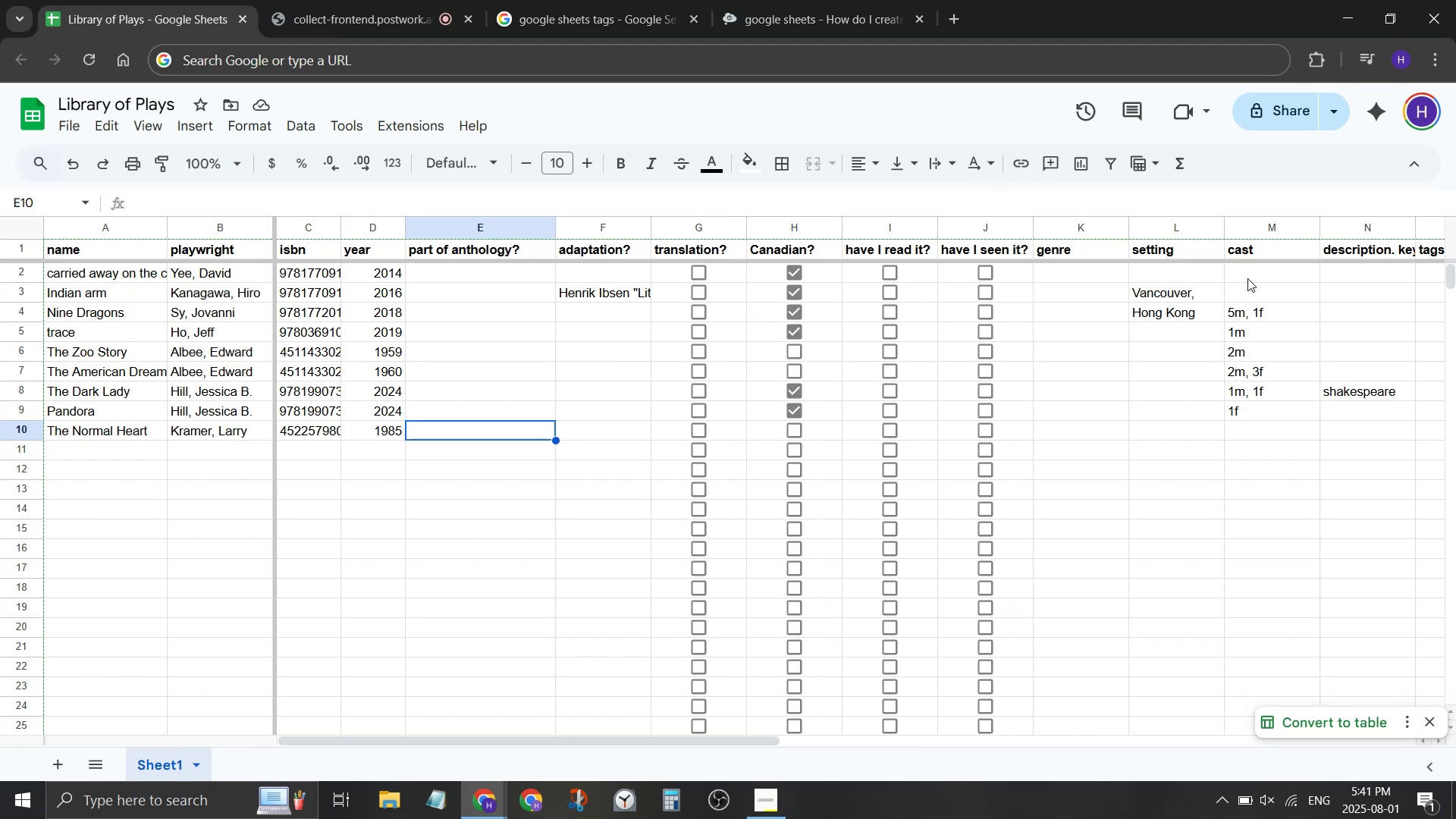 
wait(12.96)
 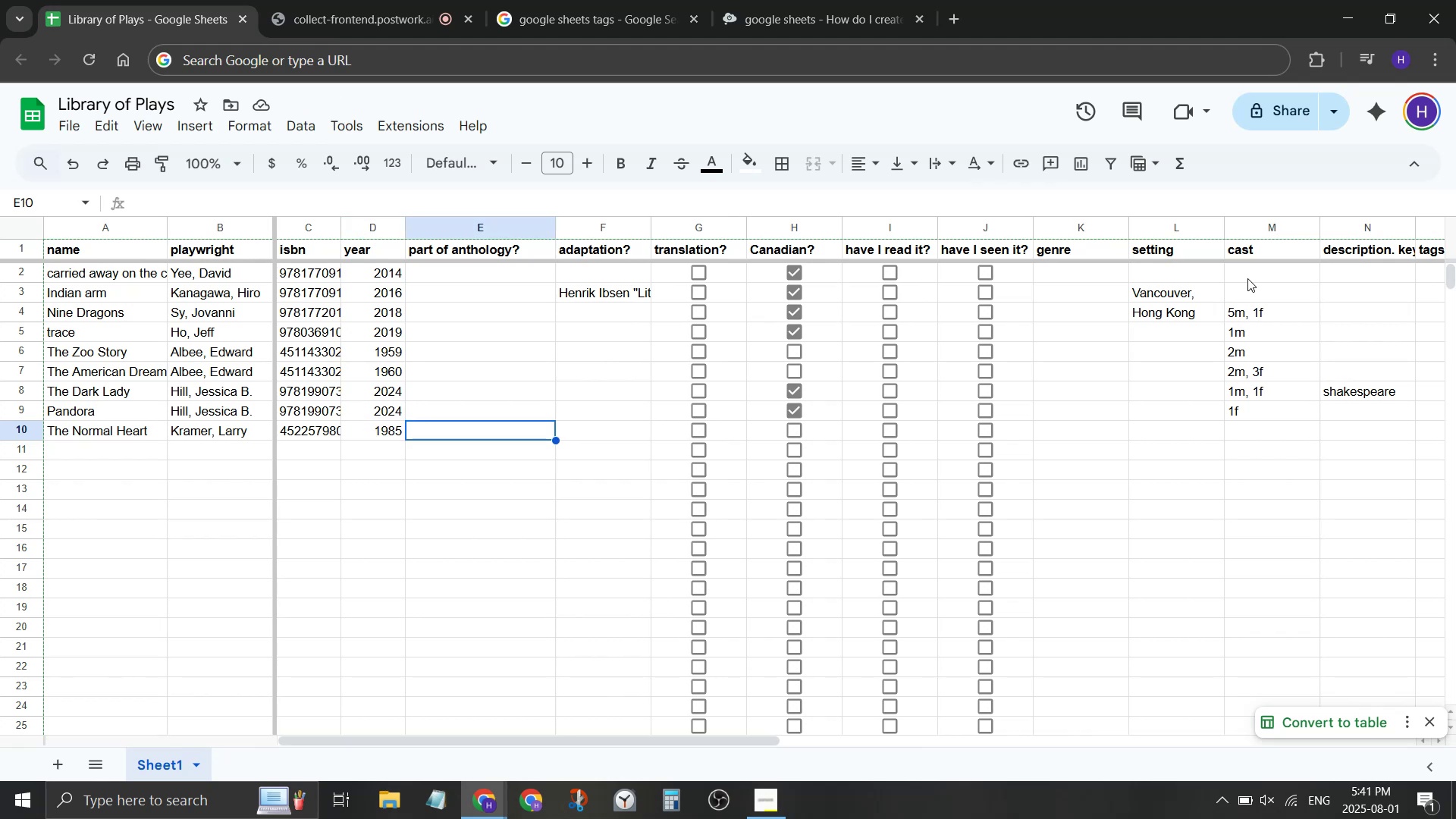 
key(ArrowRight)
 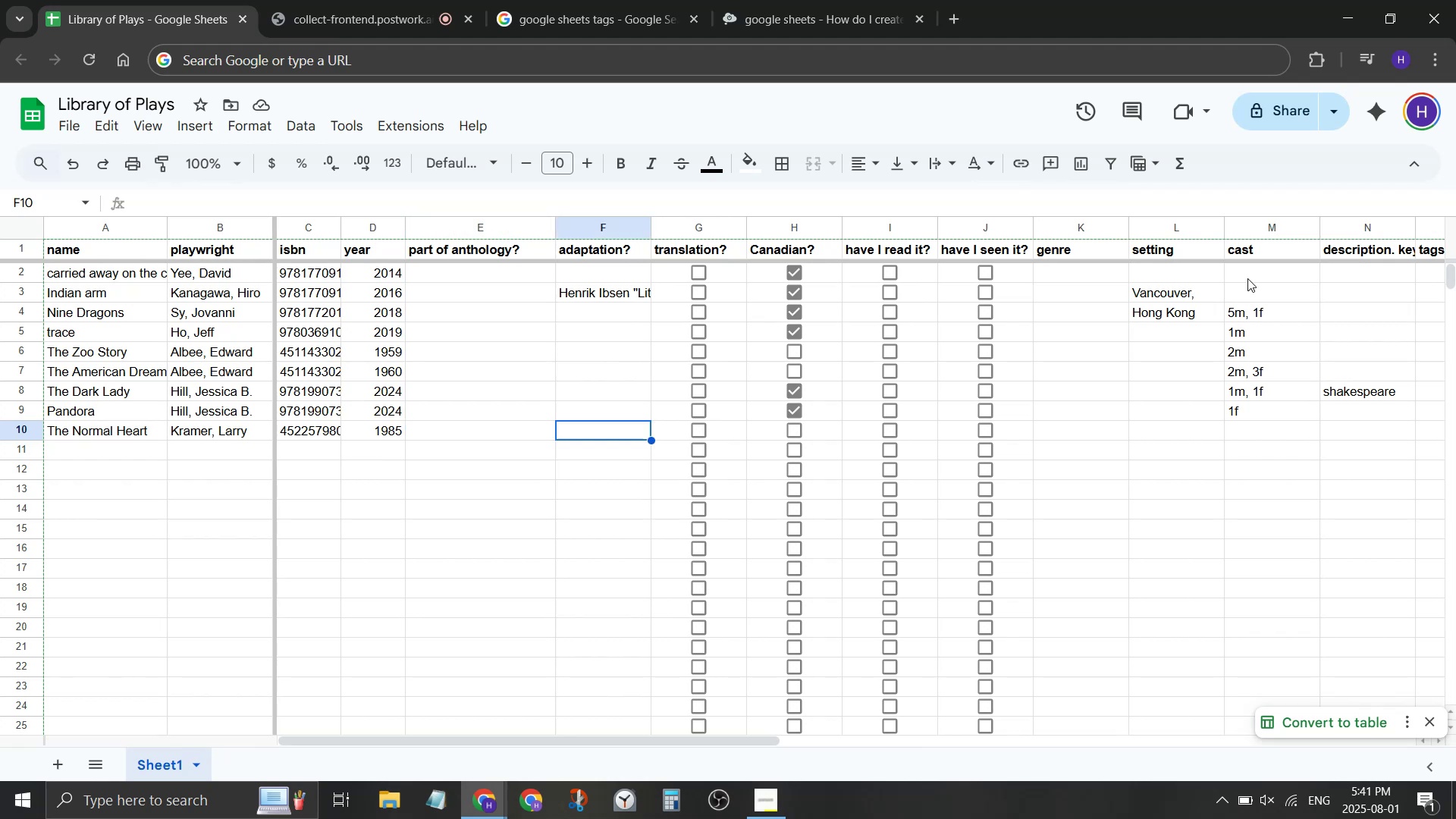 
key(Control+ControlRight)
 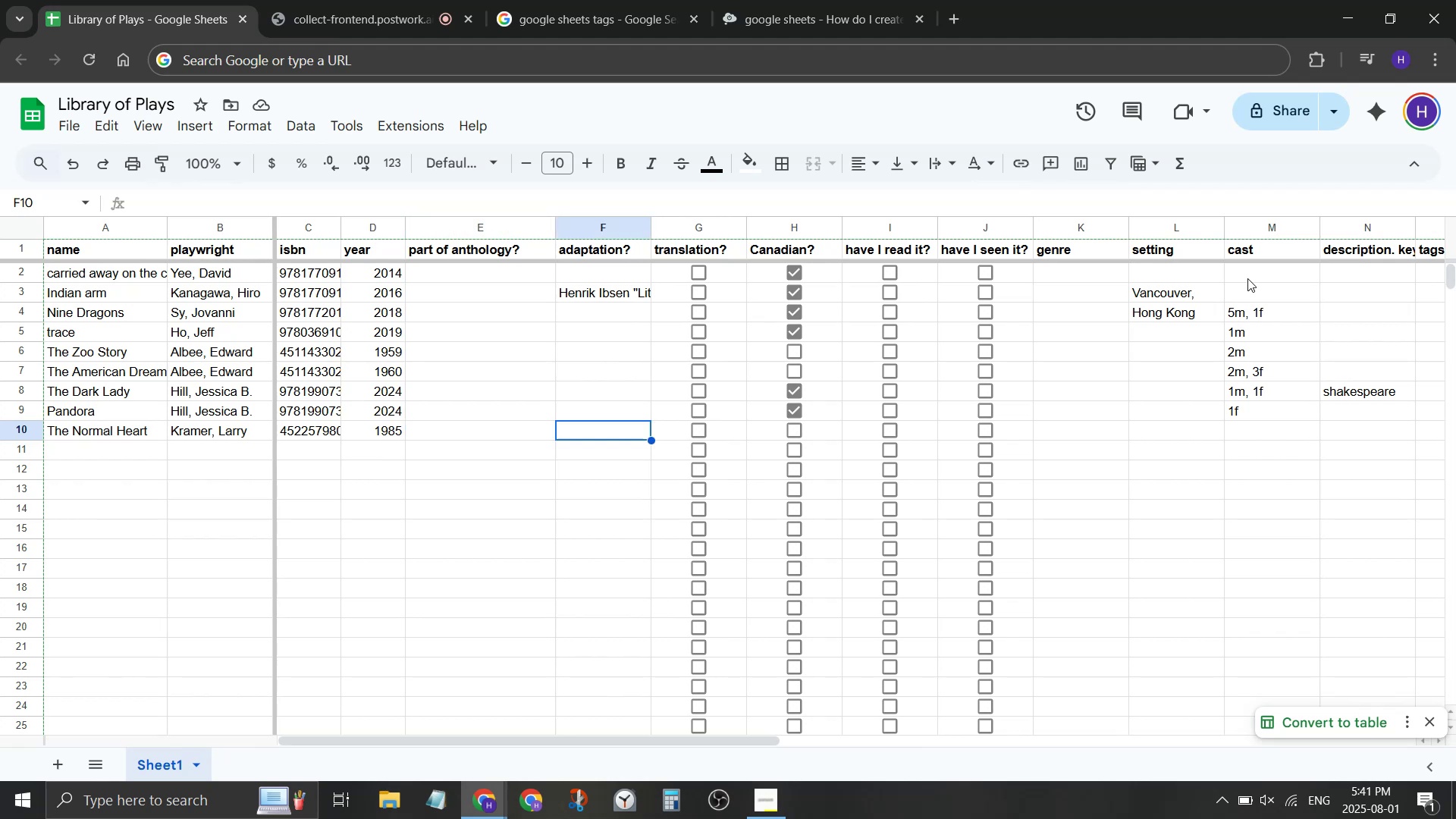 
key(ArrowRight)
 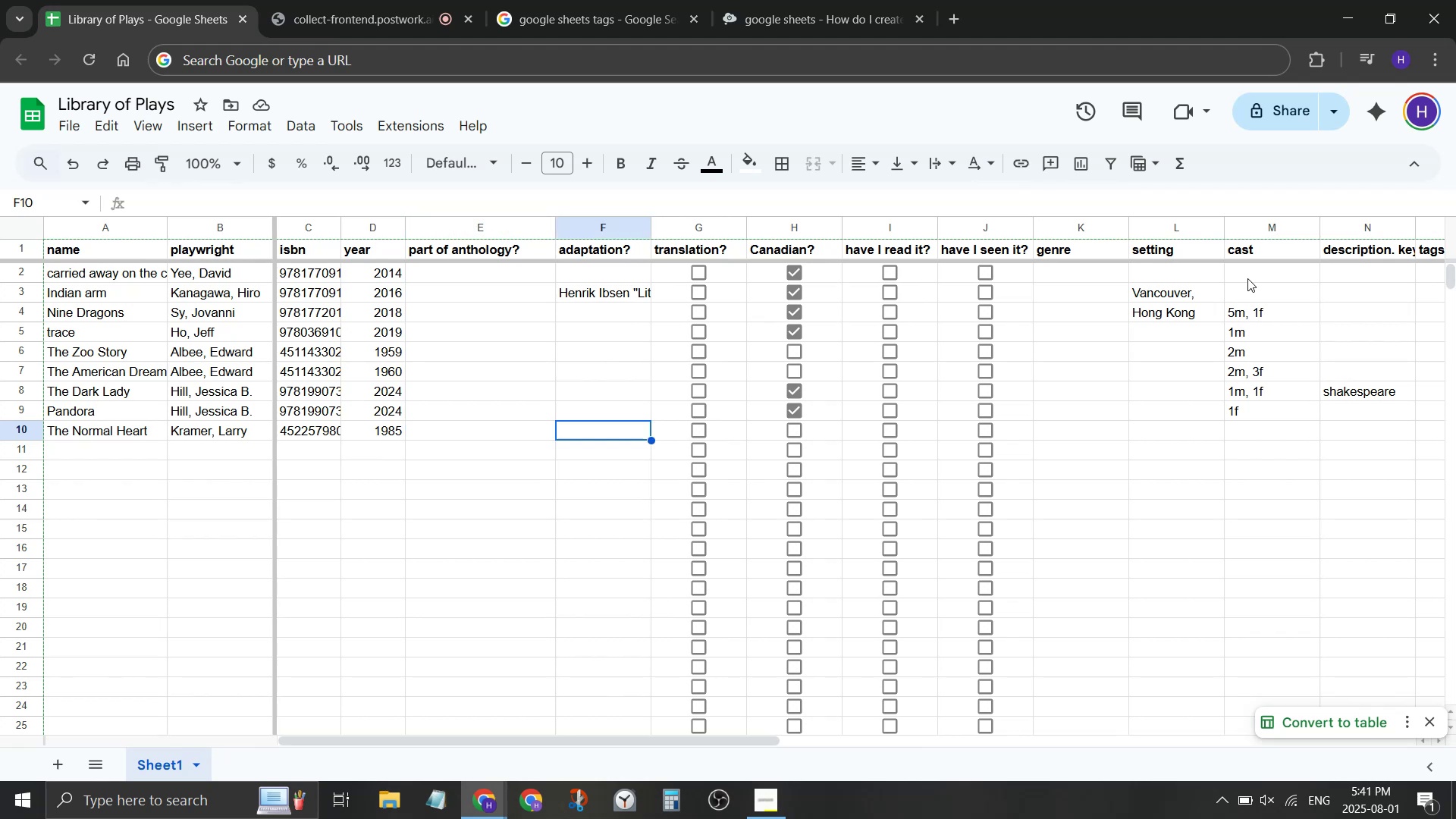 
key(ArrowRight)
 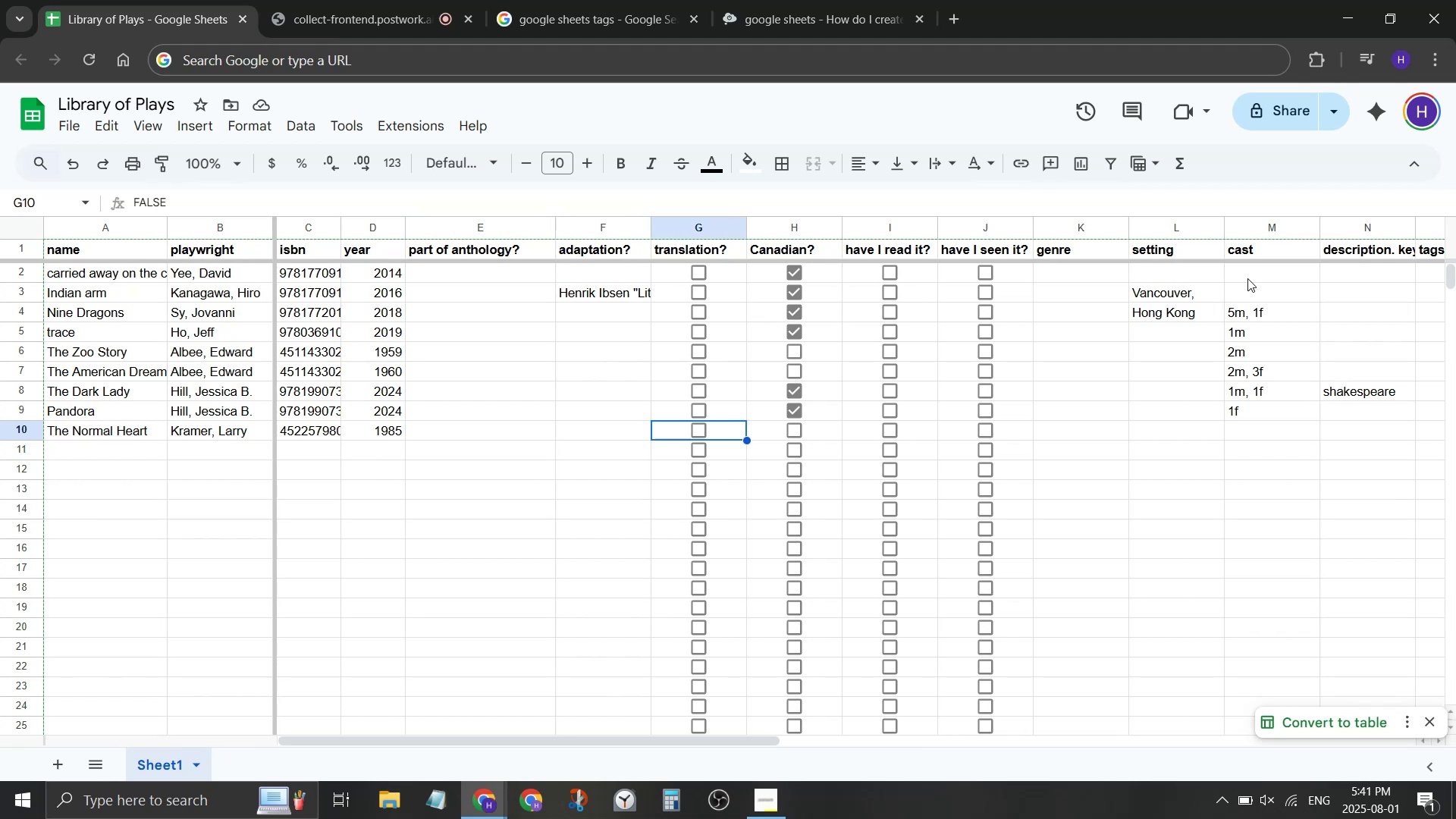 
key(ArrowRight)
 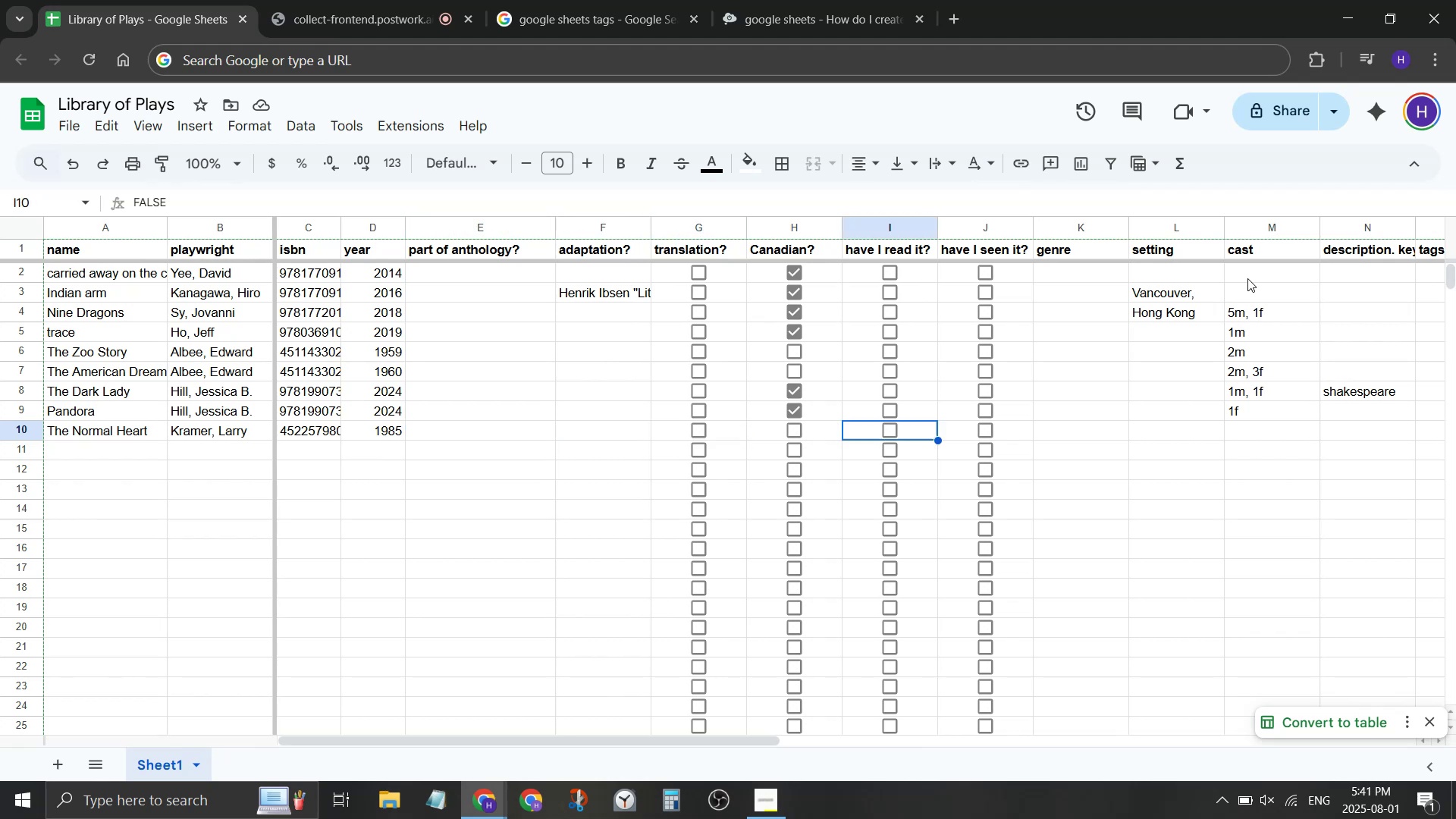 
key(ArrowRight)
 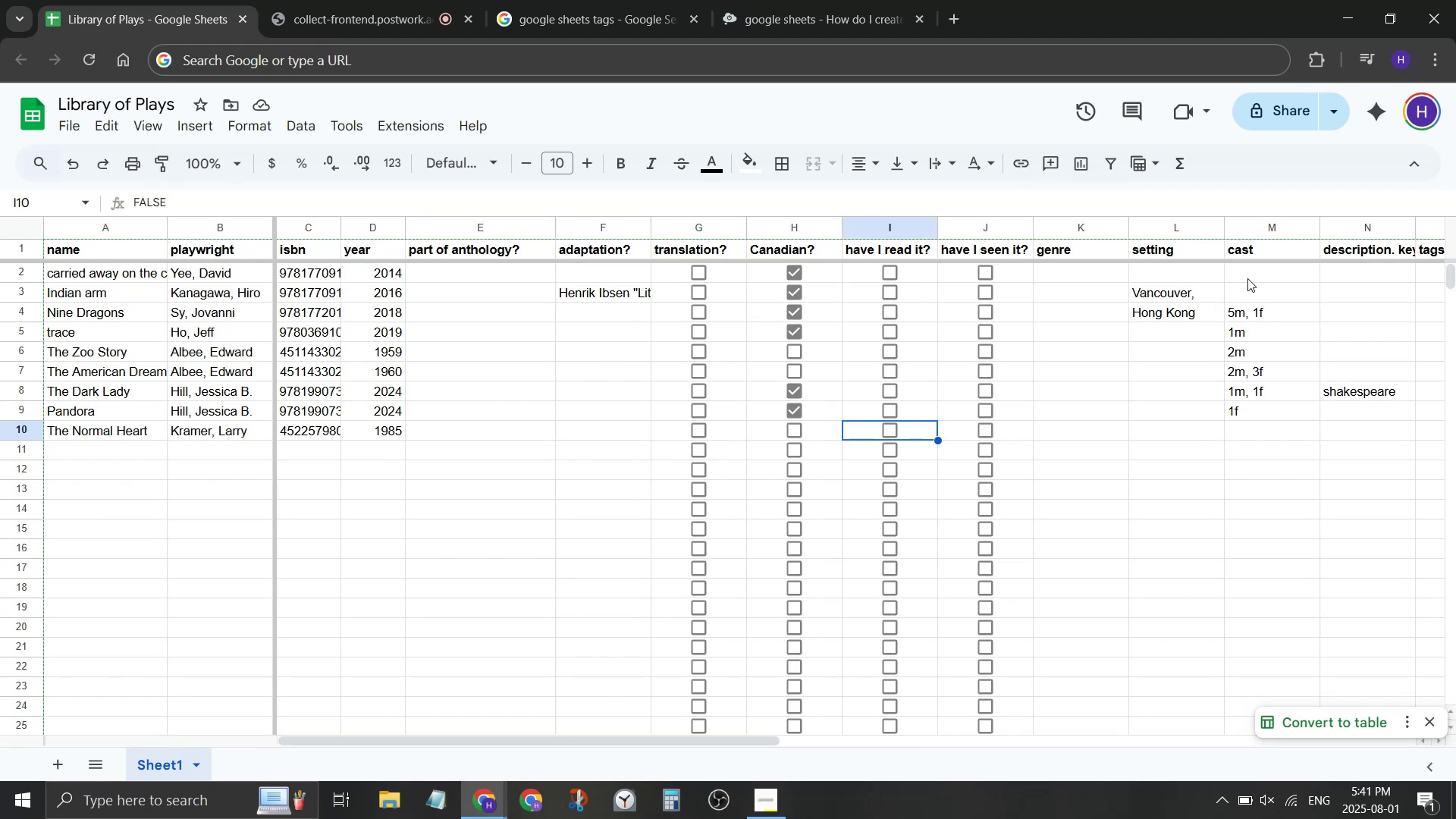 
key(ArrowRight)
 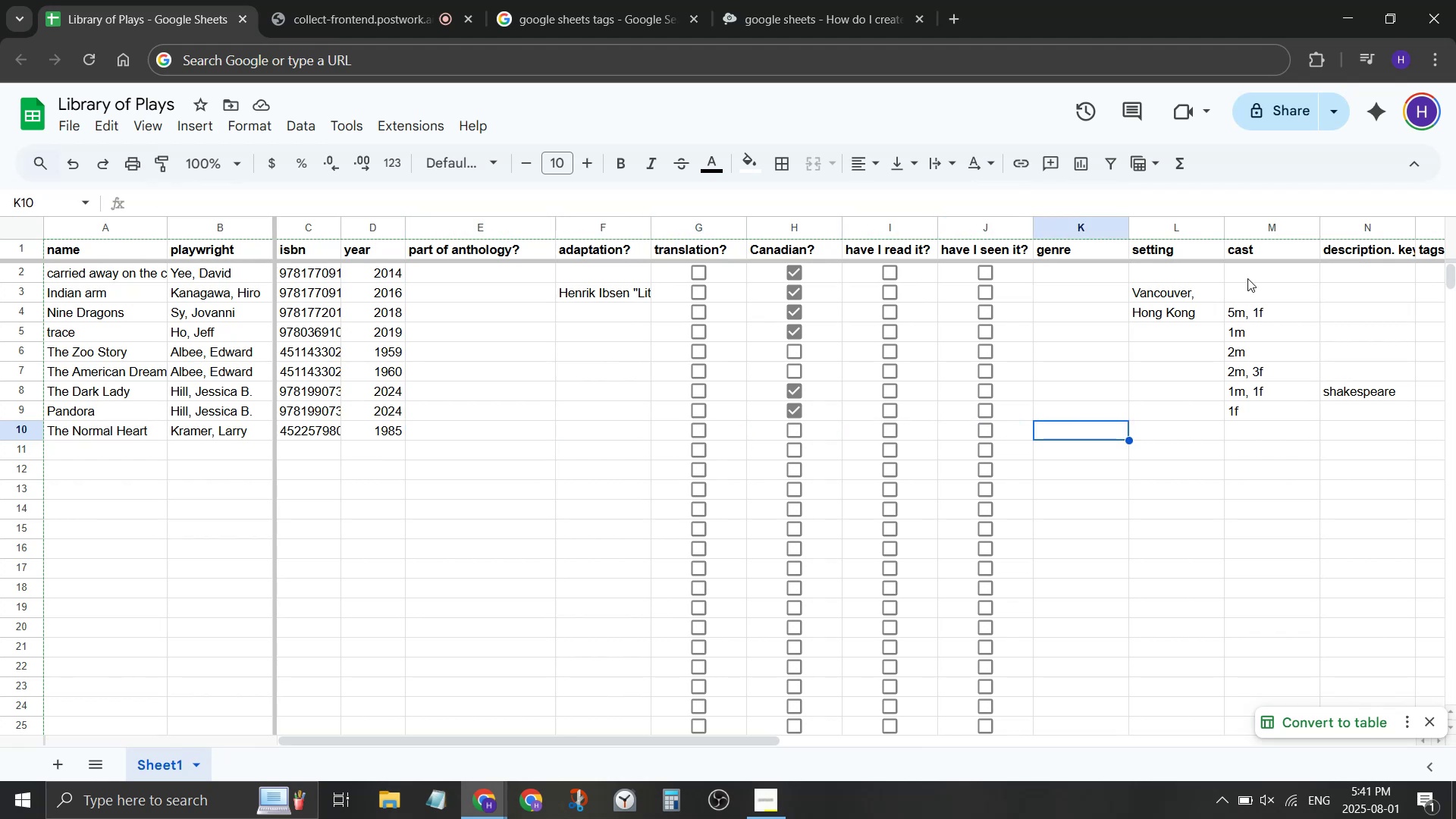 
type(drd)
key(Backspace)
type(ama)
 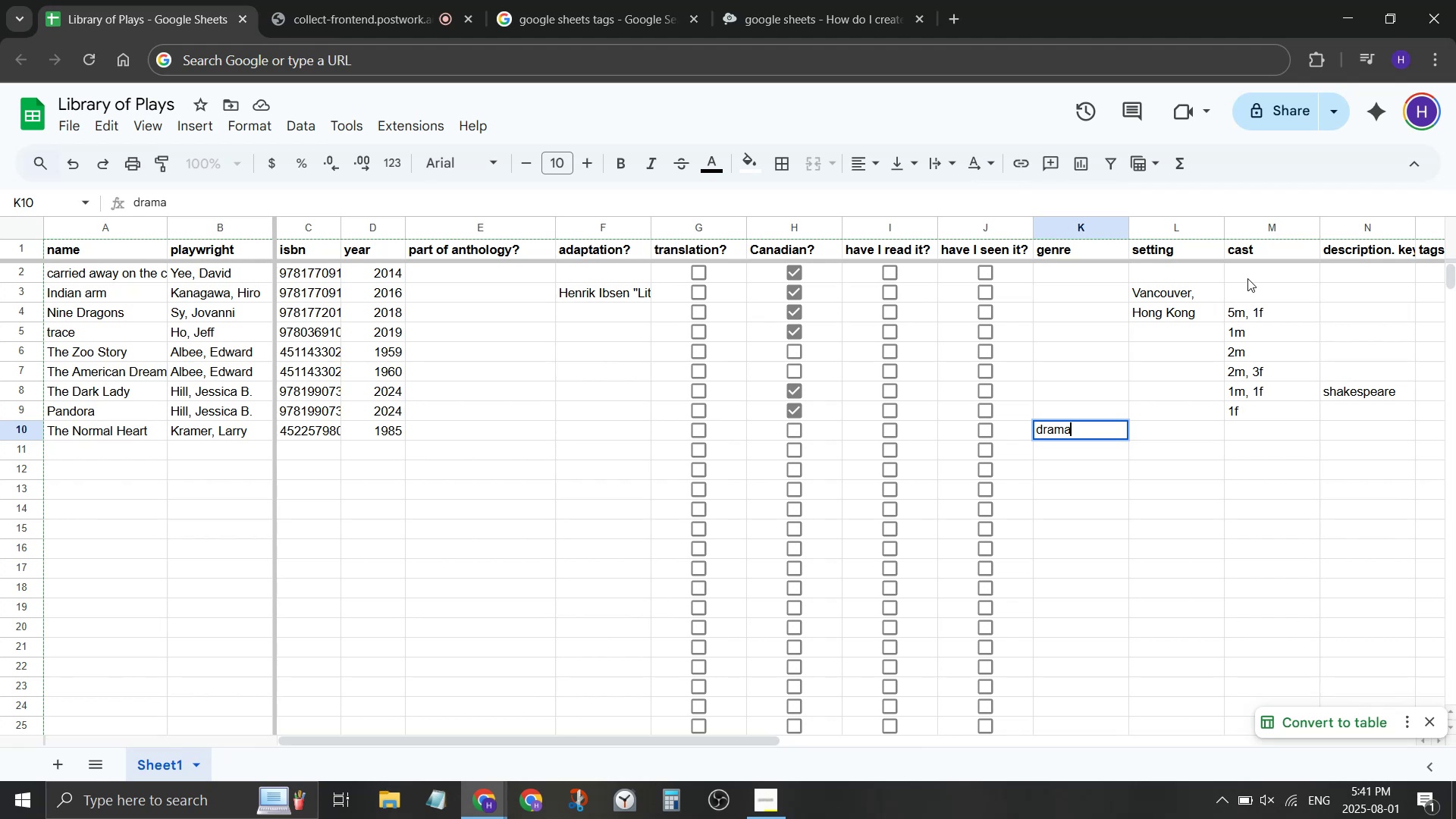 
wait(24.45)
 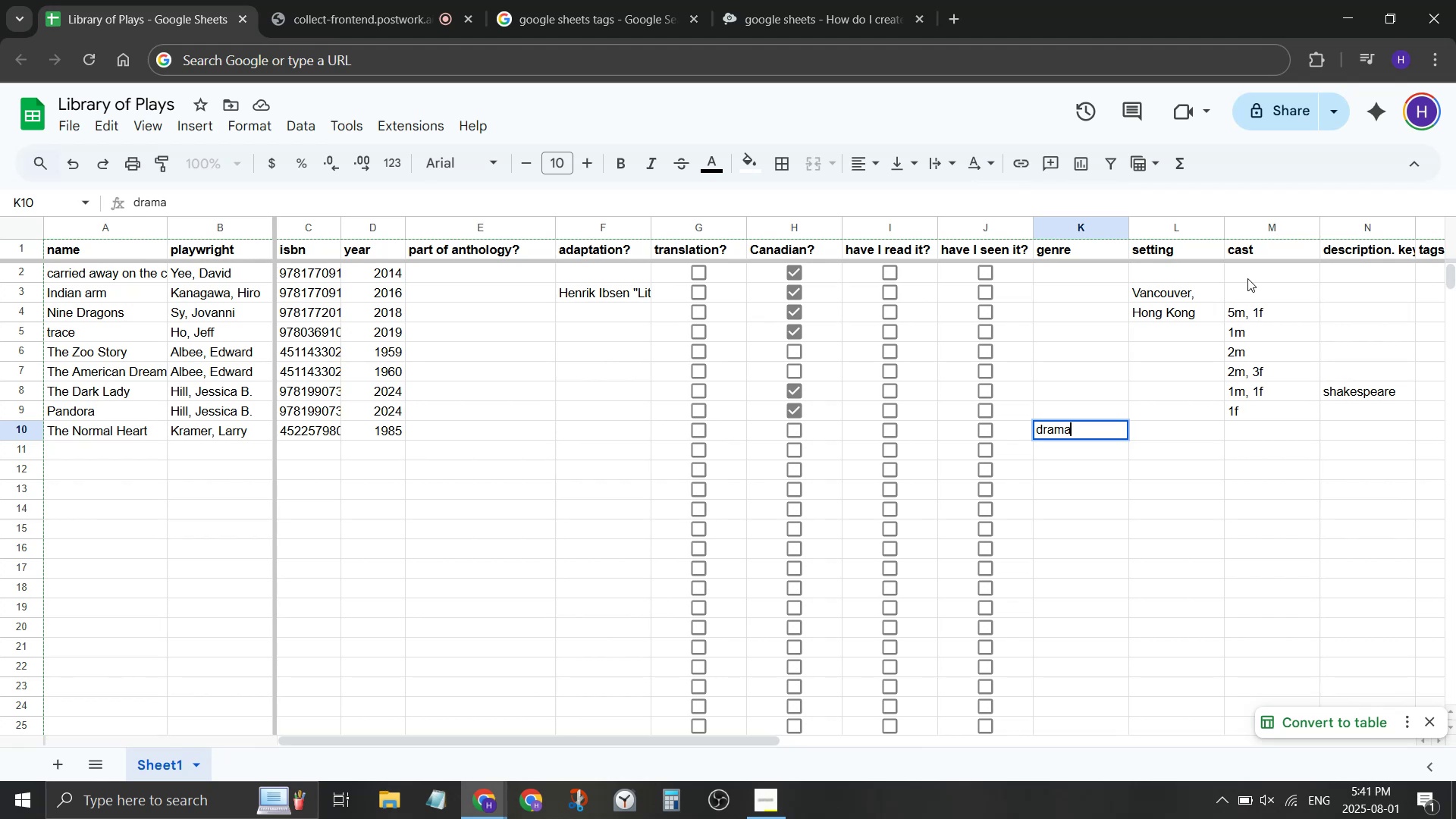 
key(ArrowRight)
 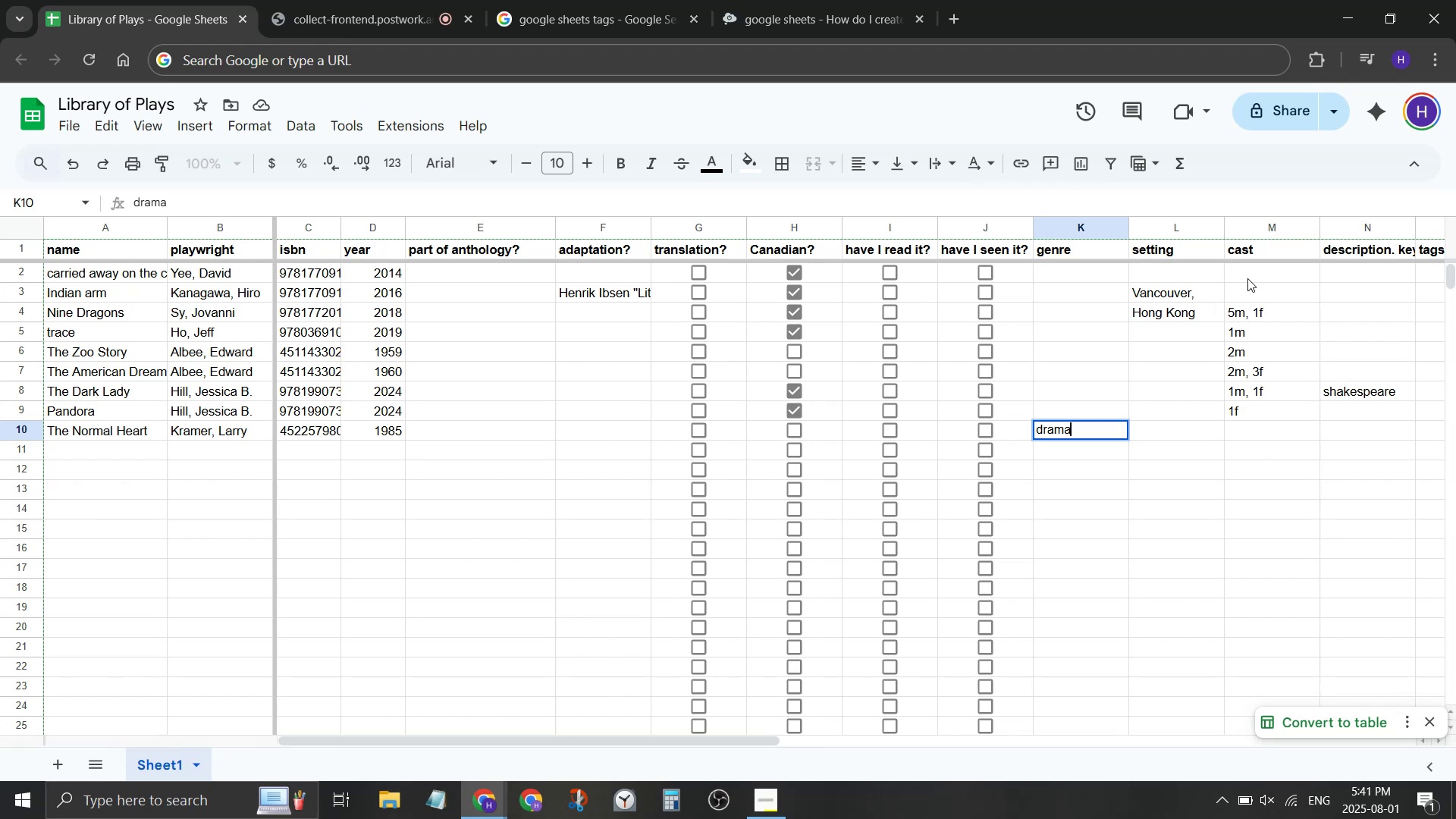 
key(ArrowRight)
 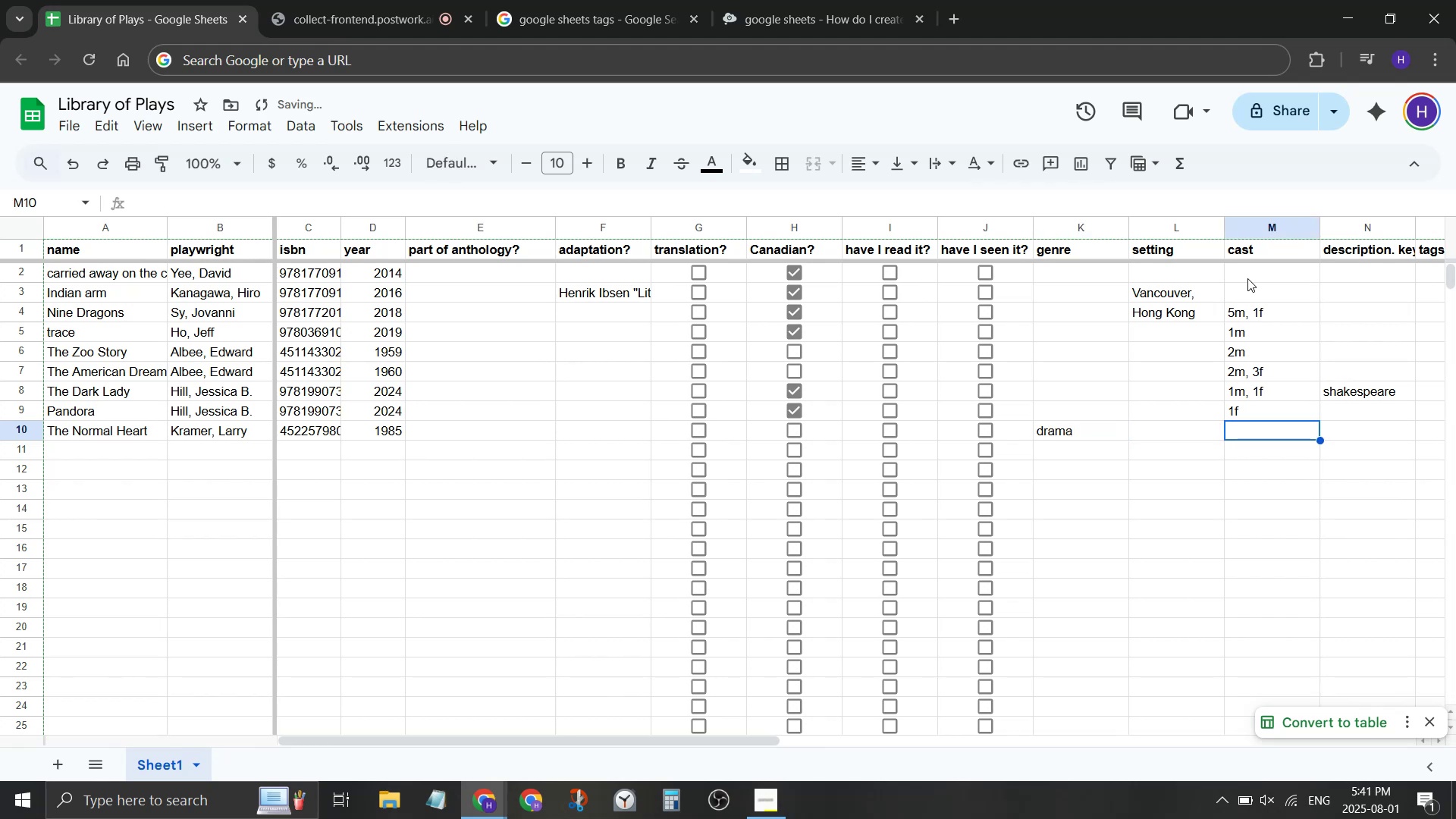 
type(10)
 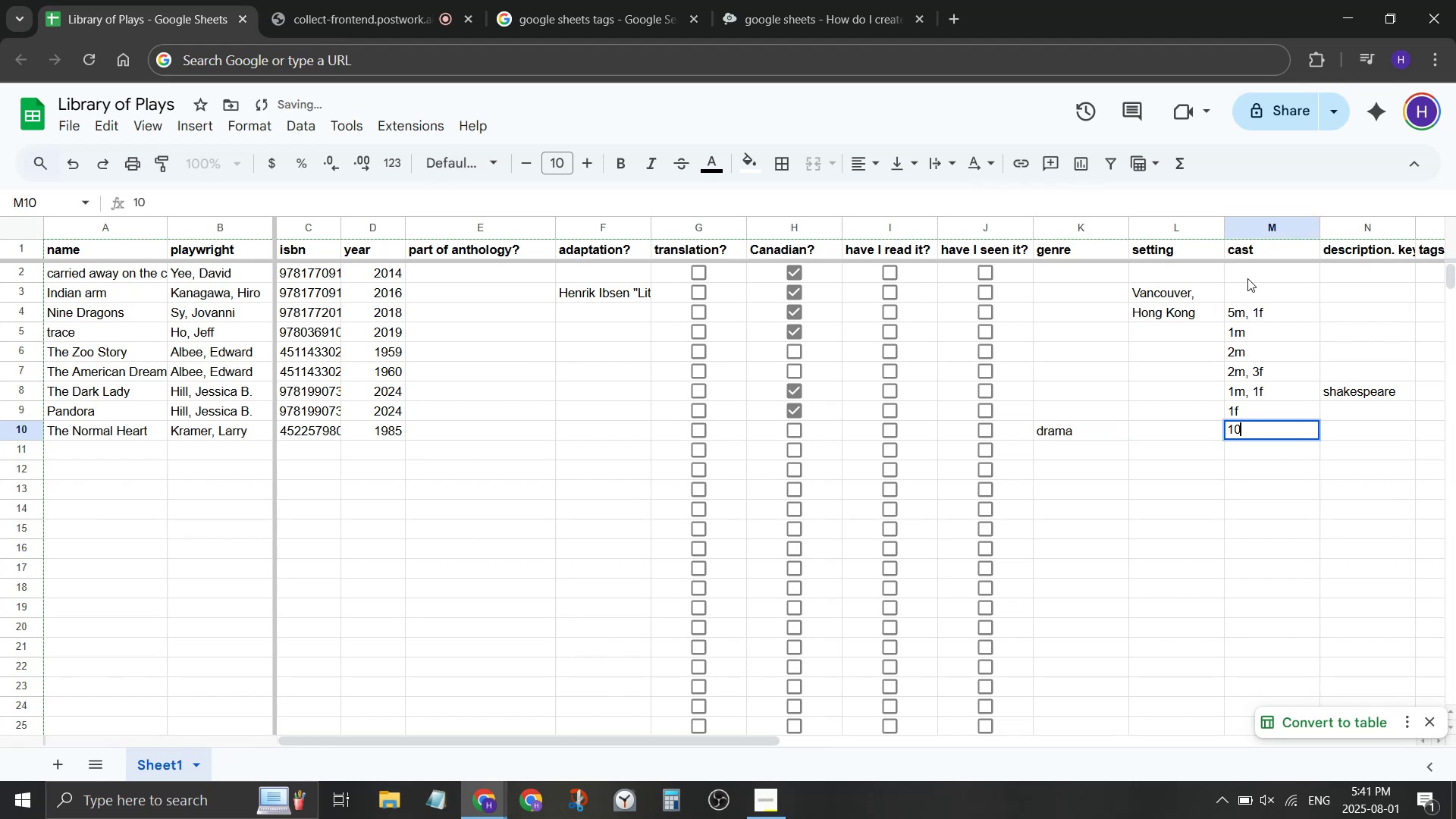 
key(Enter)
 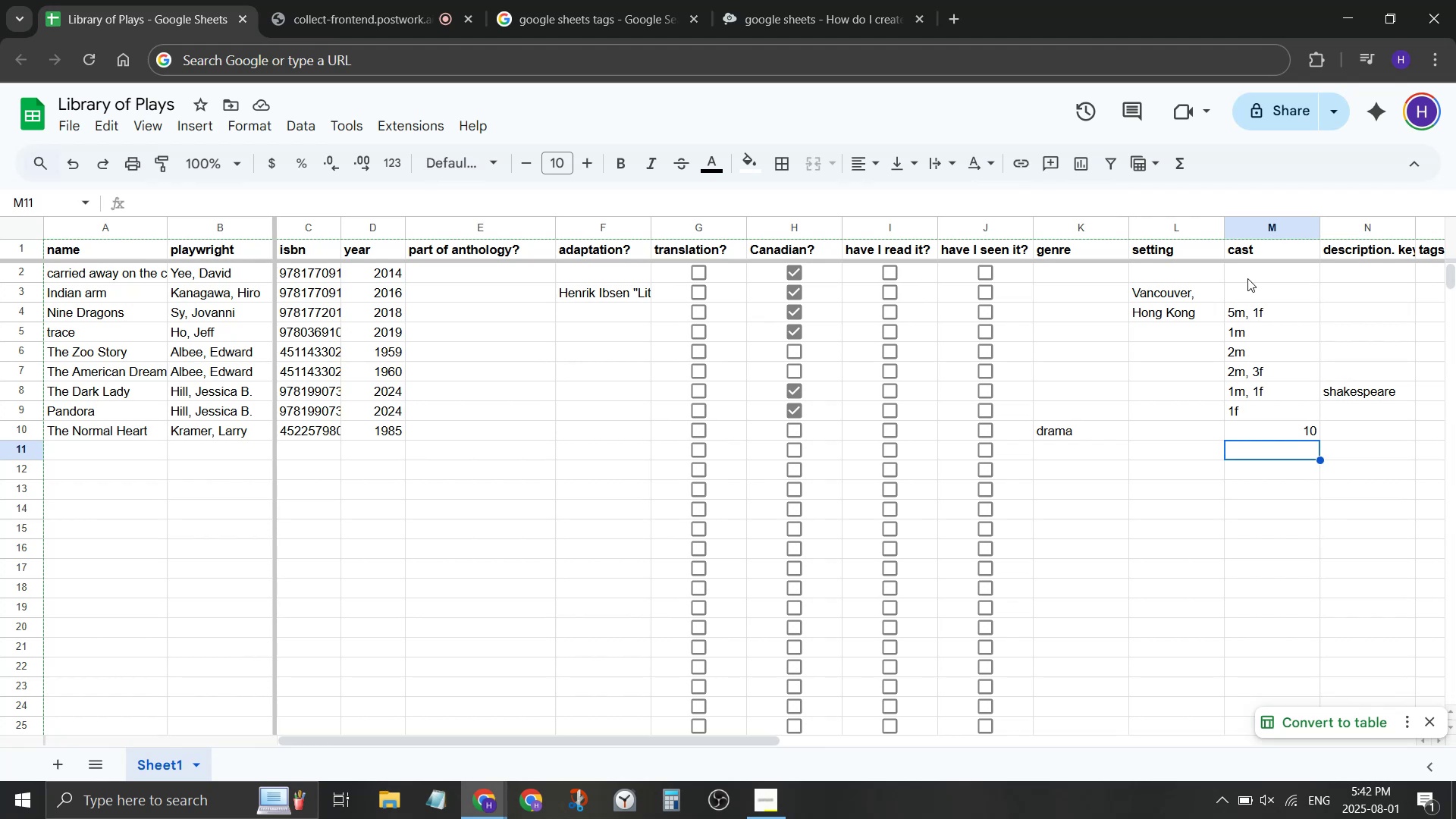 
wait(35.76)
 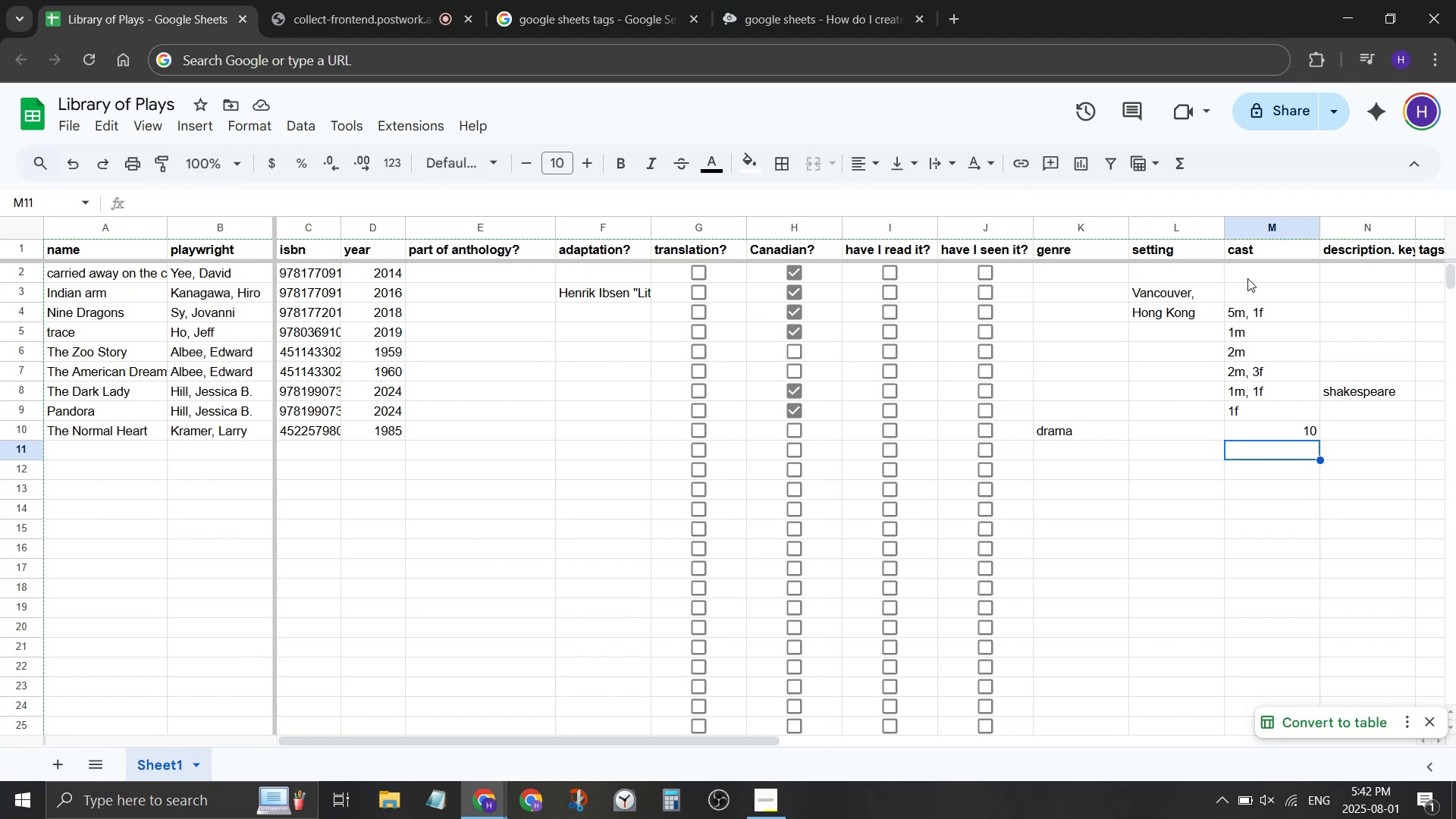 
key(ArrowLeft)
 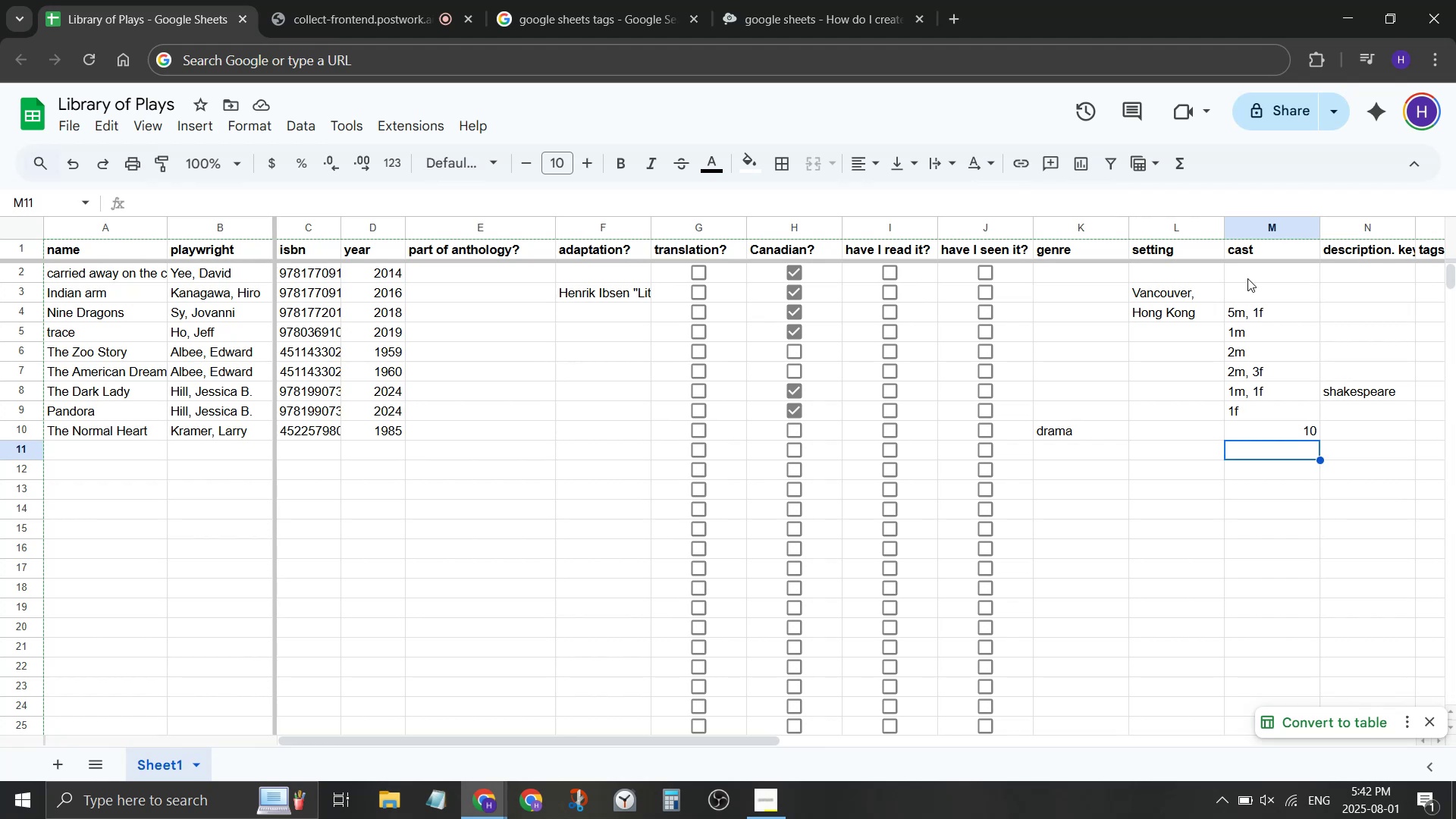 
key(ArrowLeft)
 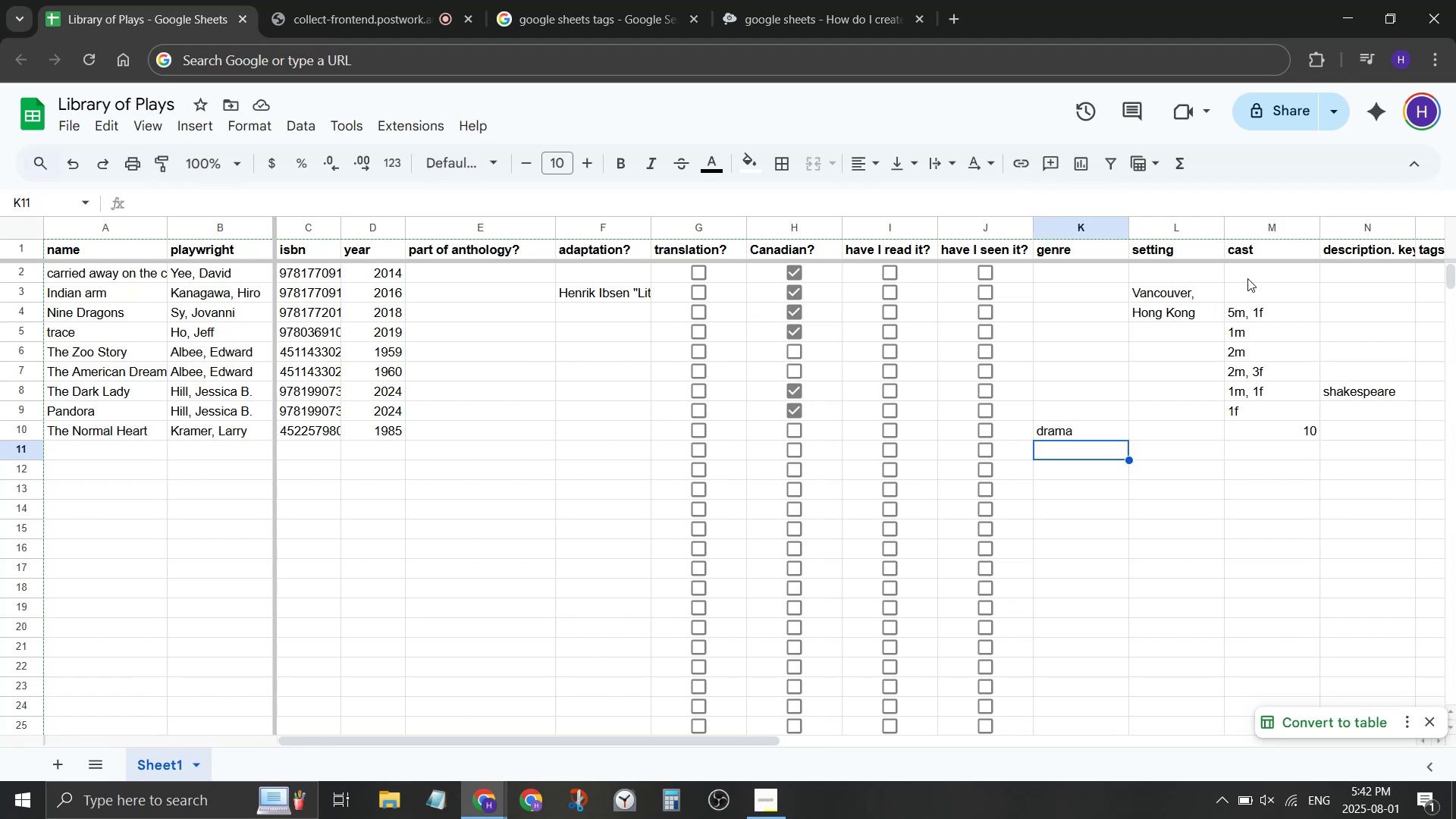 
key(ArrowLeft)
 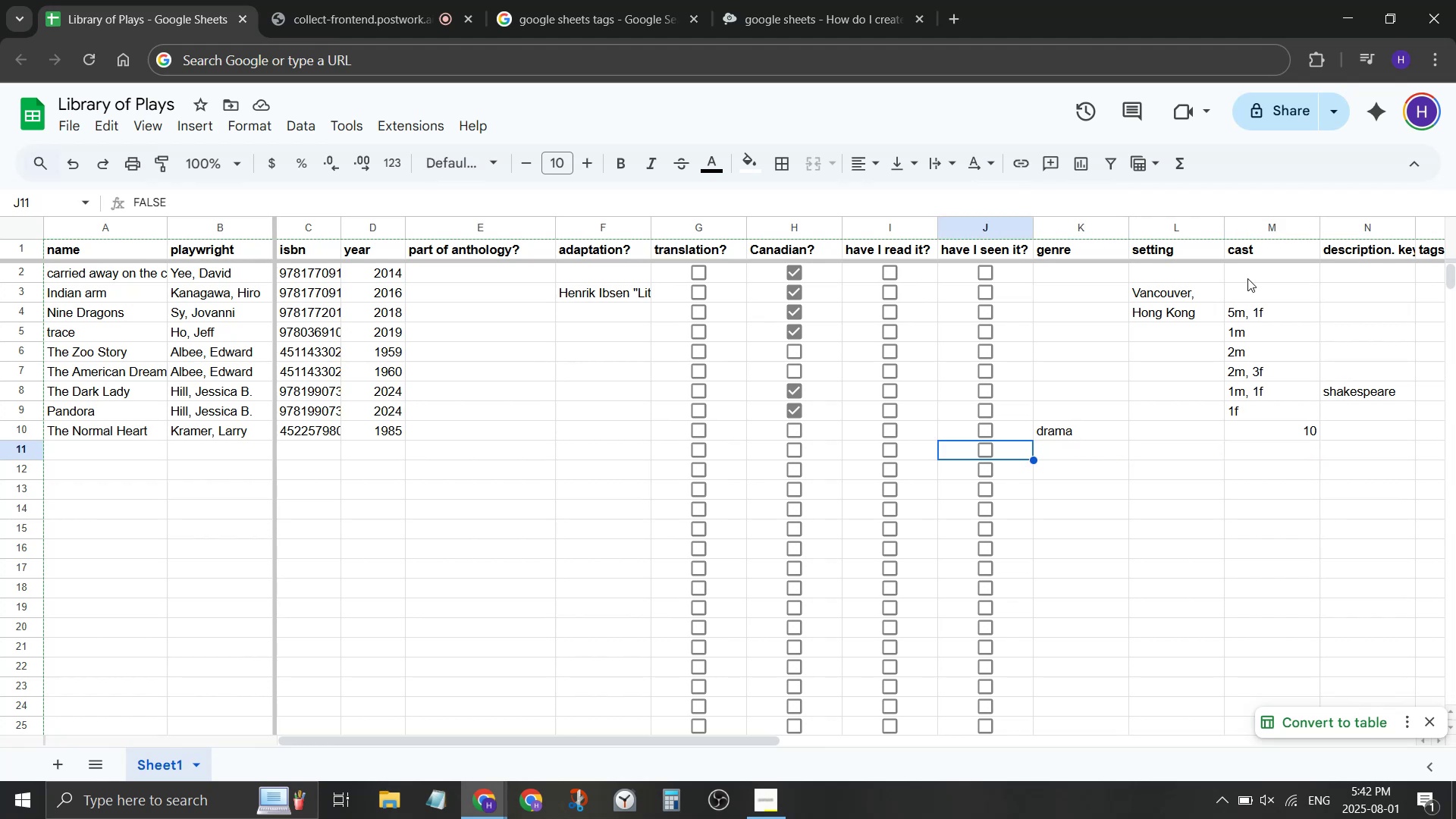 
key(ArrowLeft)
 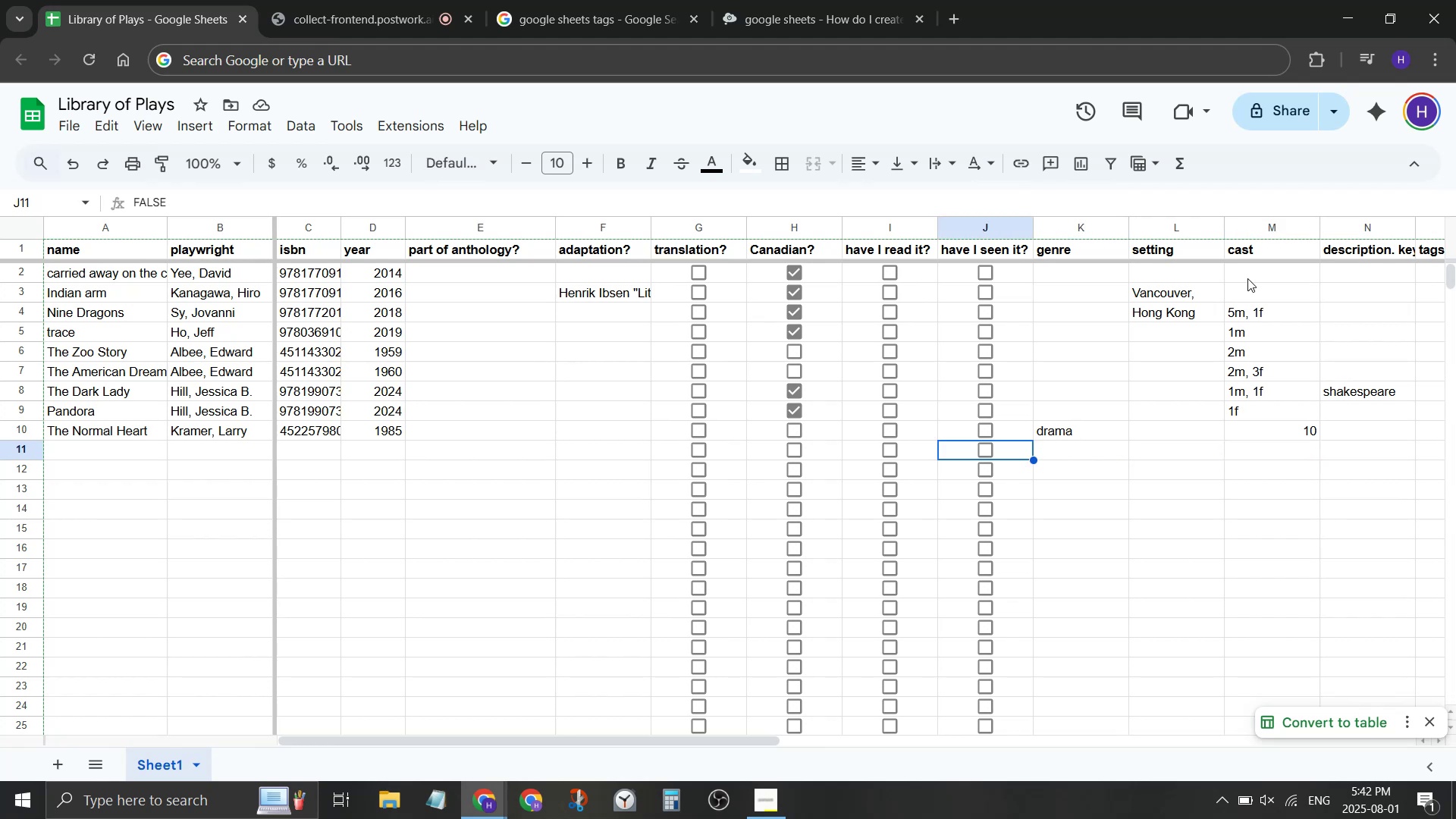 
key(ArrowLeft)
 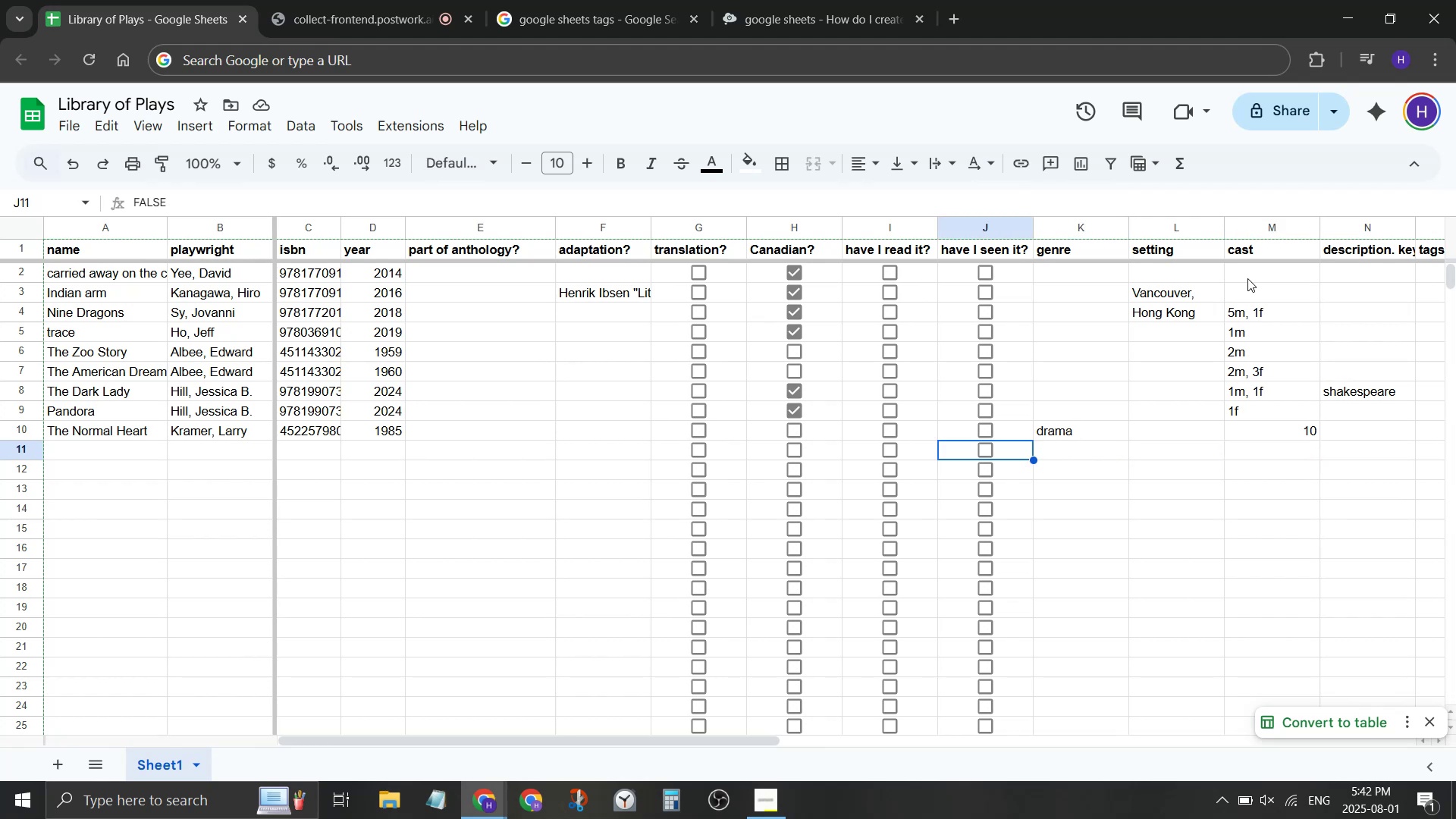 
key(ArrowLeft)
 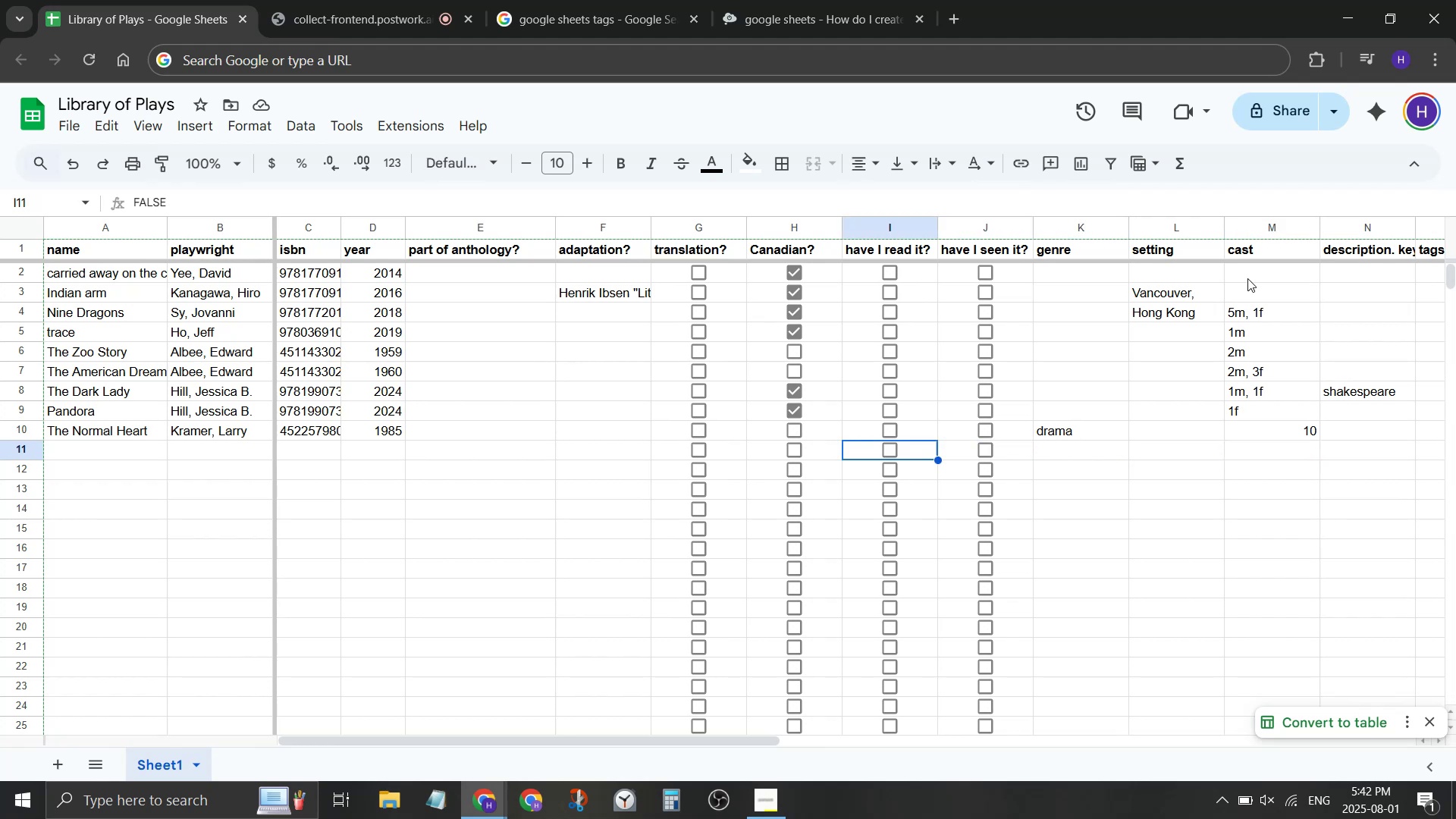 
key(ArrowLeft)
 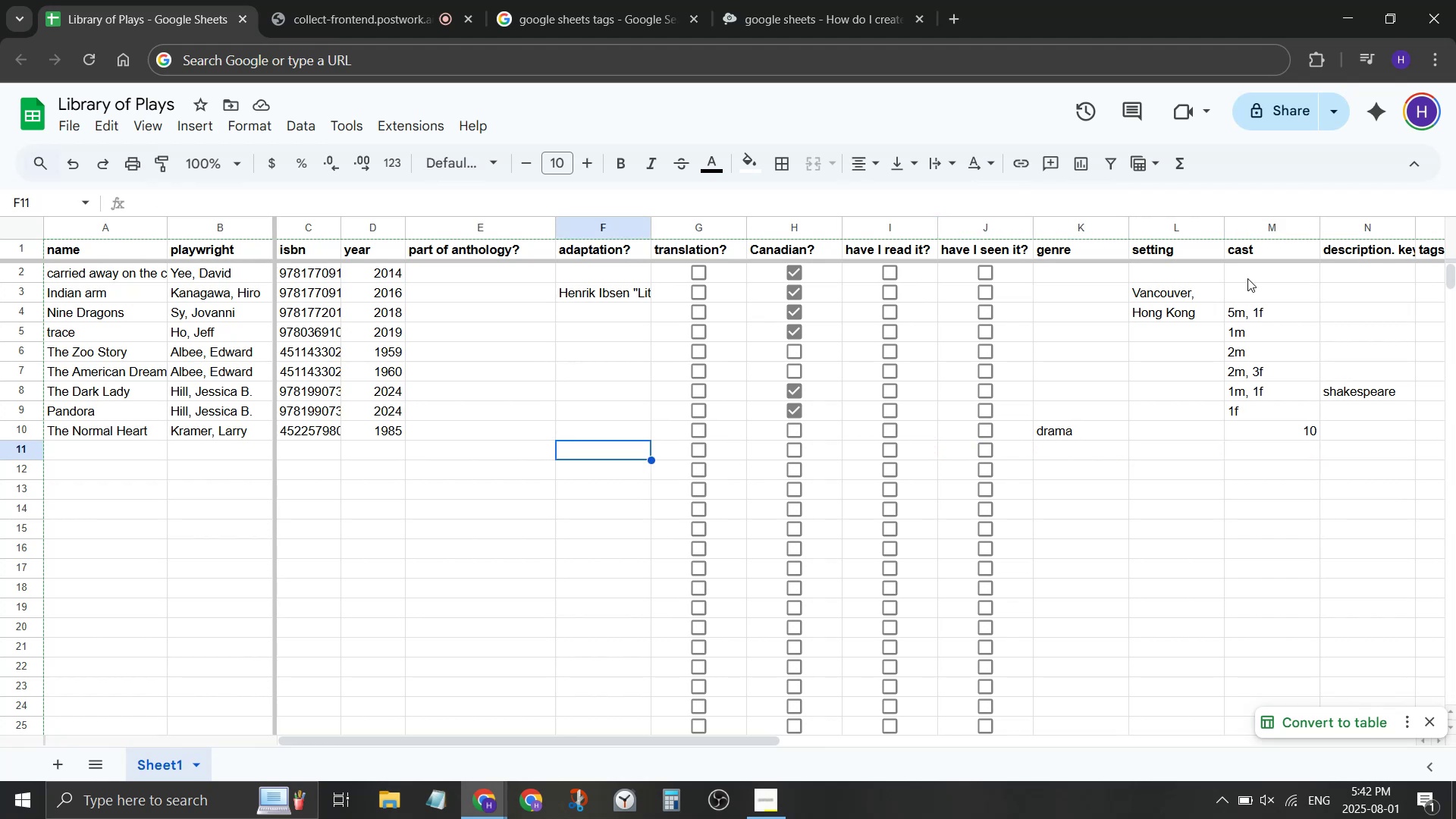 
key(ArrowLeft)
 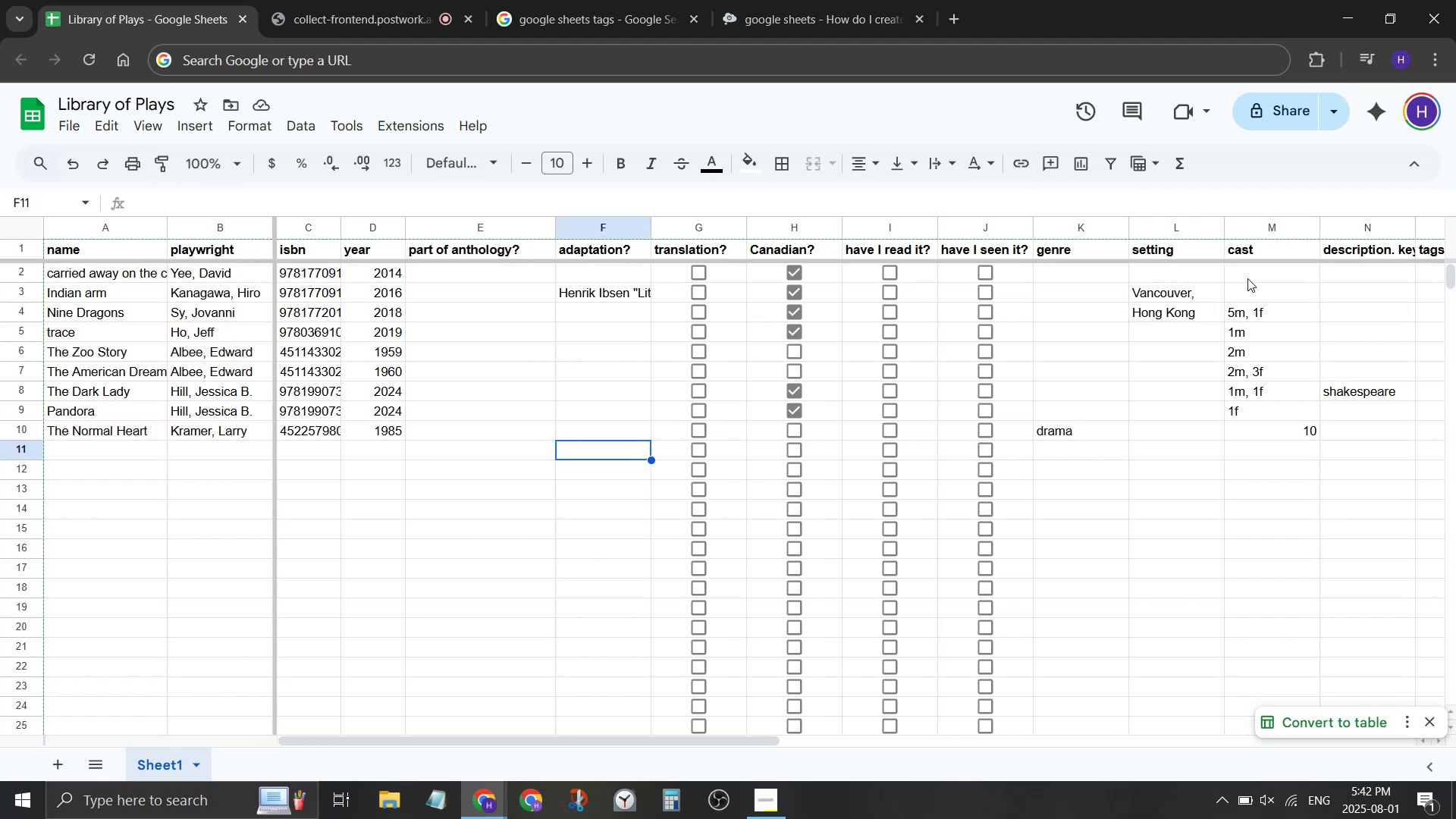 
key(ArrowLeft)
 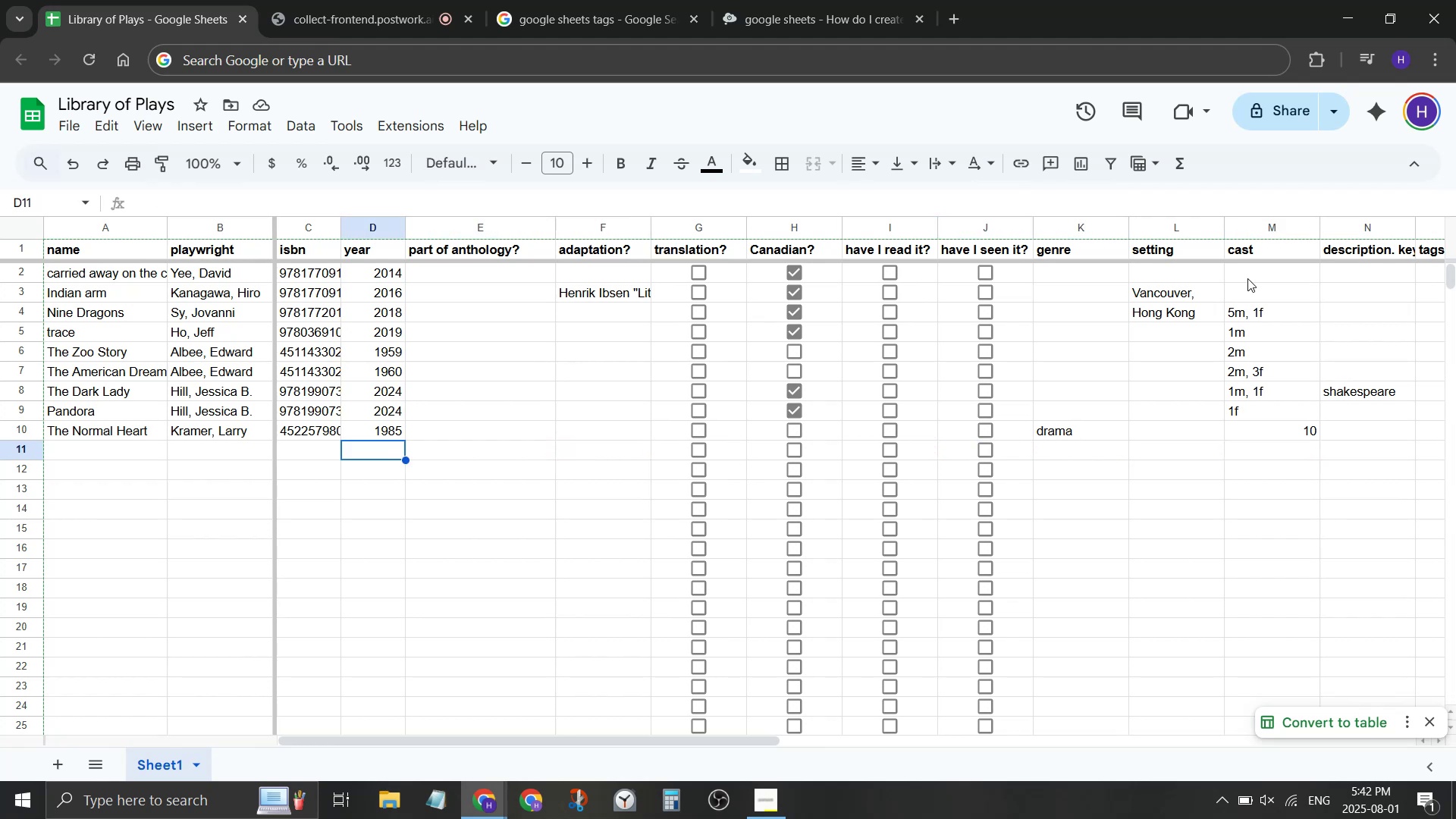 
key(ArrowLeft)
 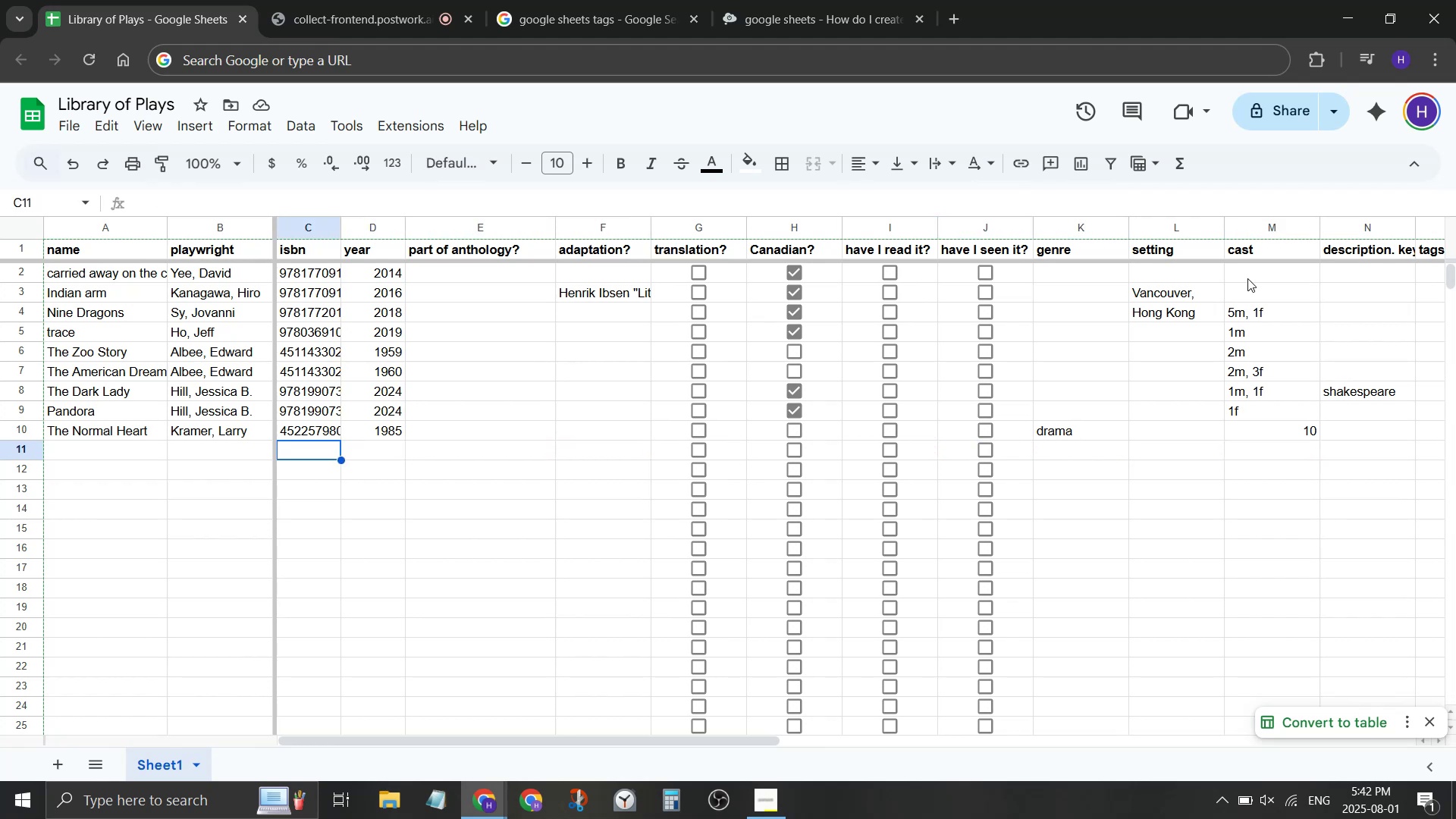 
key(ArrowLeft)
 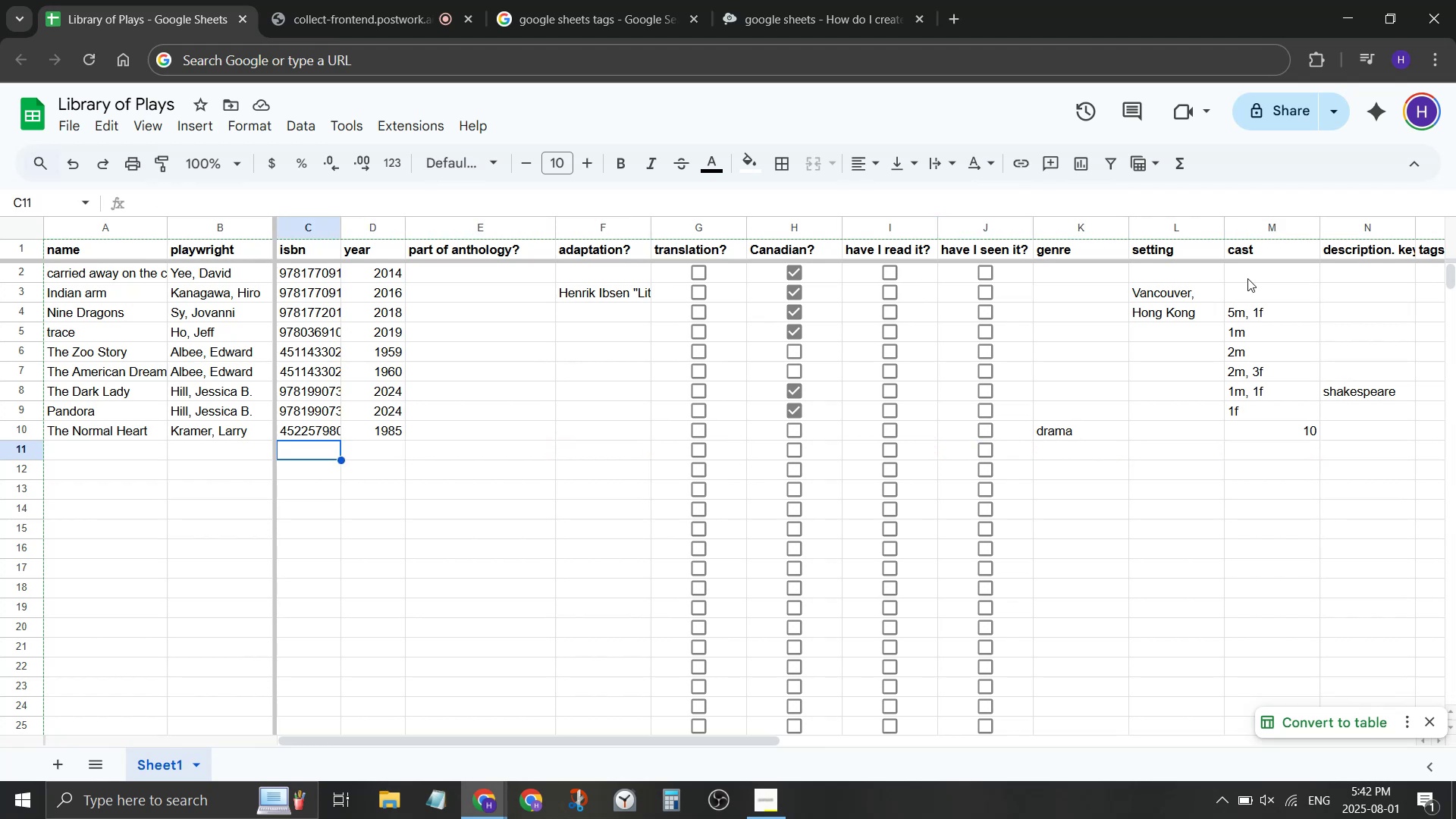 
key(ArrowLeft)
 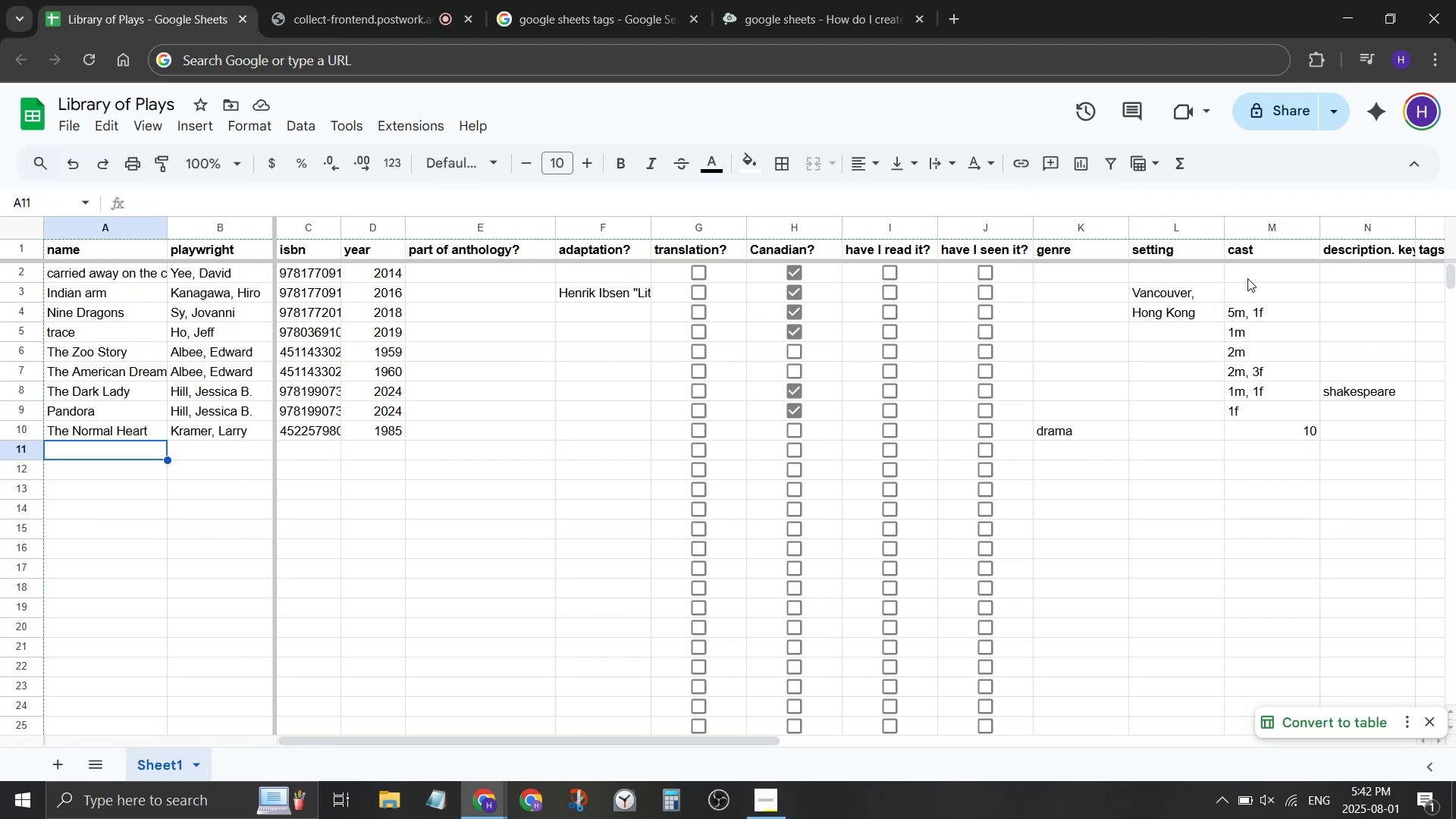 
key(ArrowLeft)
 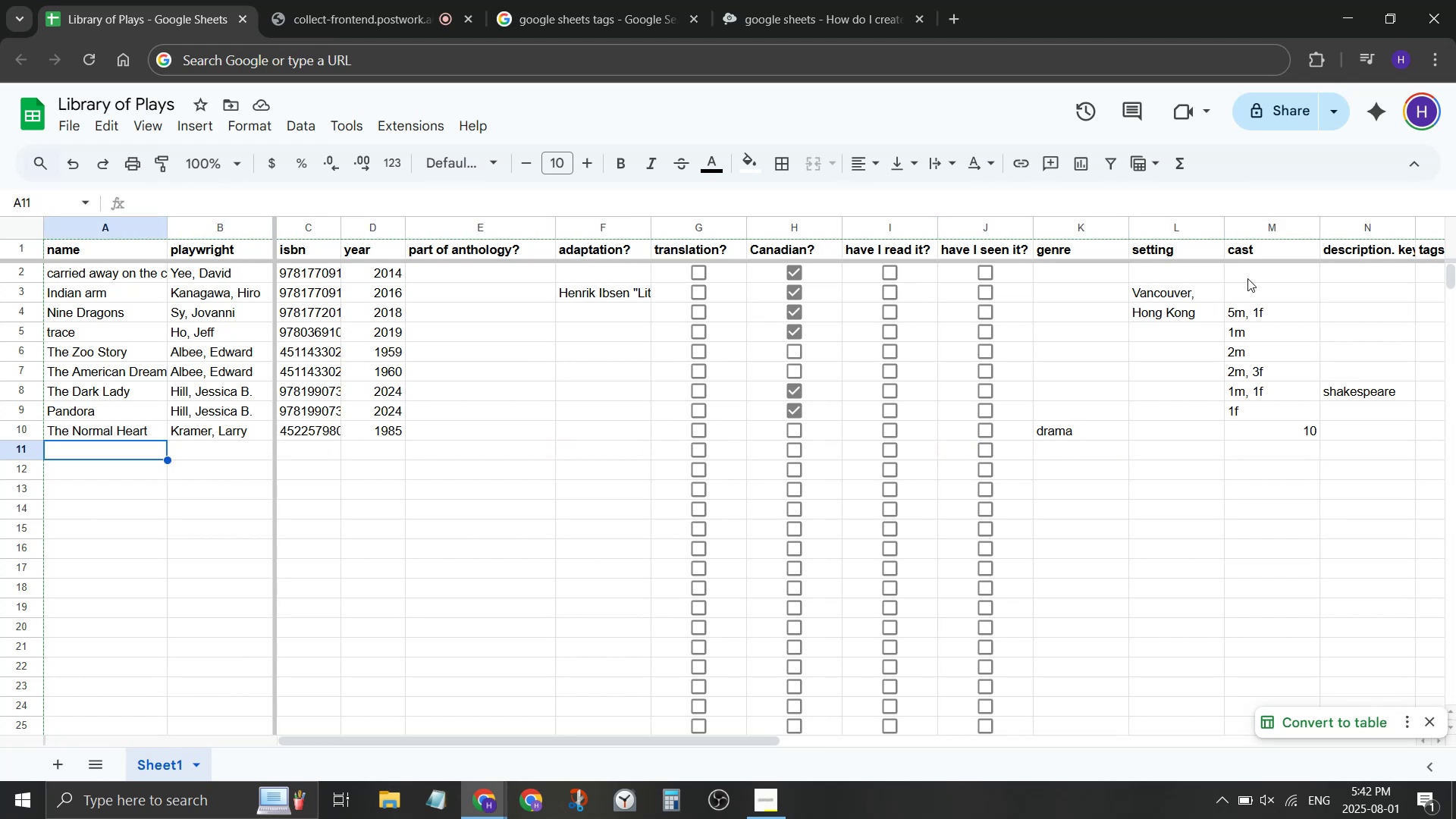 
type(Thhe )
key(Backspace)
key(Backspace)
key(Backspace)
type(e Three Sisters)
key(Tab)
 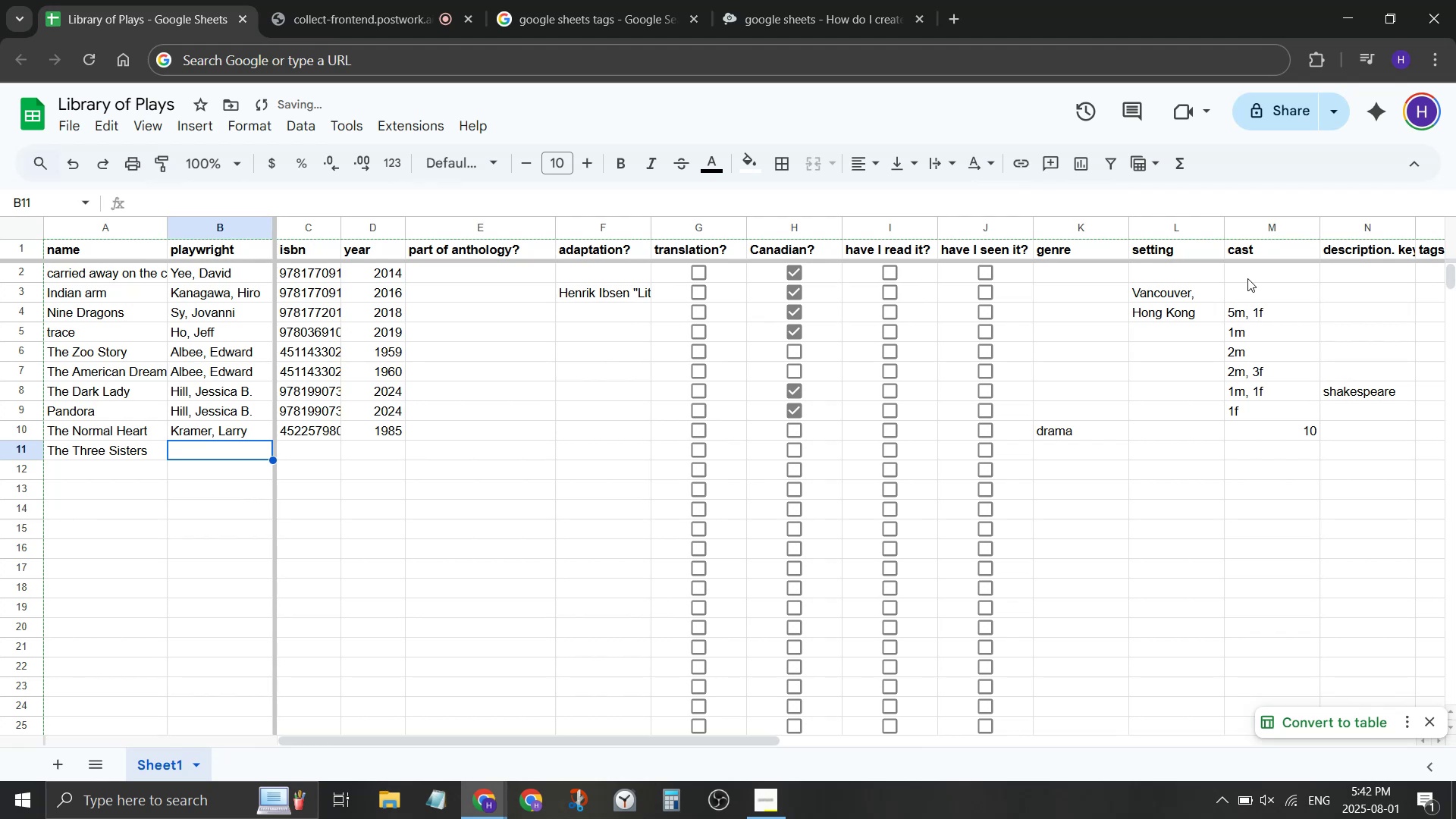 
type(Chekhov, Anton)
key(Tab)
 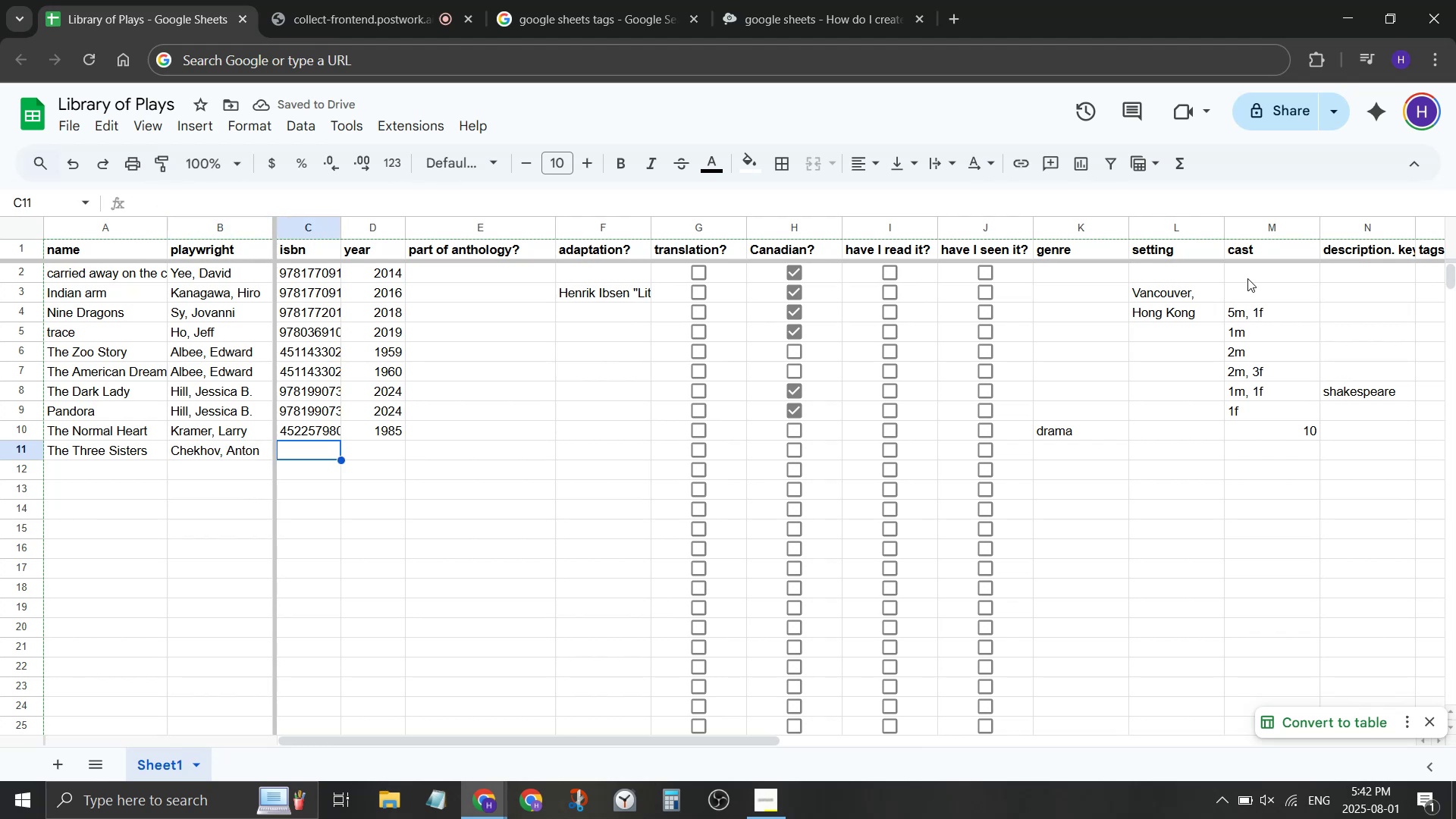 
type(0486)
 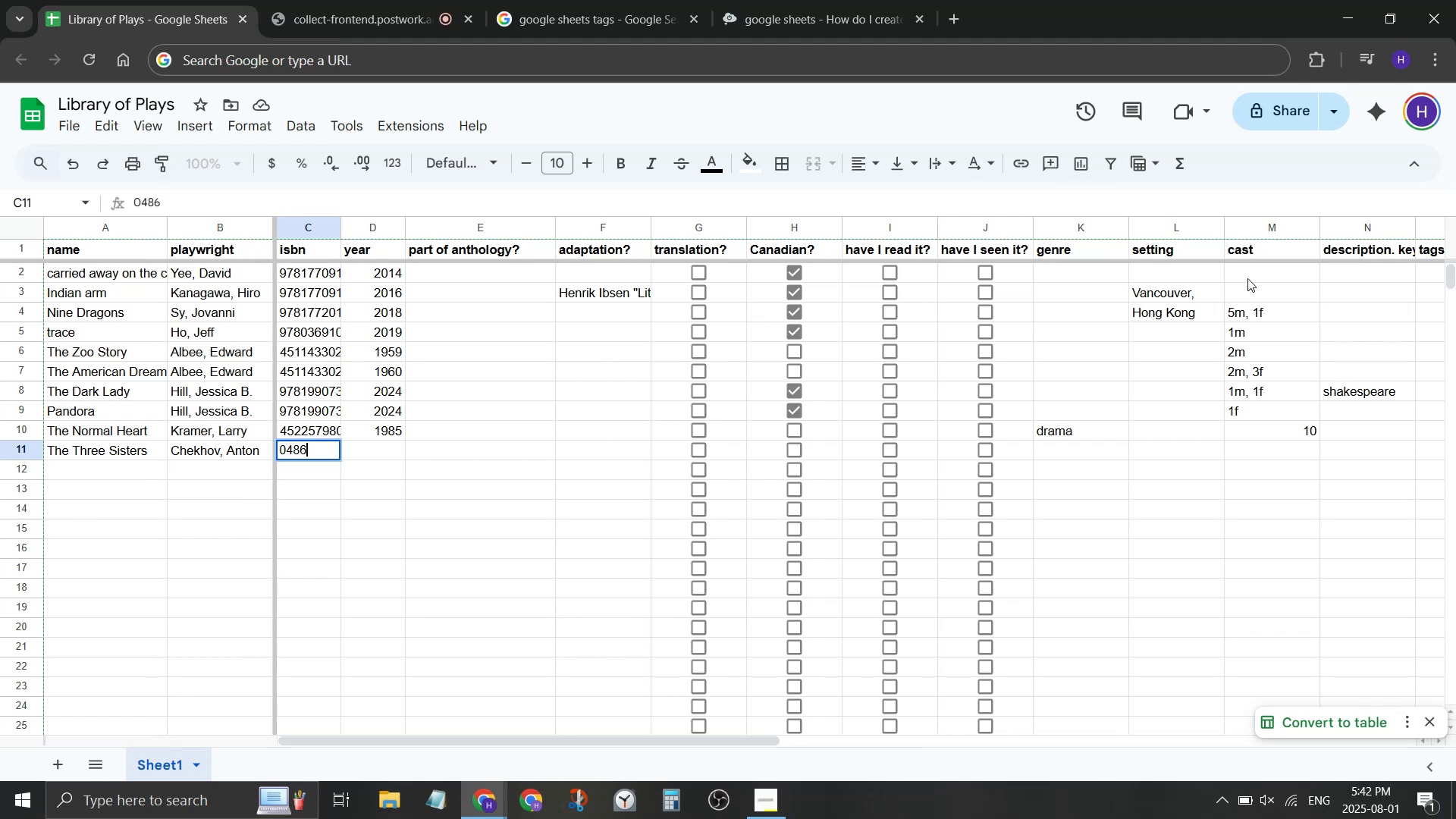 
type(275442)
 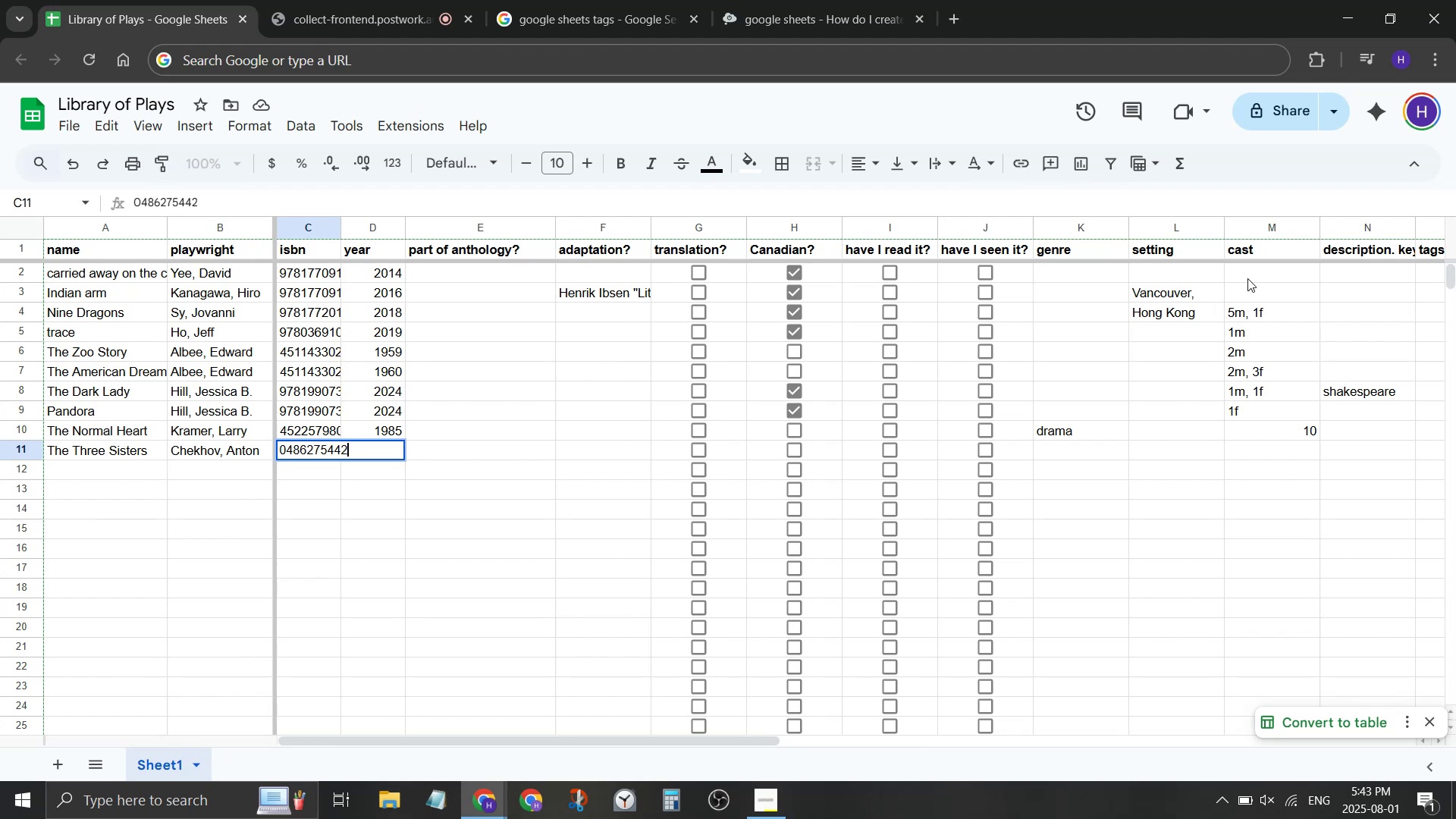 
key(Enter)
 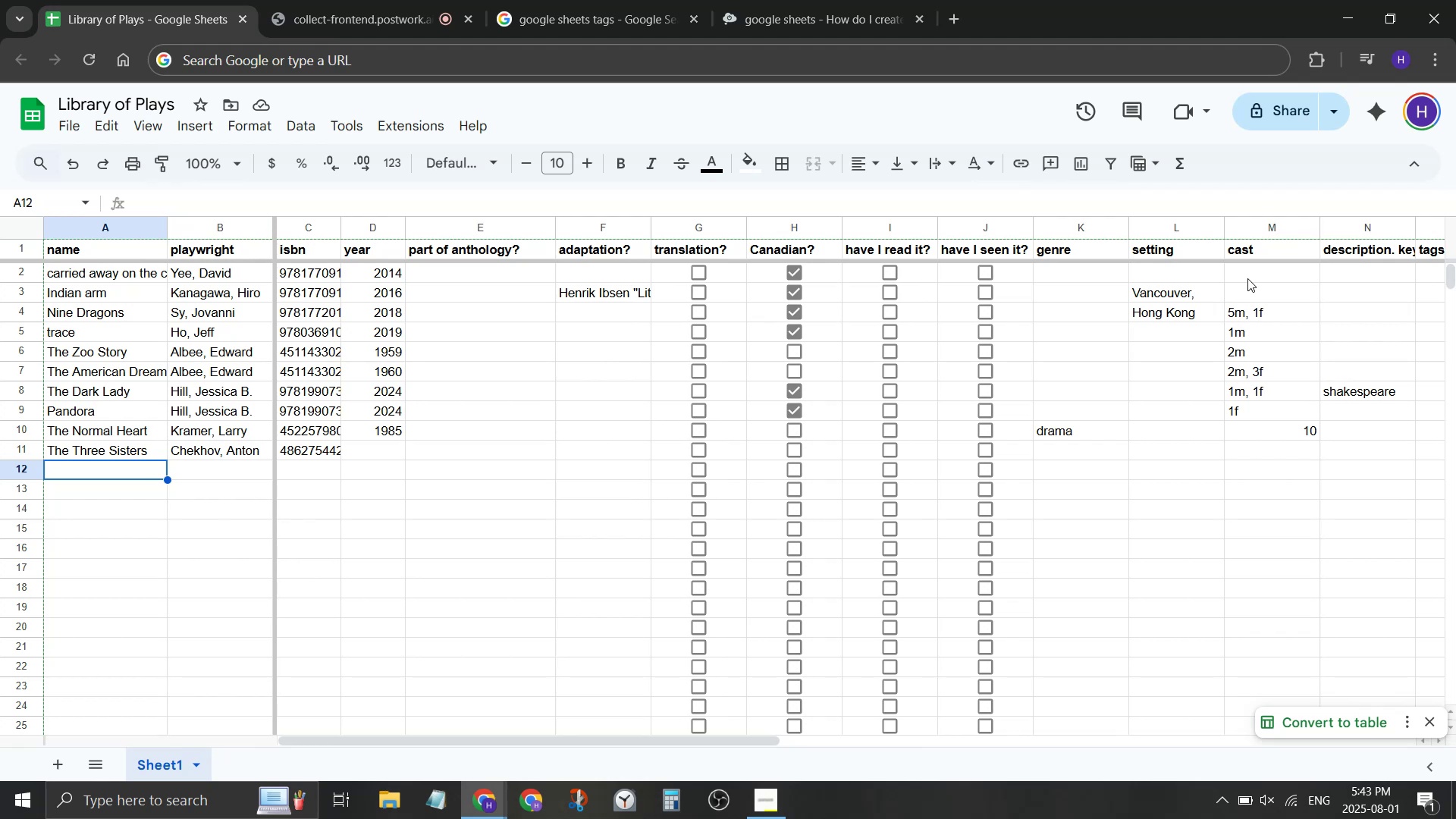 
wait(31.41)
 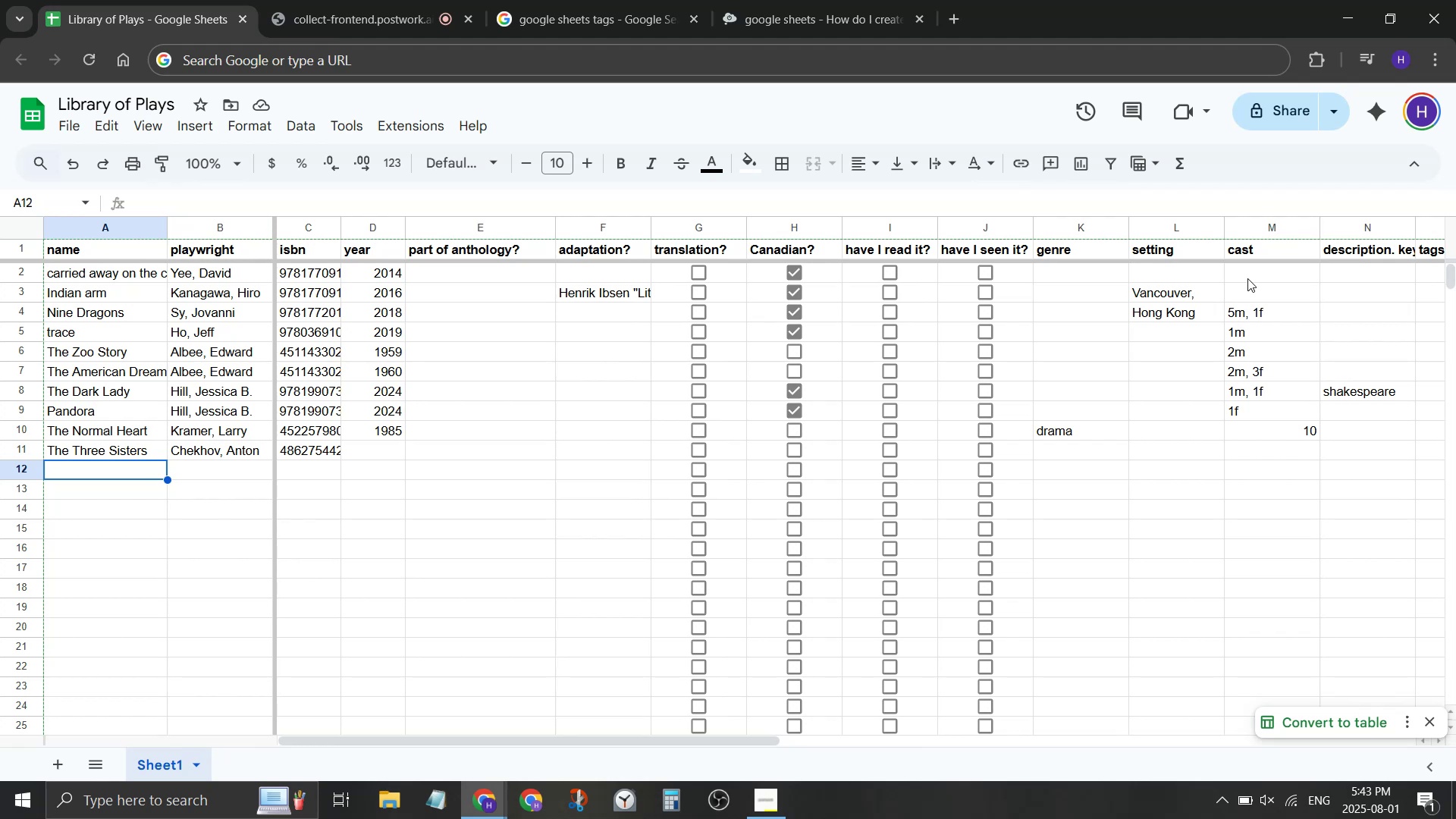 
key(ArrowRight)
 